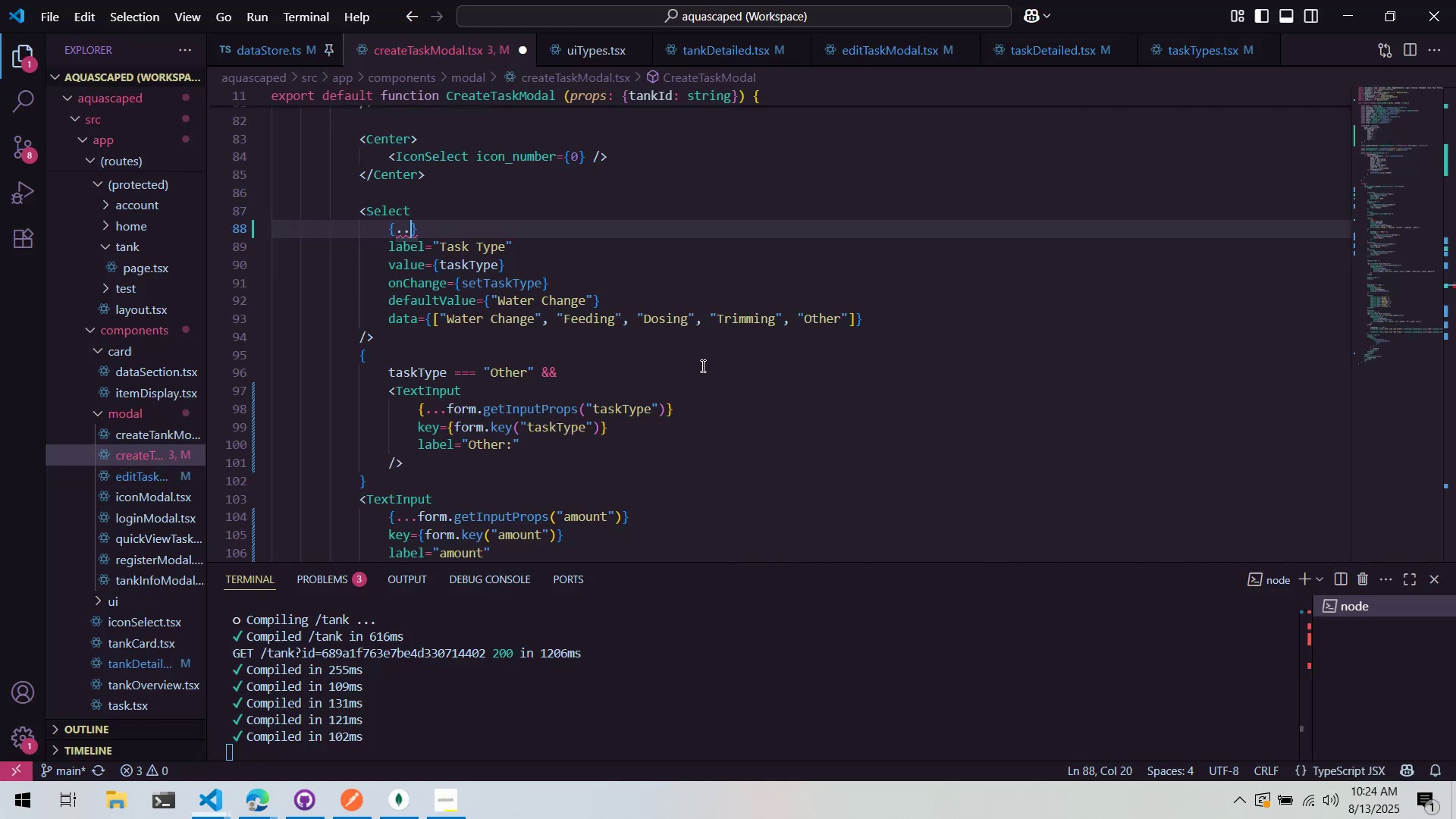 
key(Control+ControlLeft)
 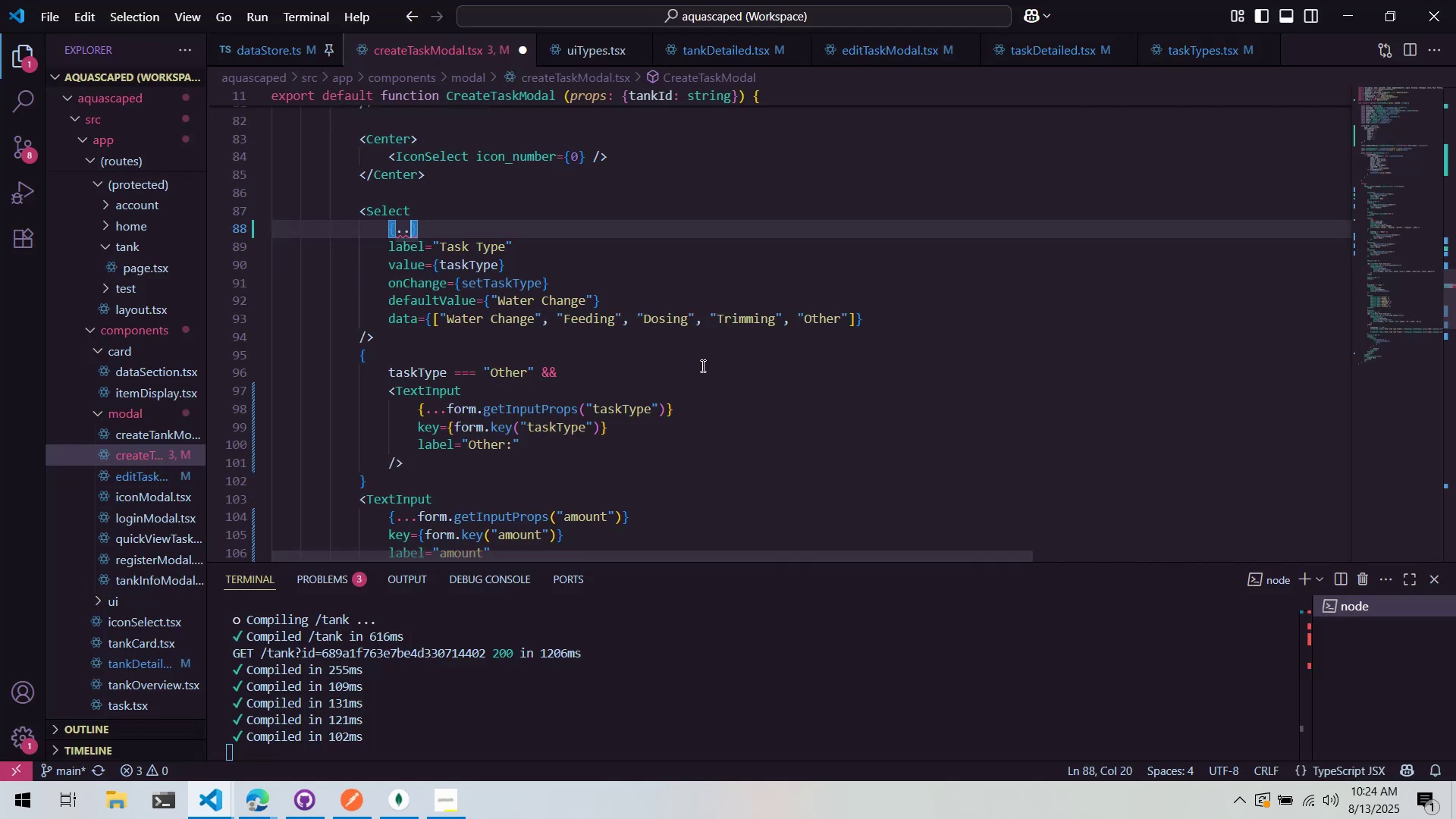 
key(Control+Z)
 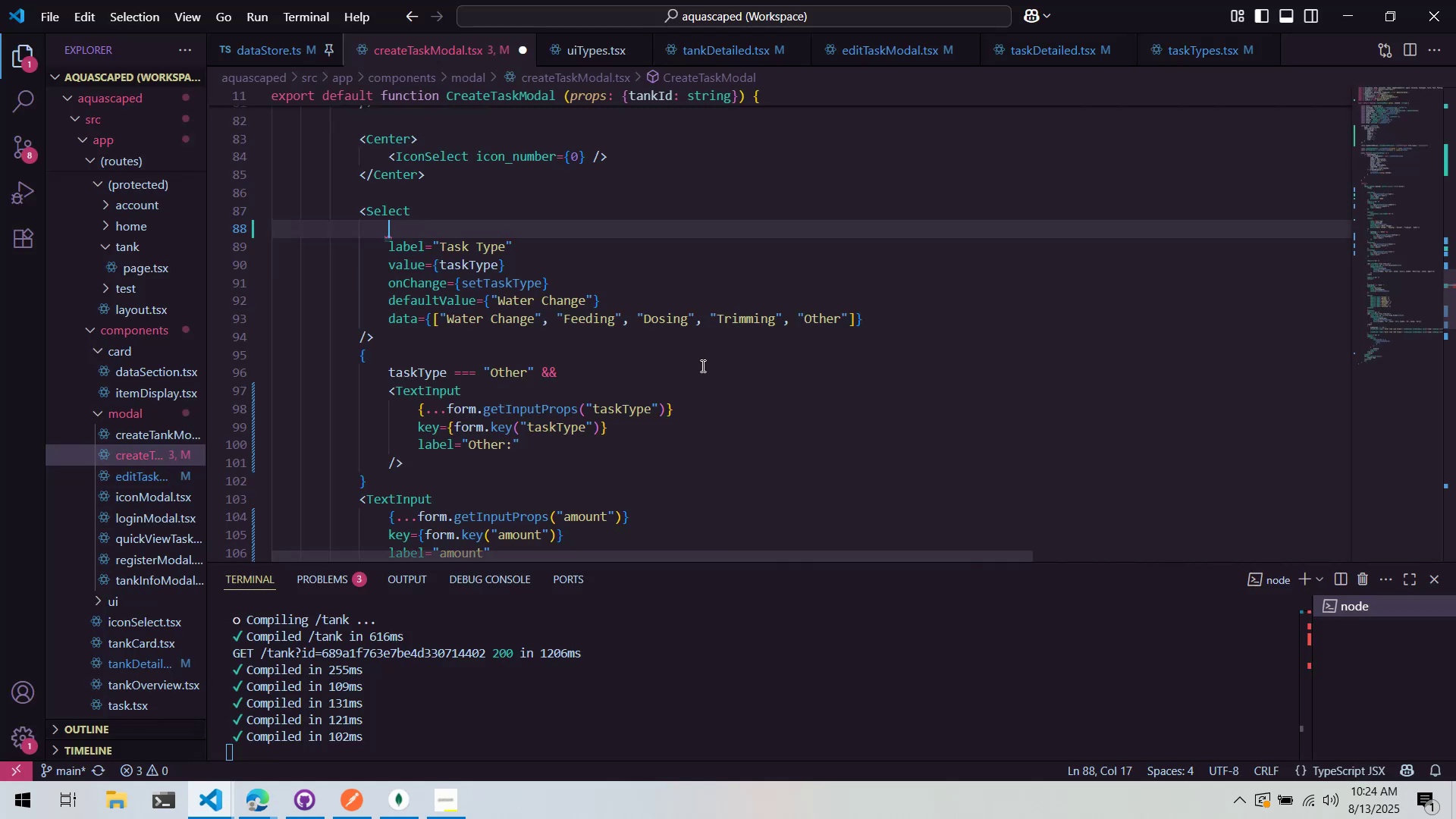 
key(Alt+AltLeft)
 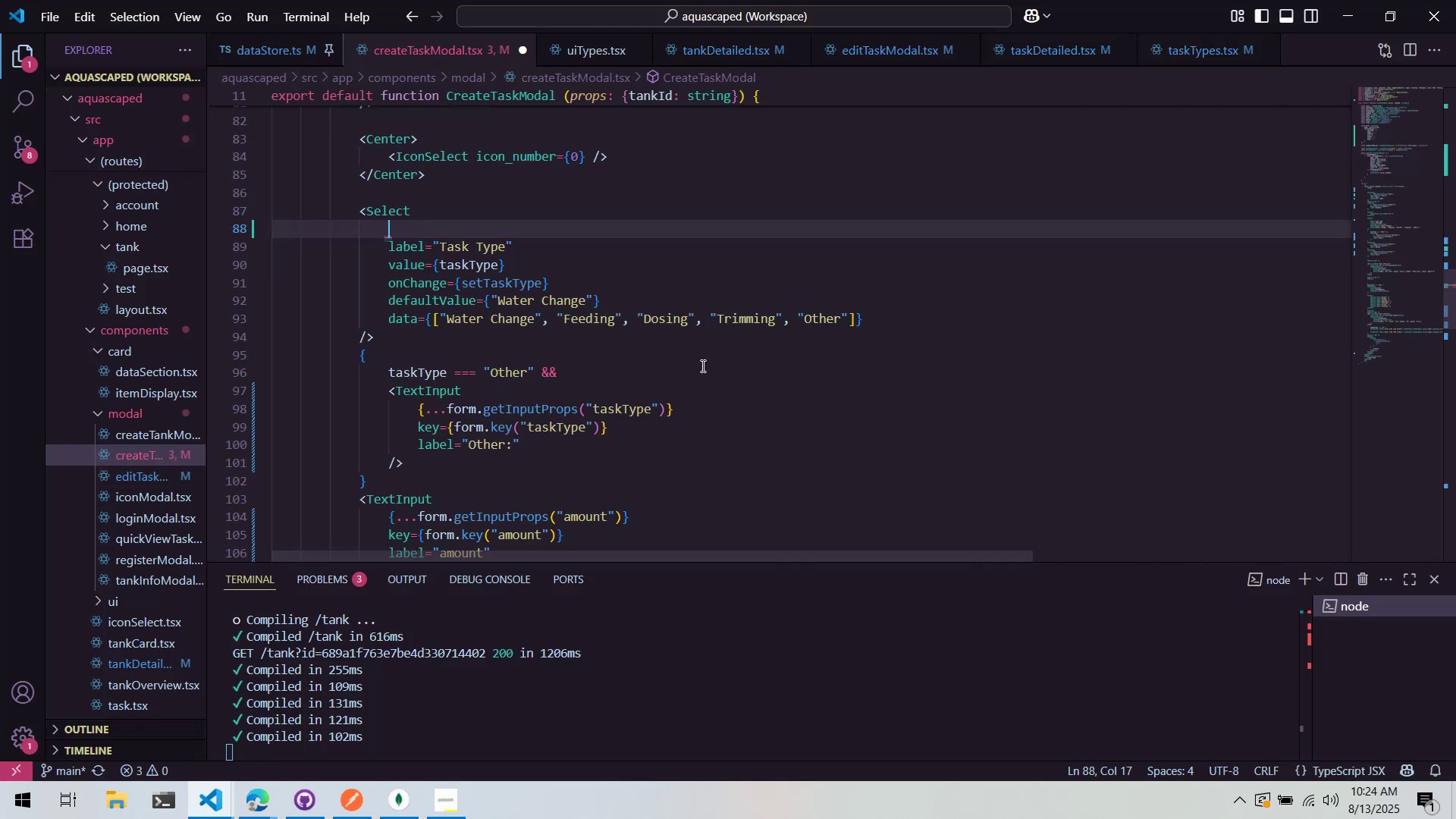 
key(Alt+Tab)
 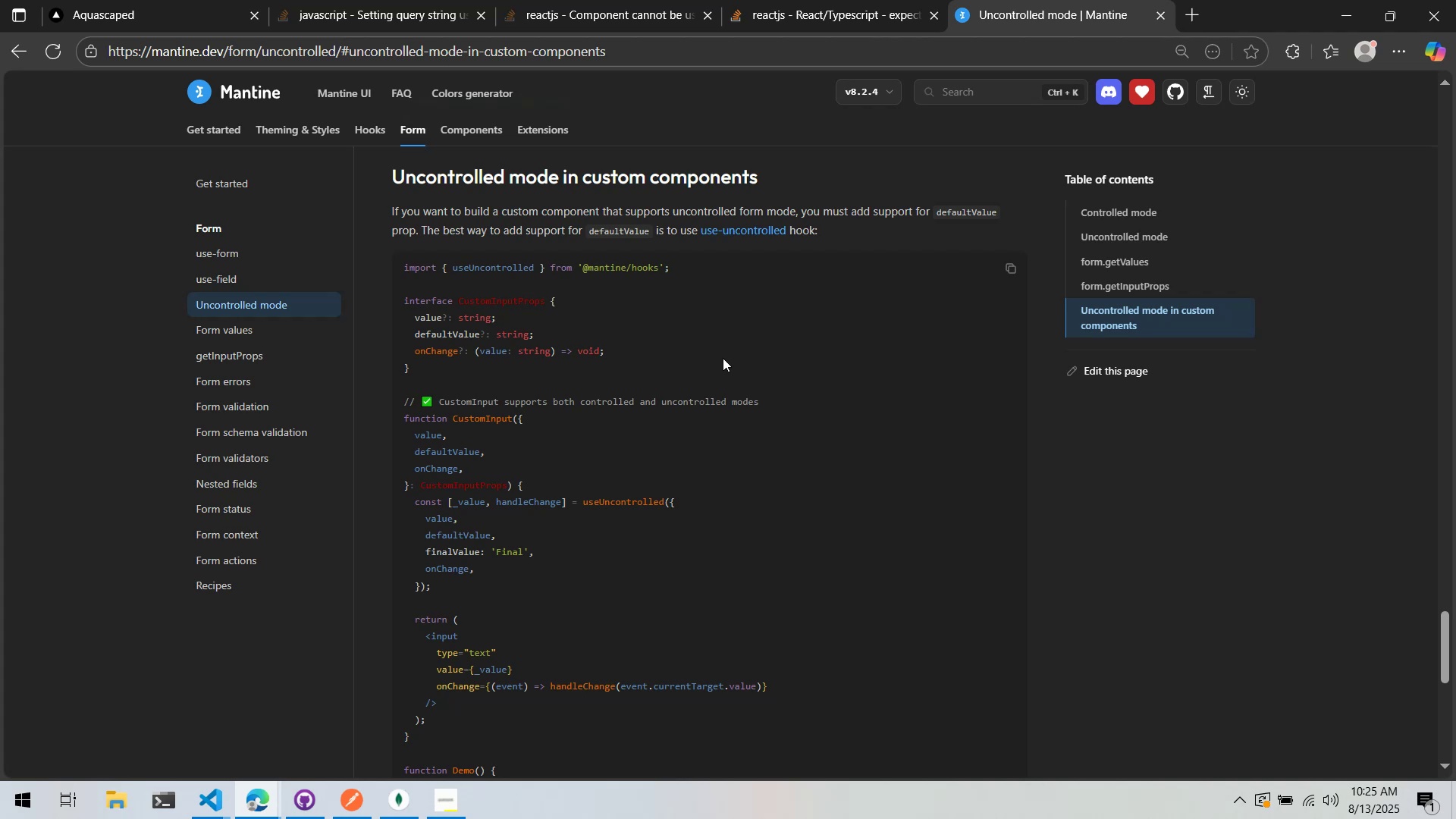 
wait(60.25)
 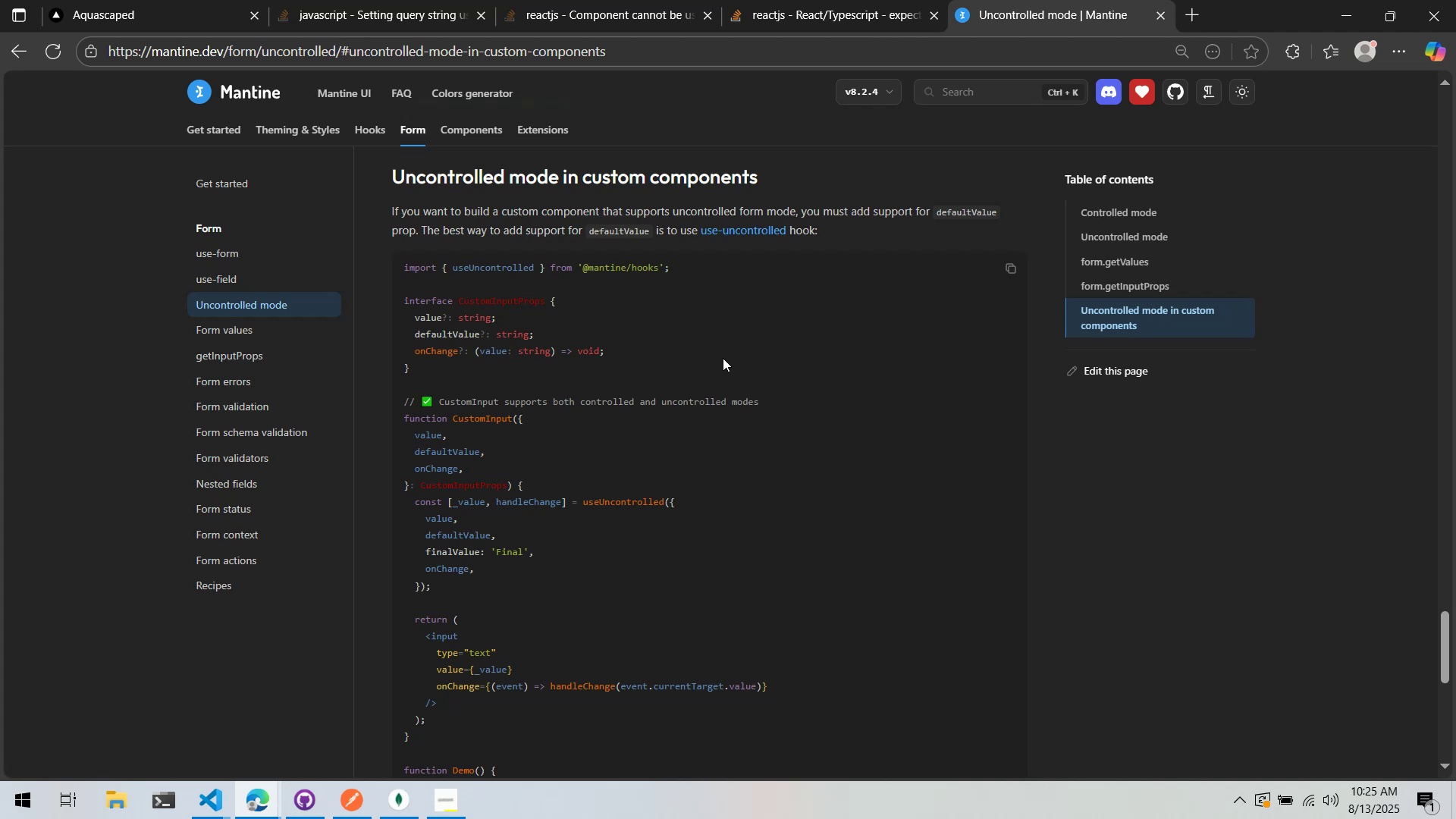 
scroll: coordinate [723, 358], scroll_direction: down, amount: 2.0
 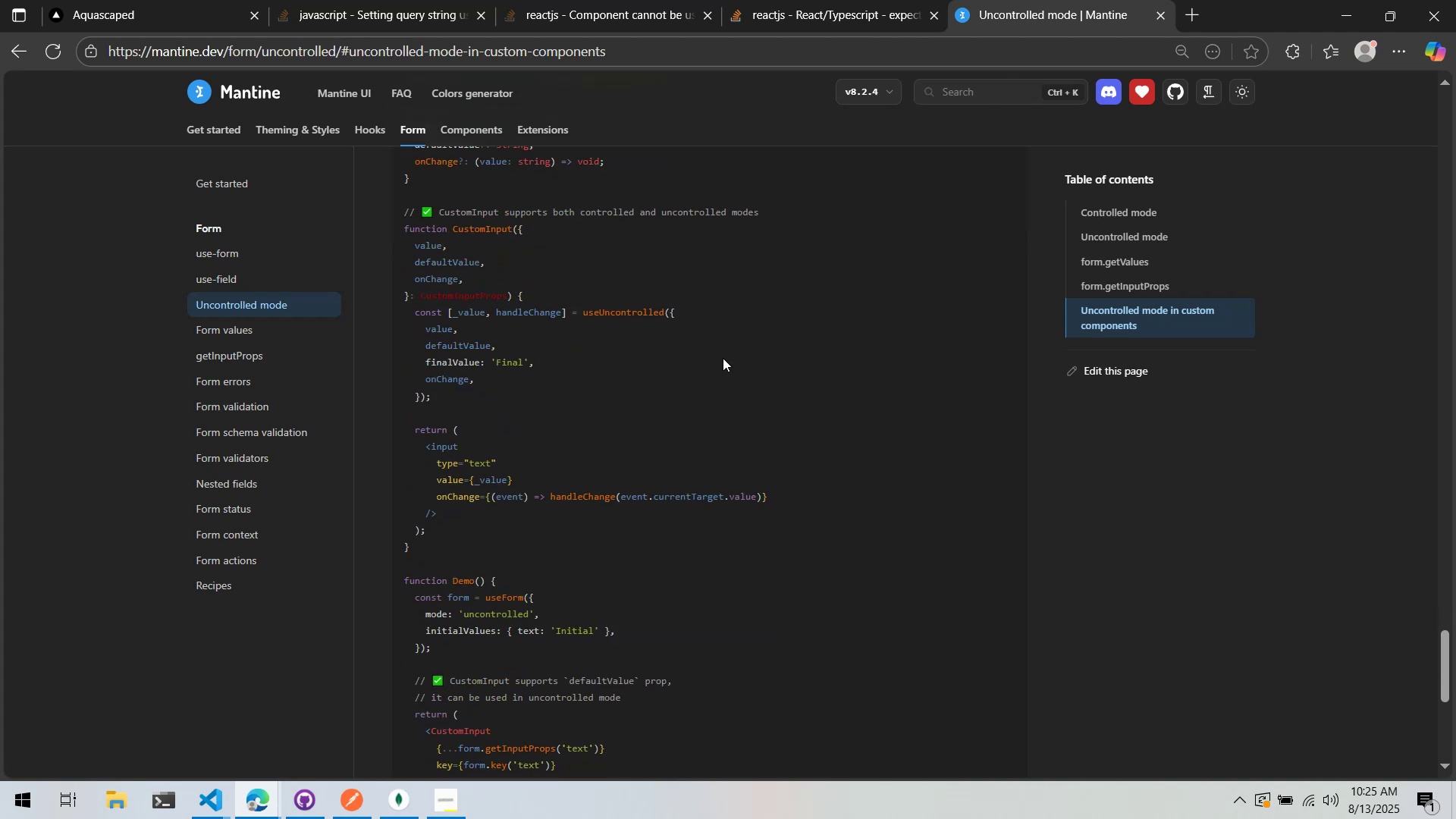 
wait(7.06)
 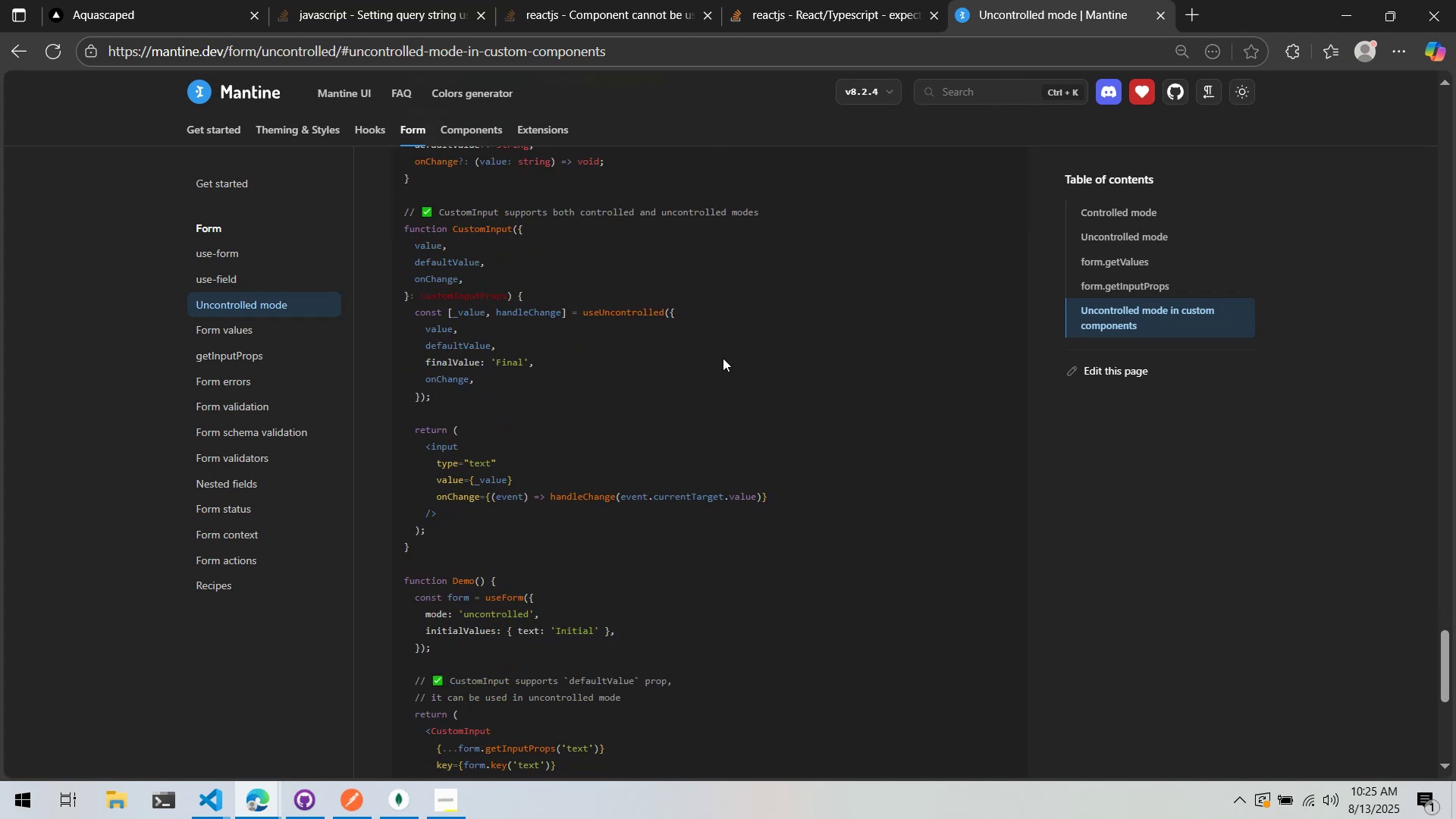 
key(Alt+AltLeft)
 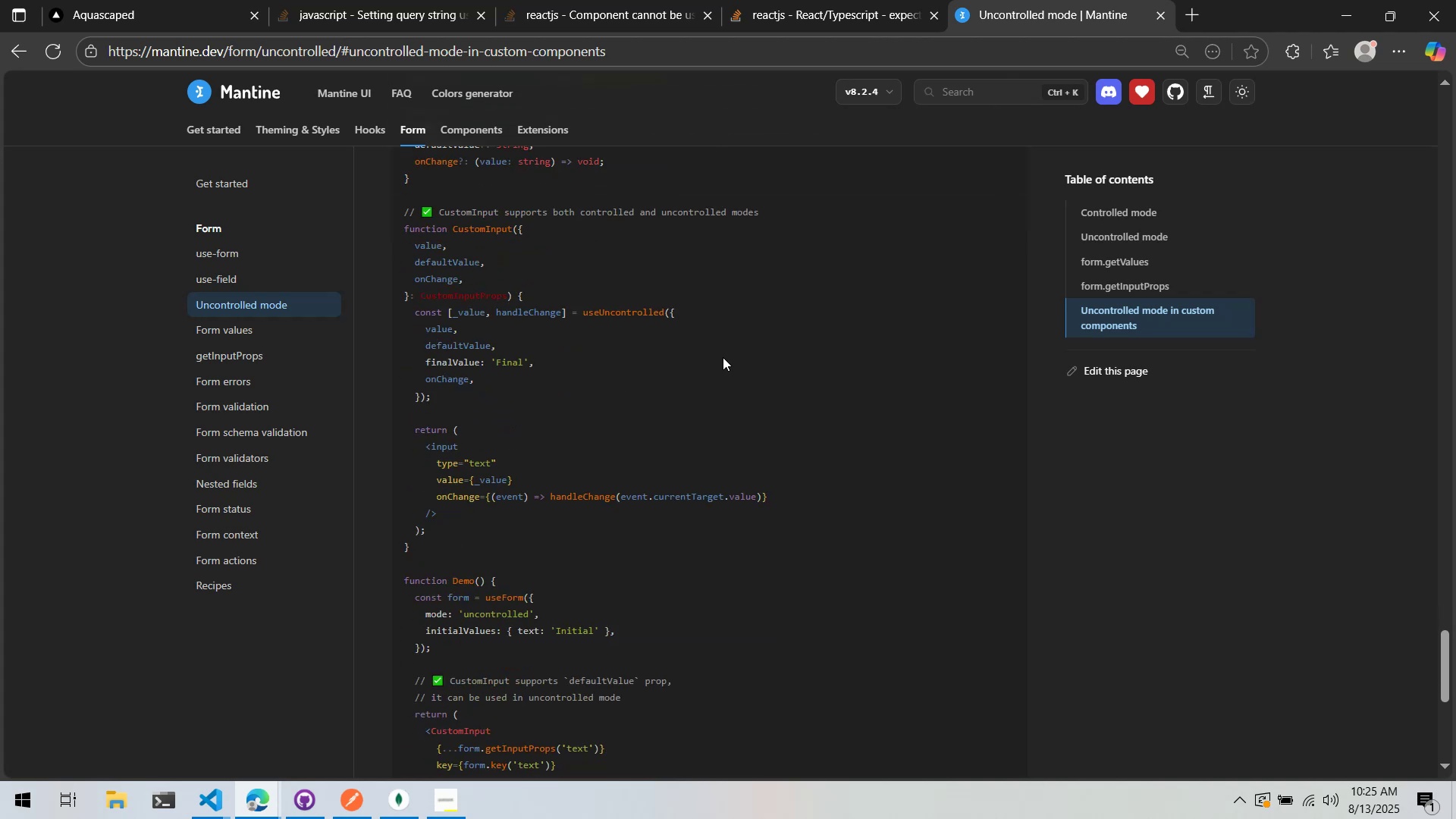 
key(Alt+Tab)
 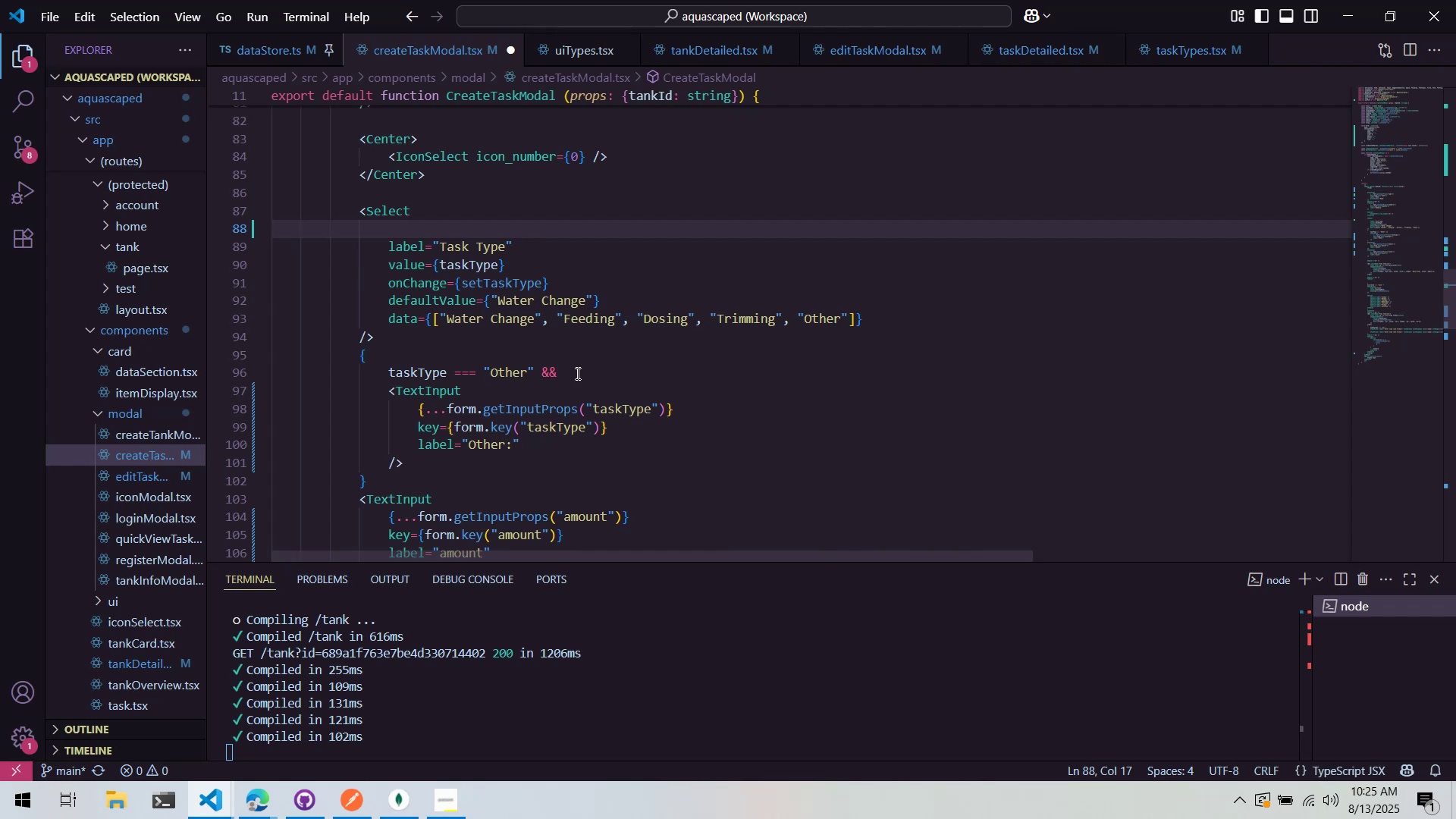 
wait(13.91)
 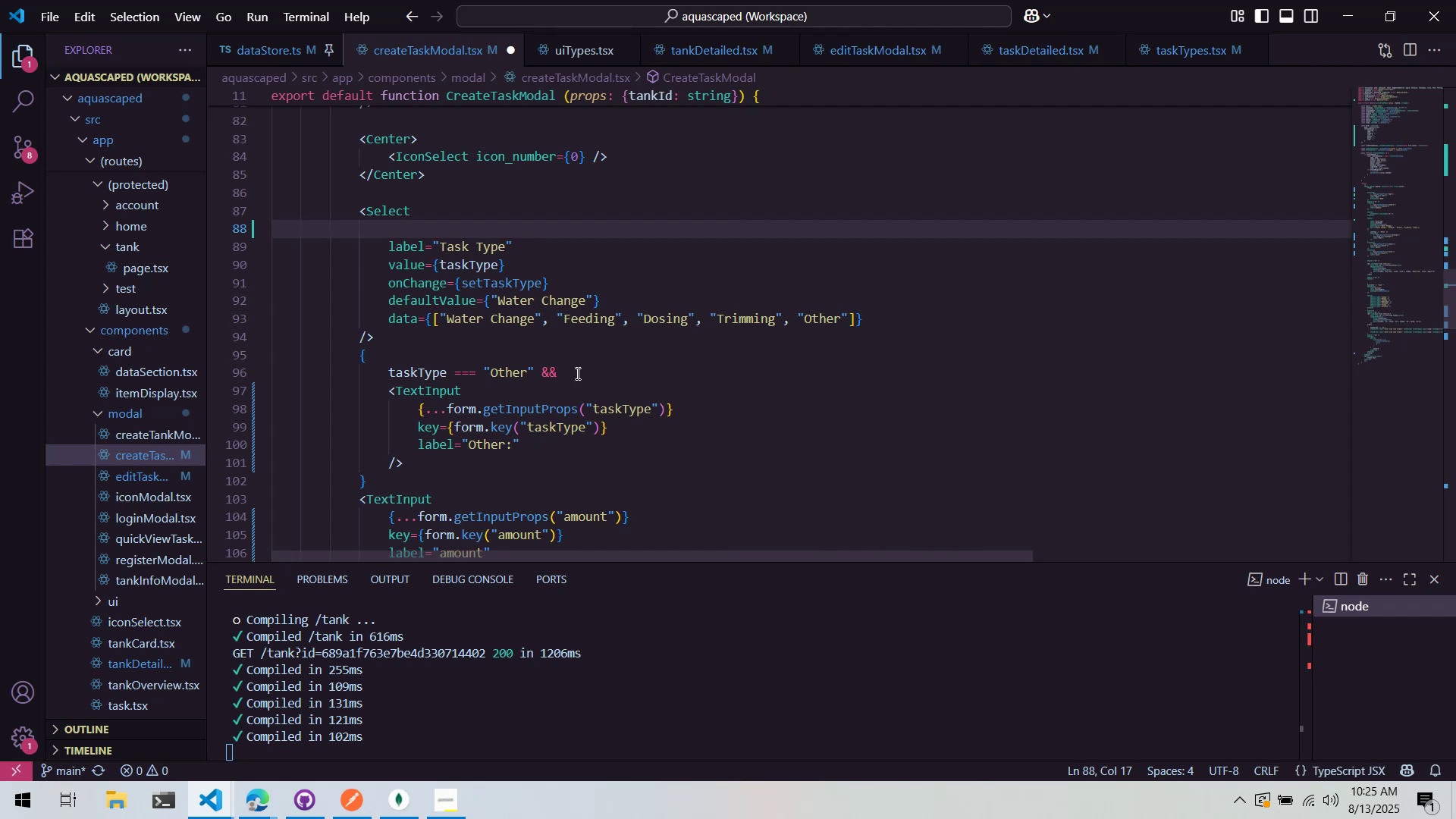 
left_click([618, 360])
 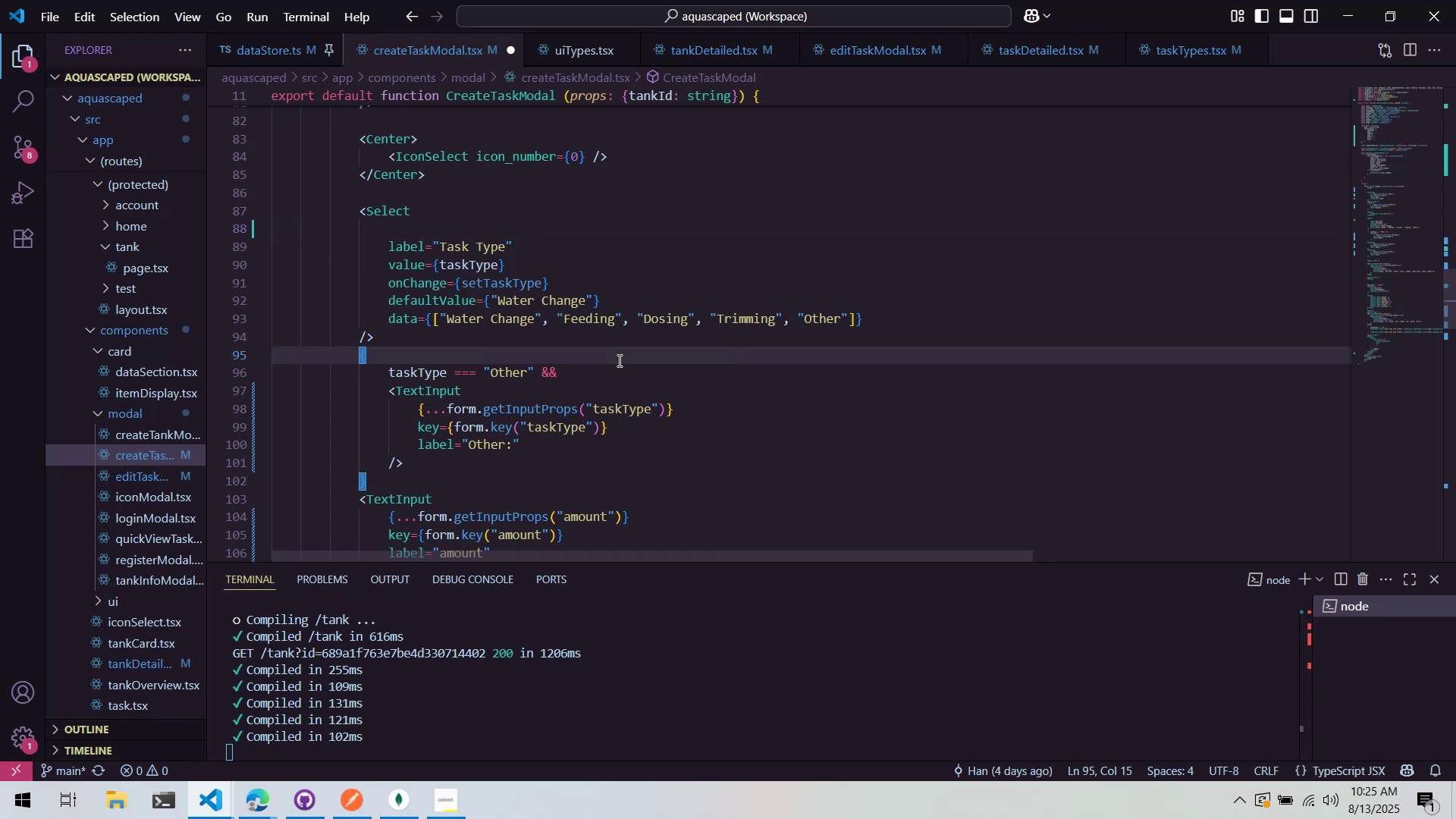 
key(Control+ControlLeft)
 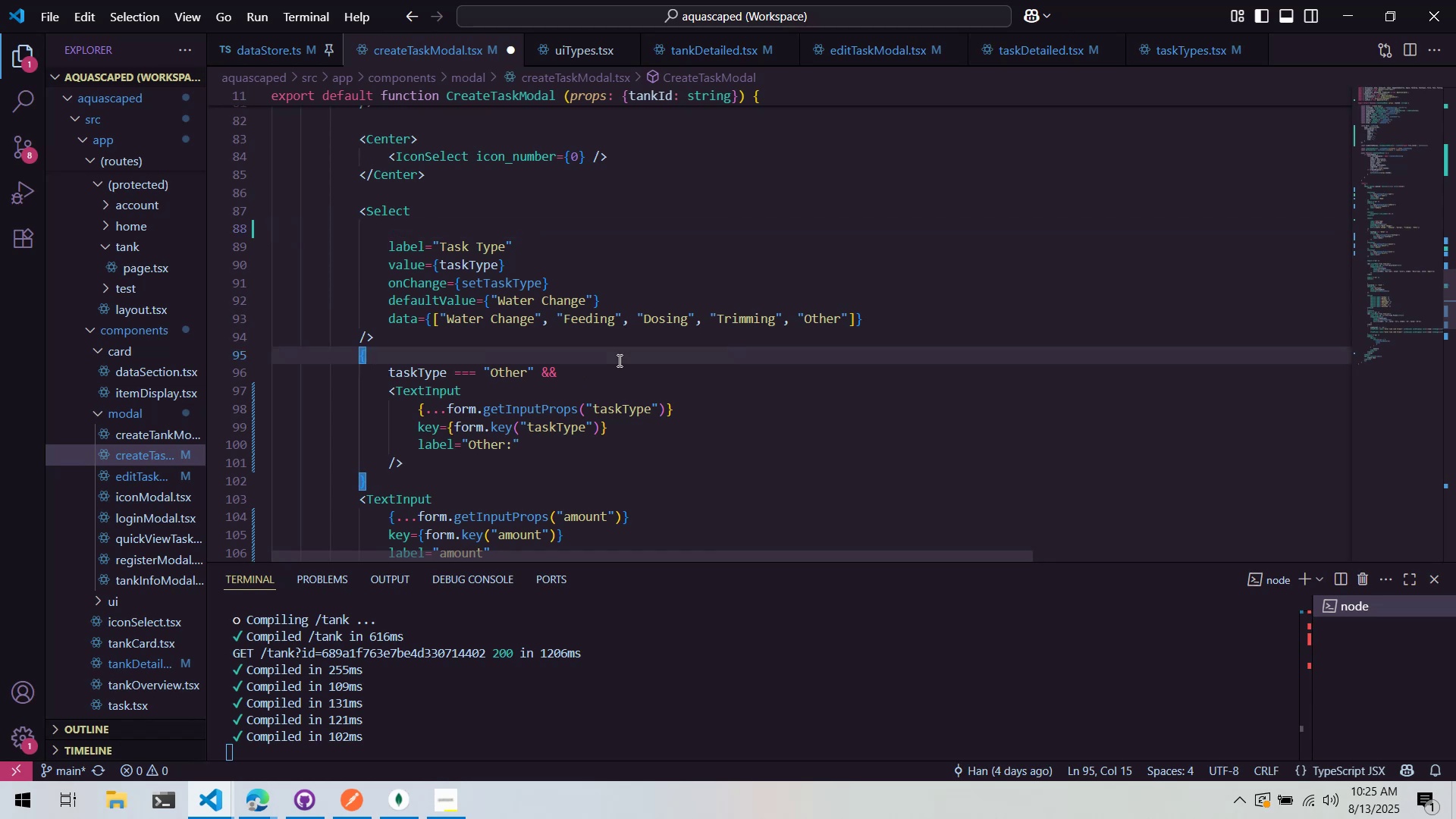 
key(Control+S)
 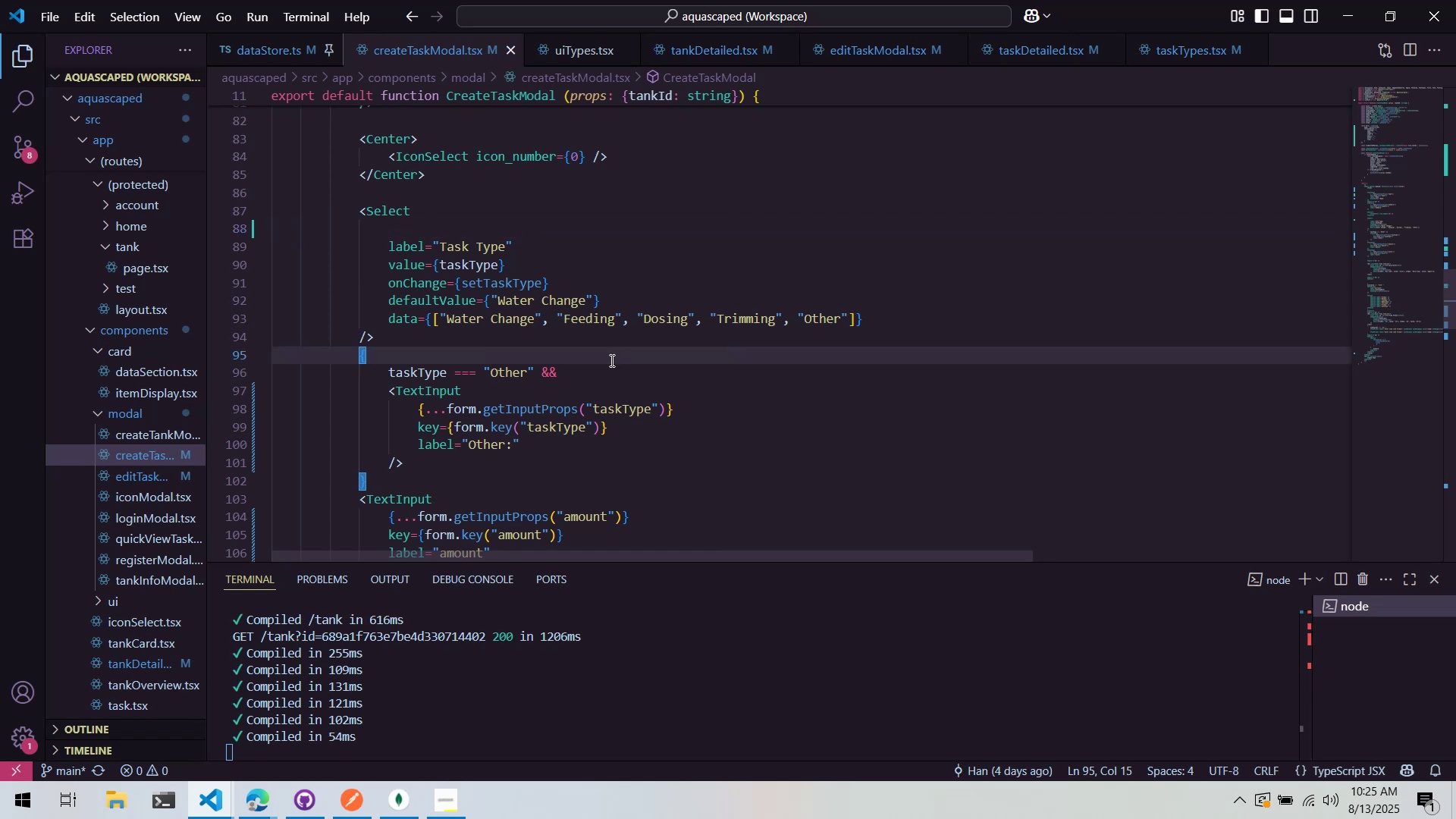 
wait(8.03)
 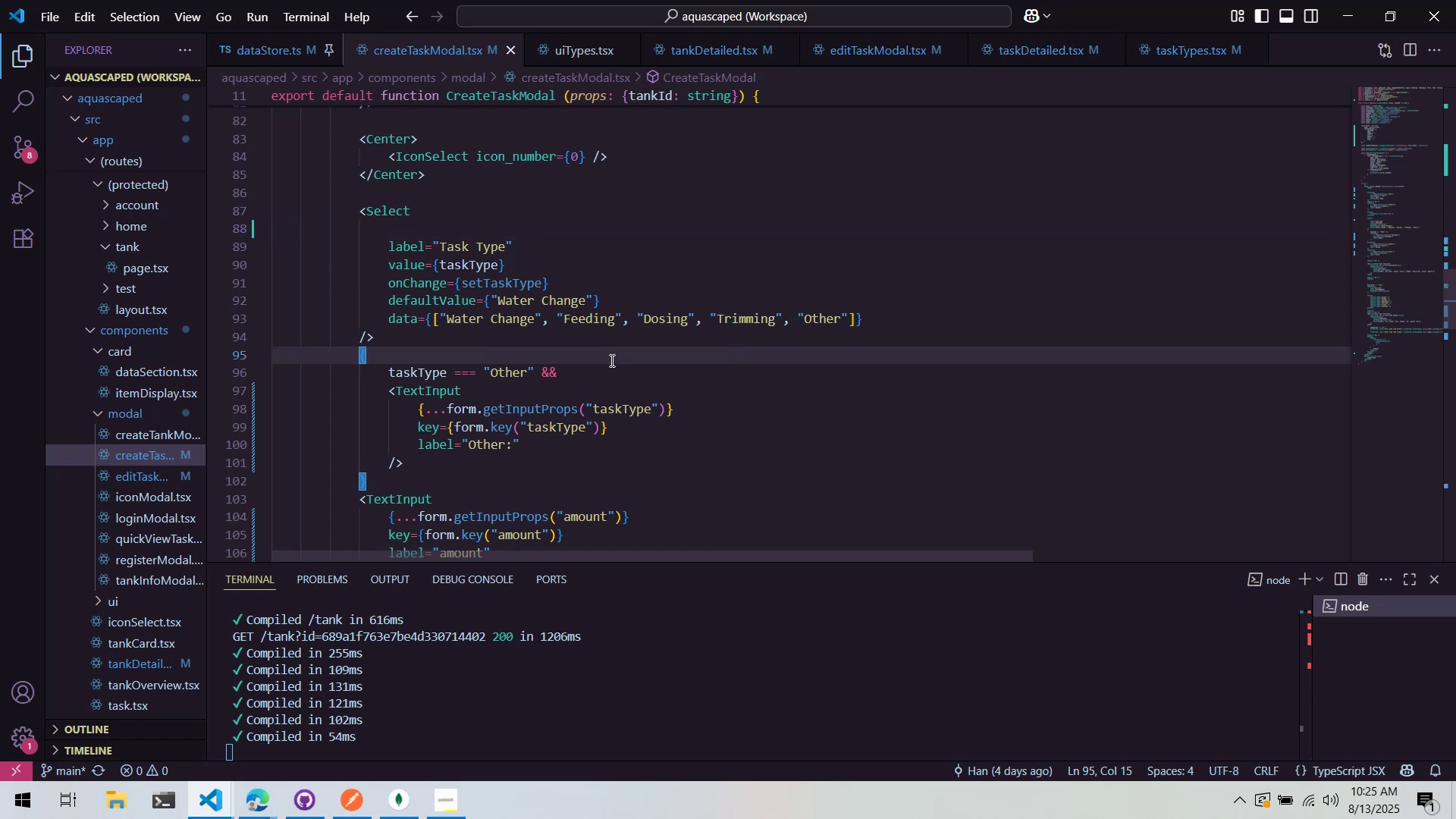 
left_click([478, 228])
 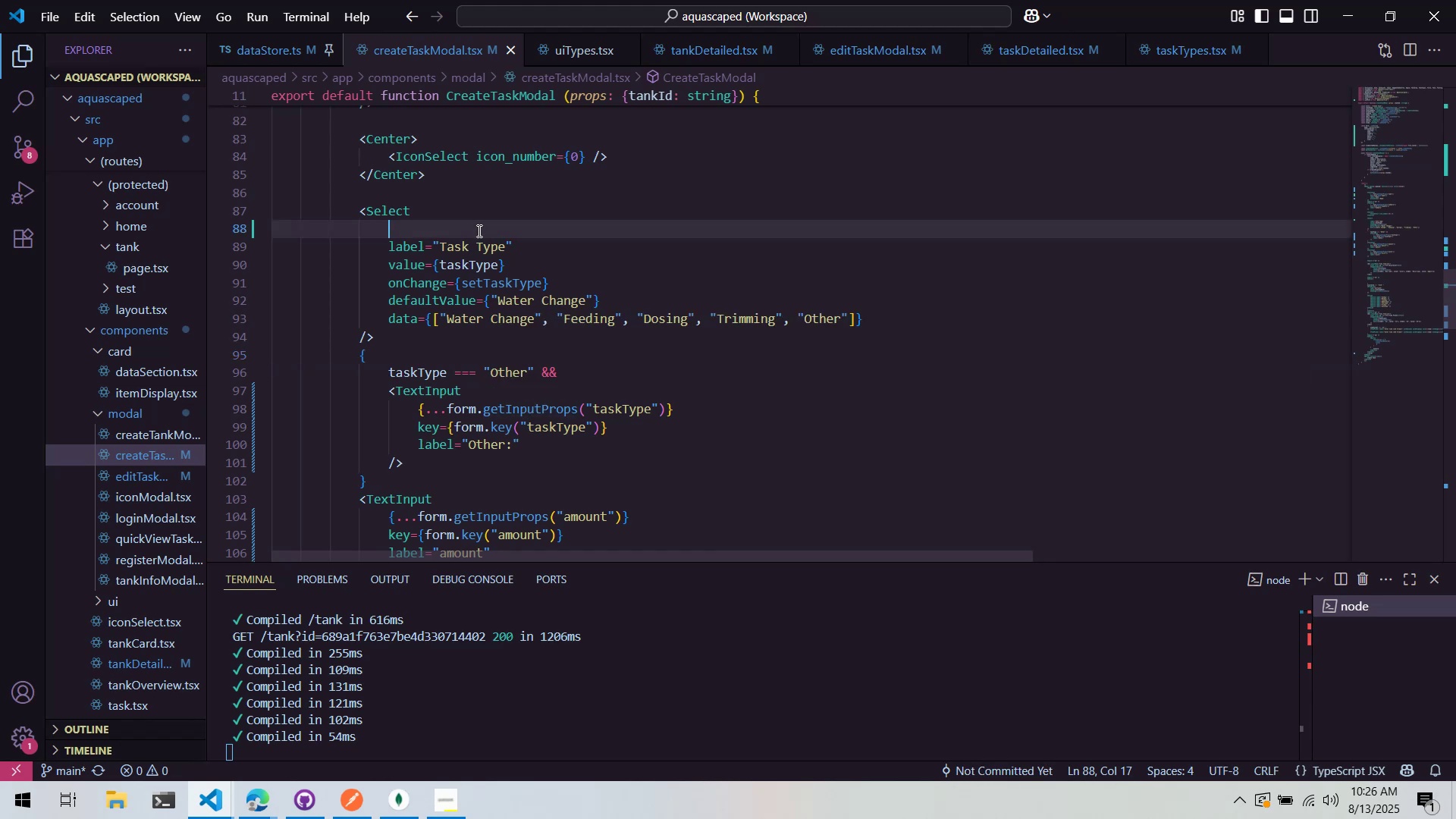 
type({ )
key(Backspace)
type(..f)
key(Backspace)
type(.form.getInputProps.)
key(Backspace)
type(("task)
 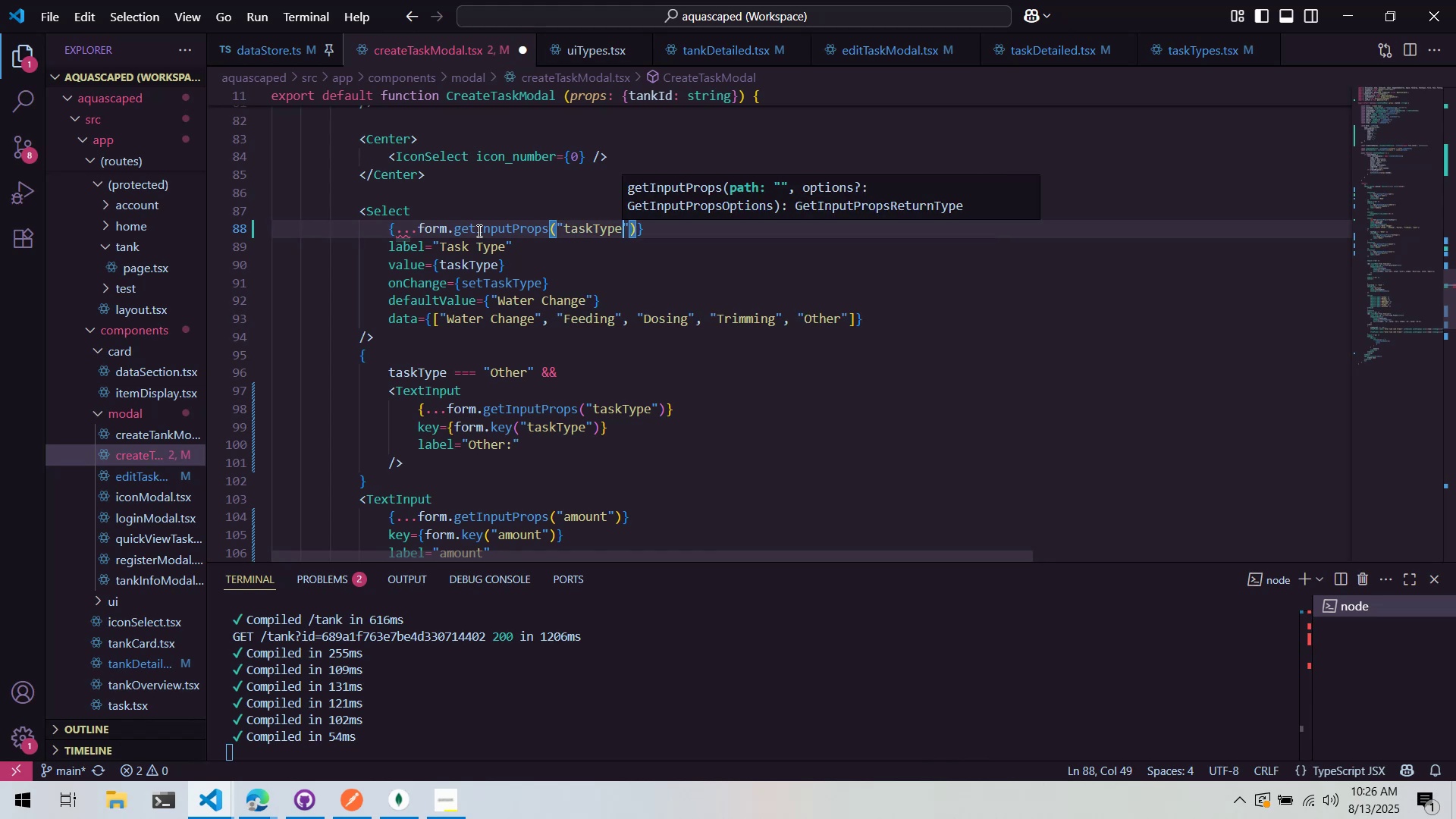 
 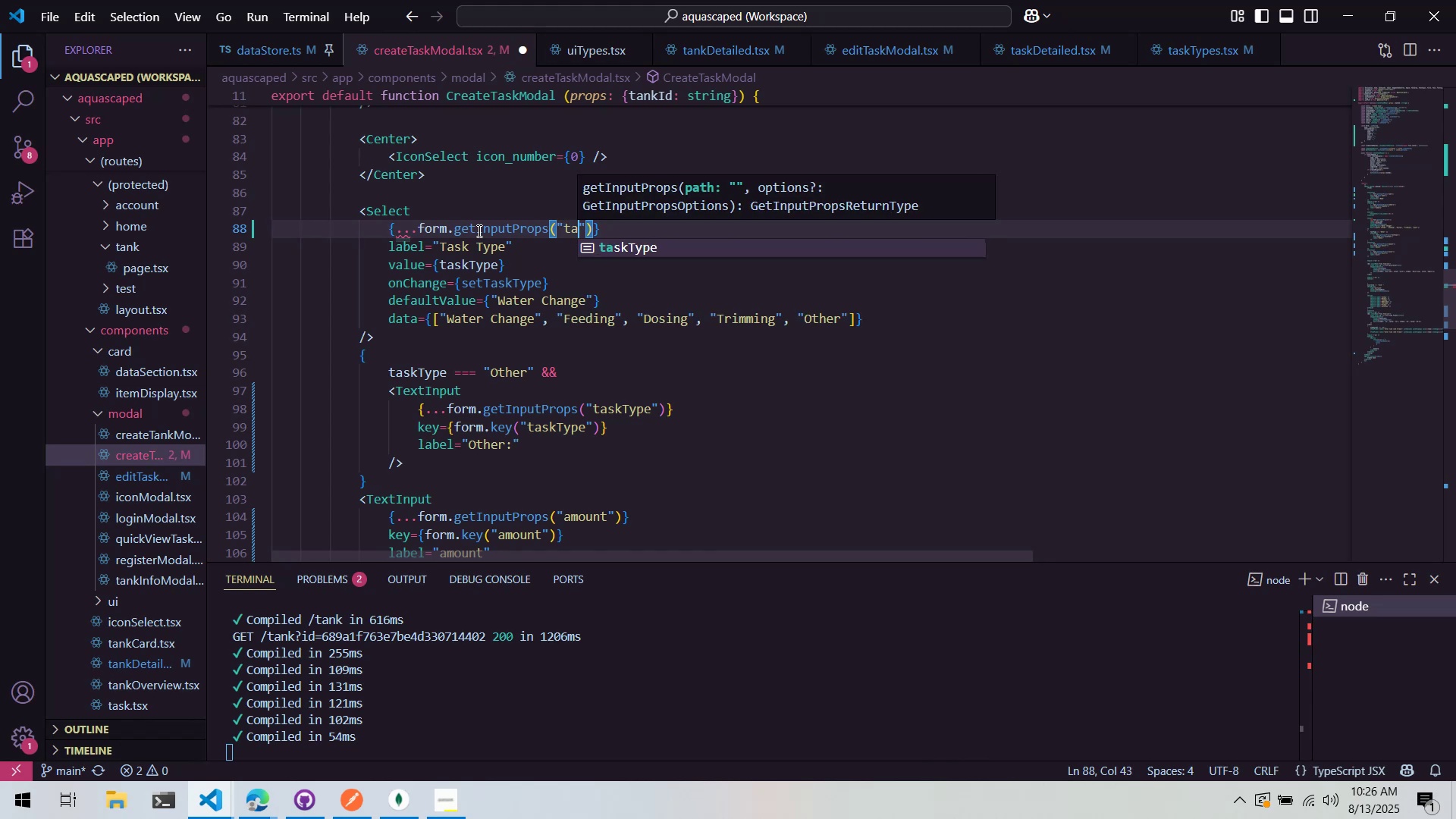 
key(Enter)
 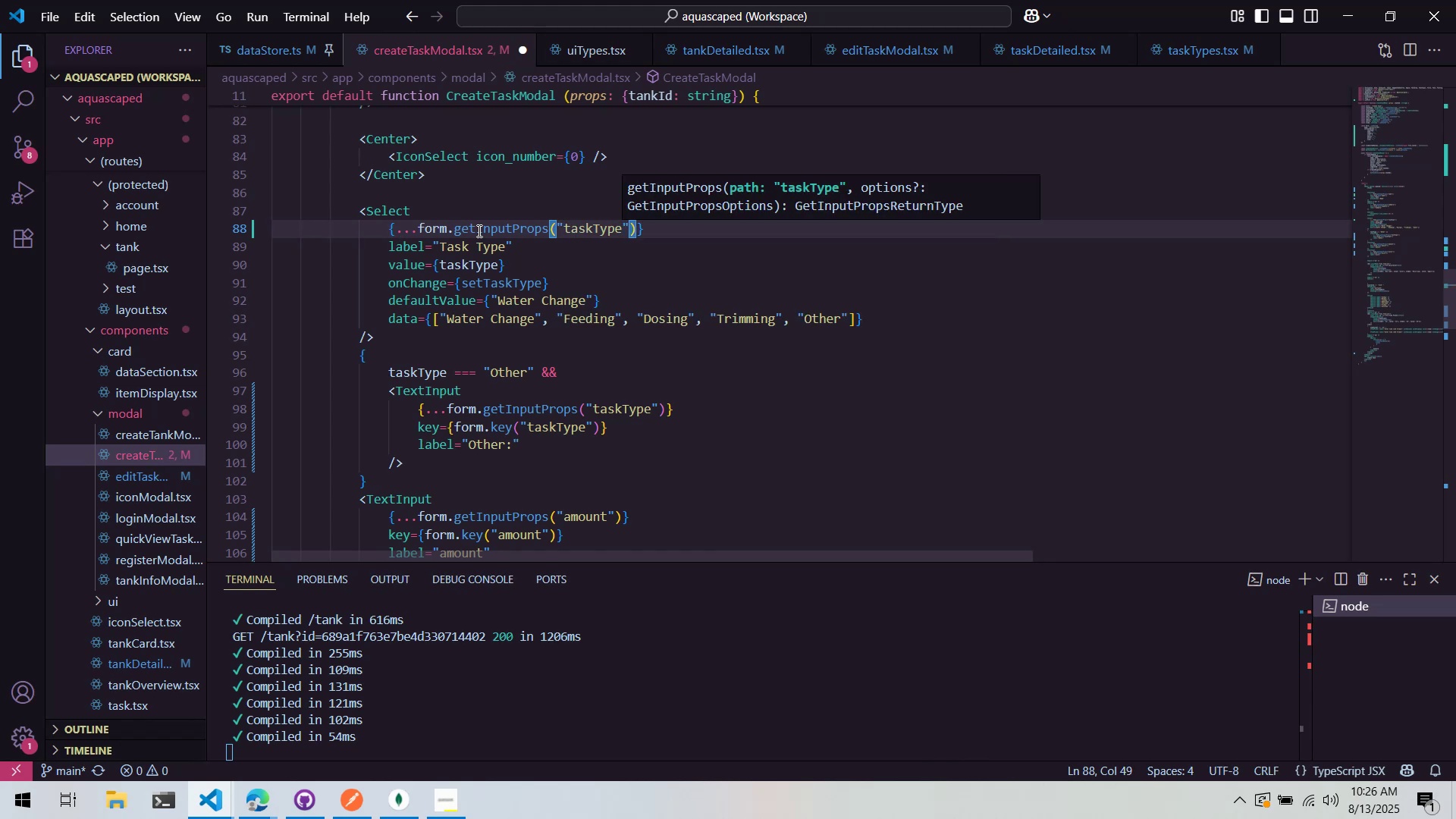 
left_click([496, 278])
 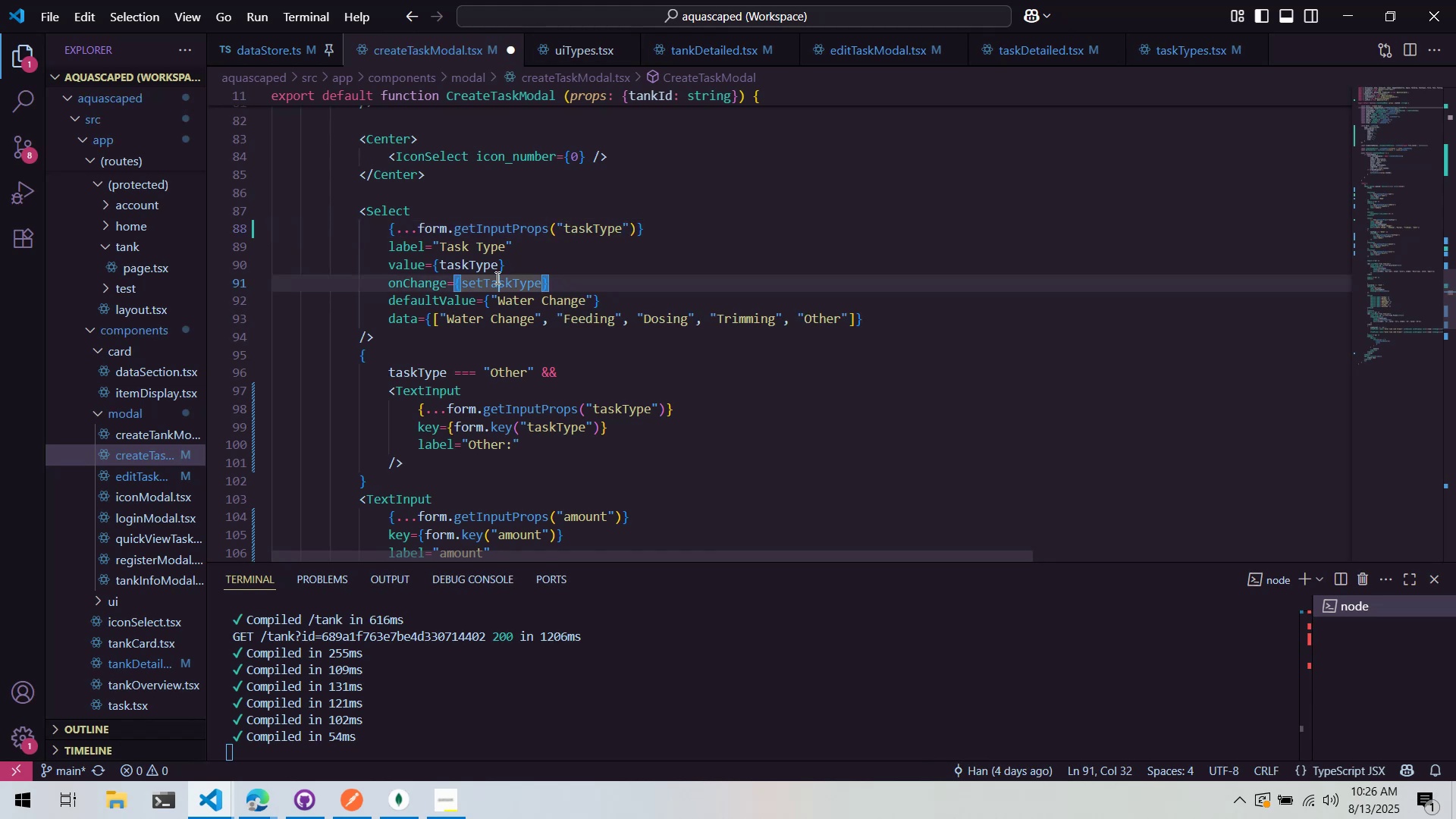 
key(Control+ControlLeft)
 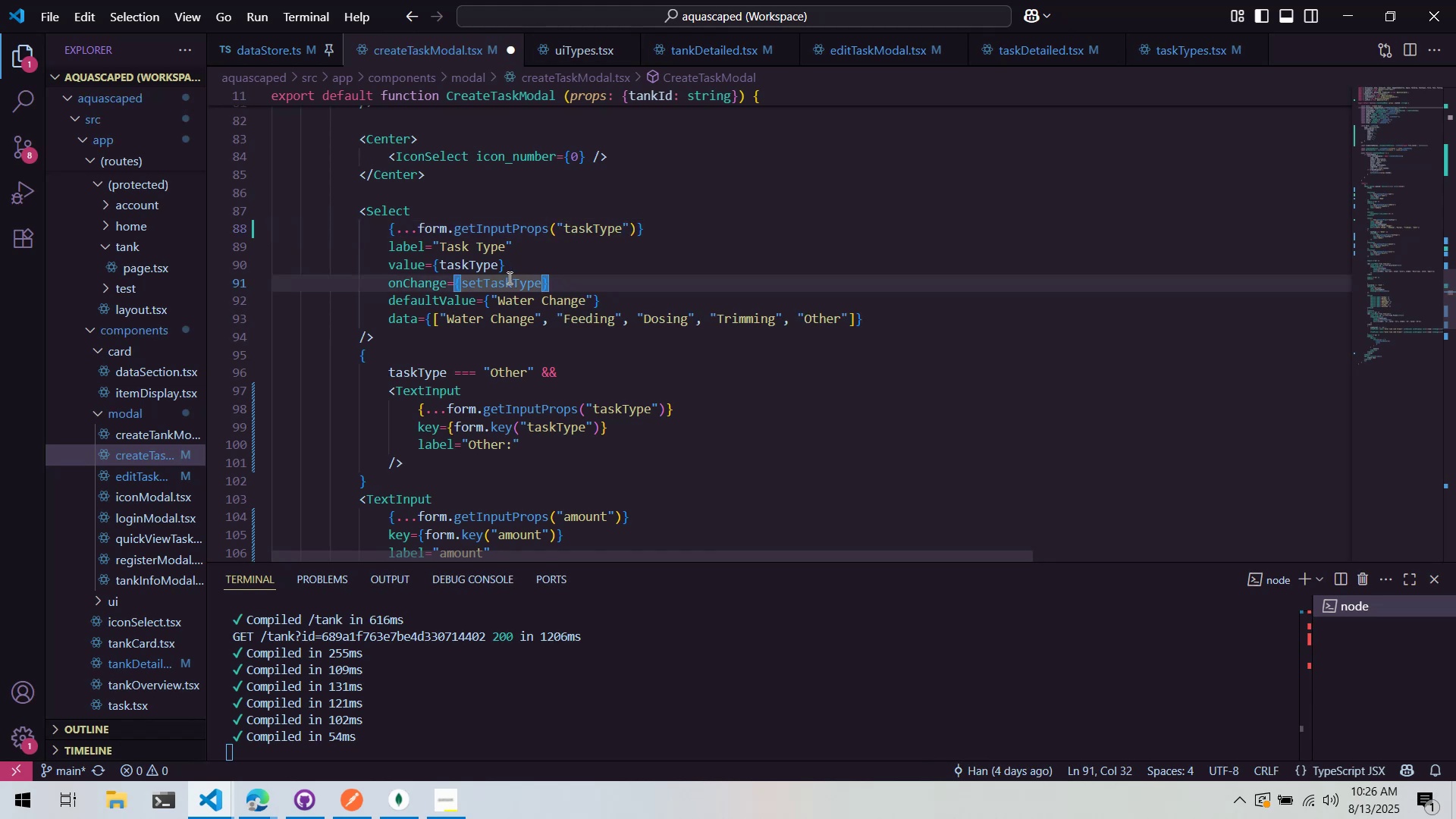 
key(Control+S)
 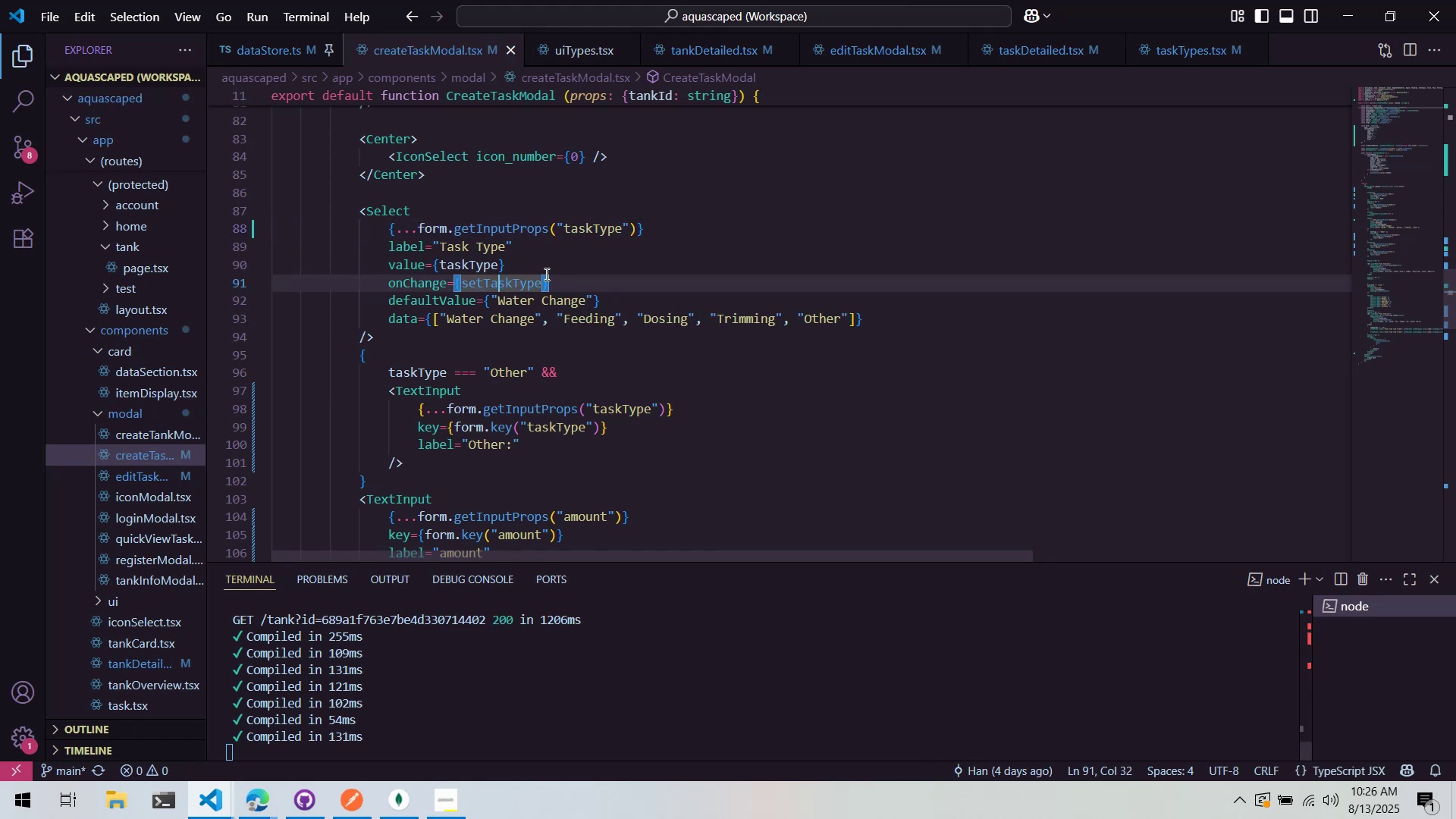 
left_click([666, 258])
 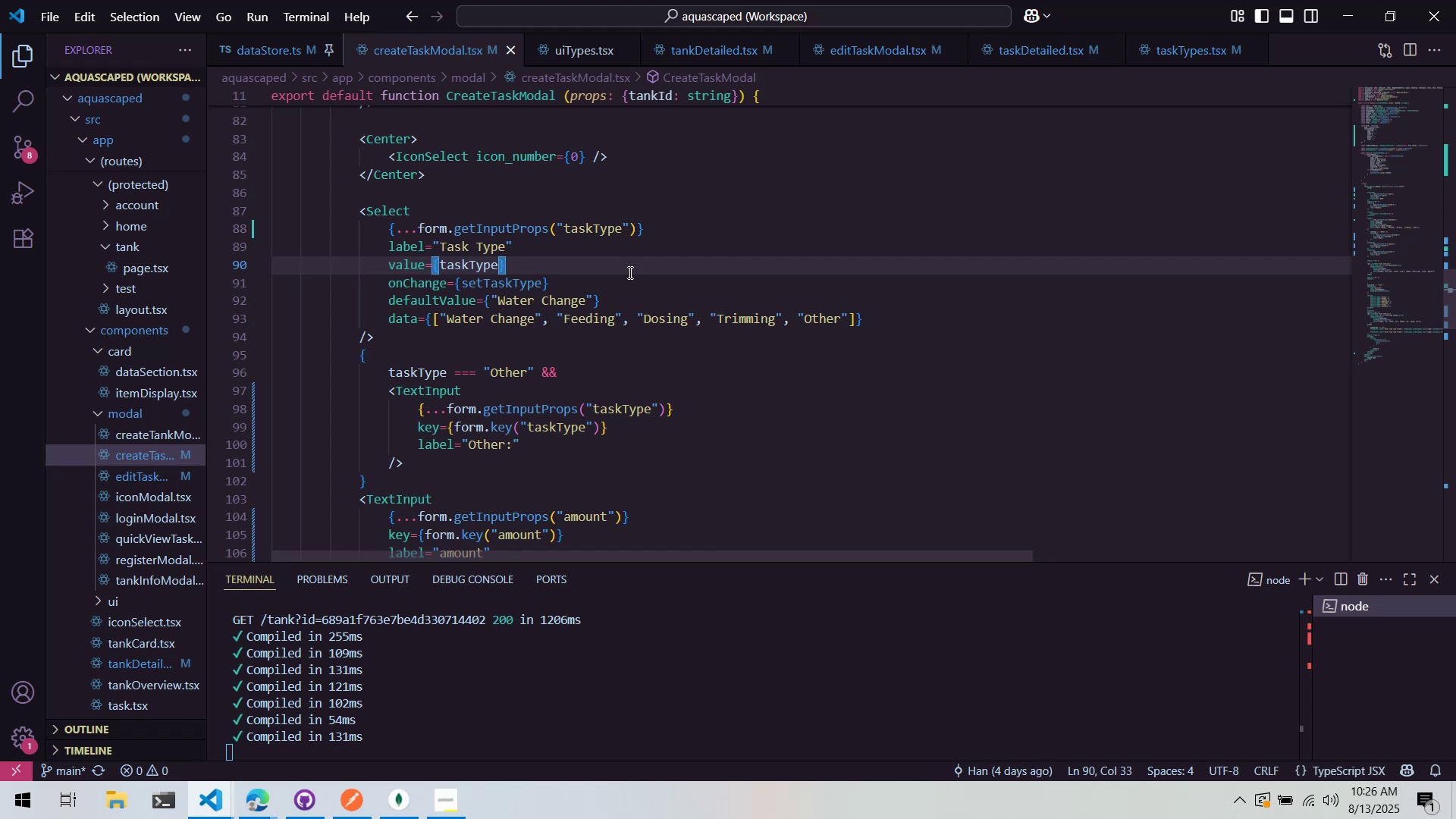 
wait(24.9)
 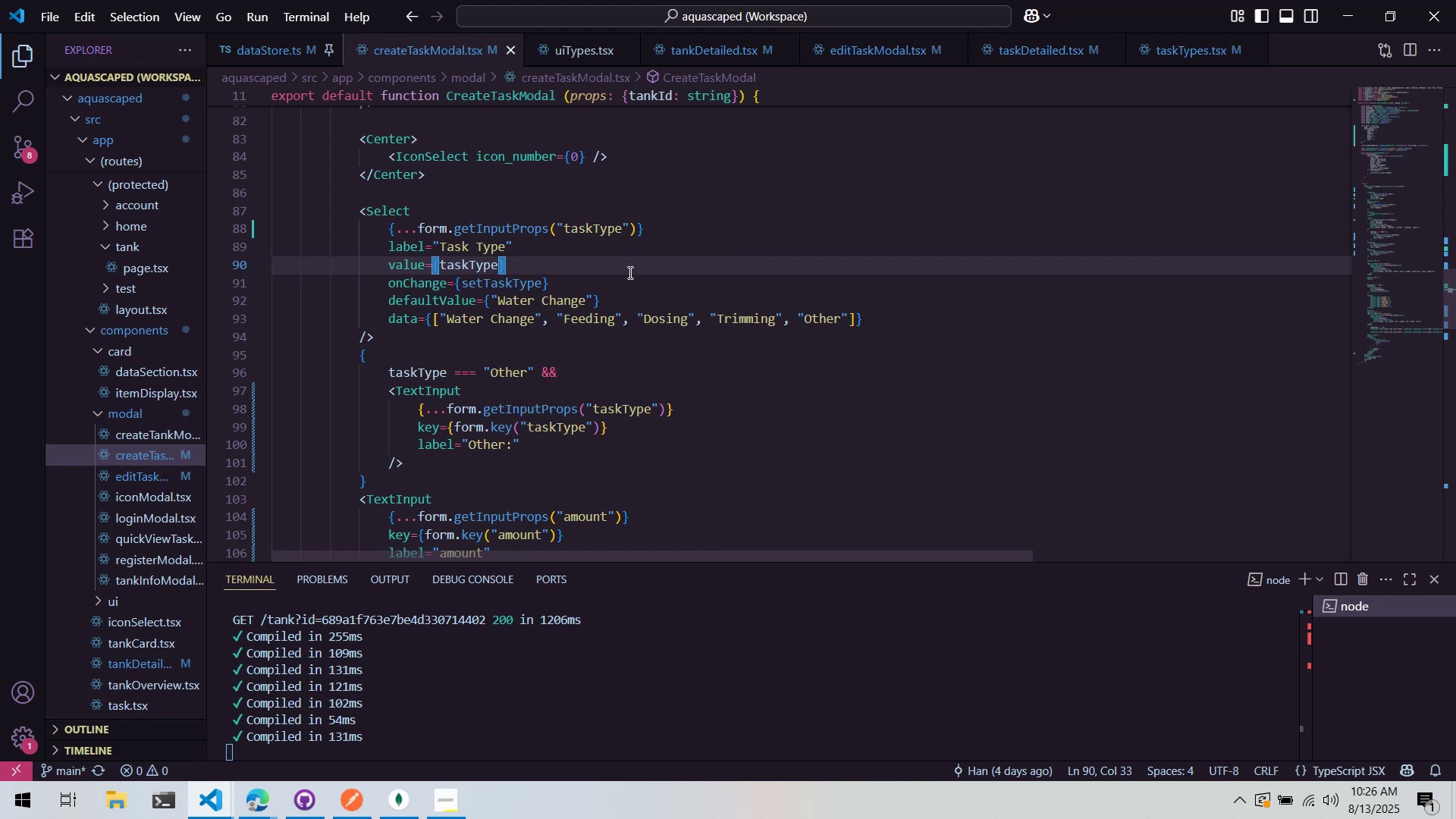 
double_click([605, 284])
 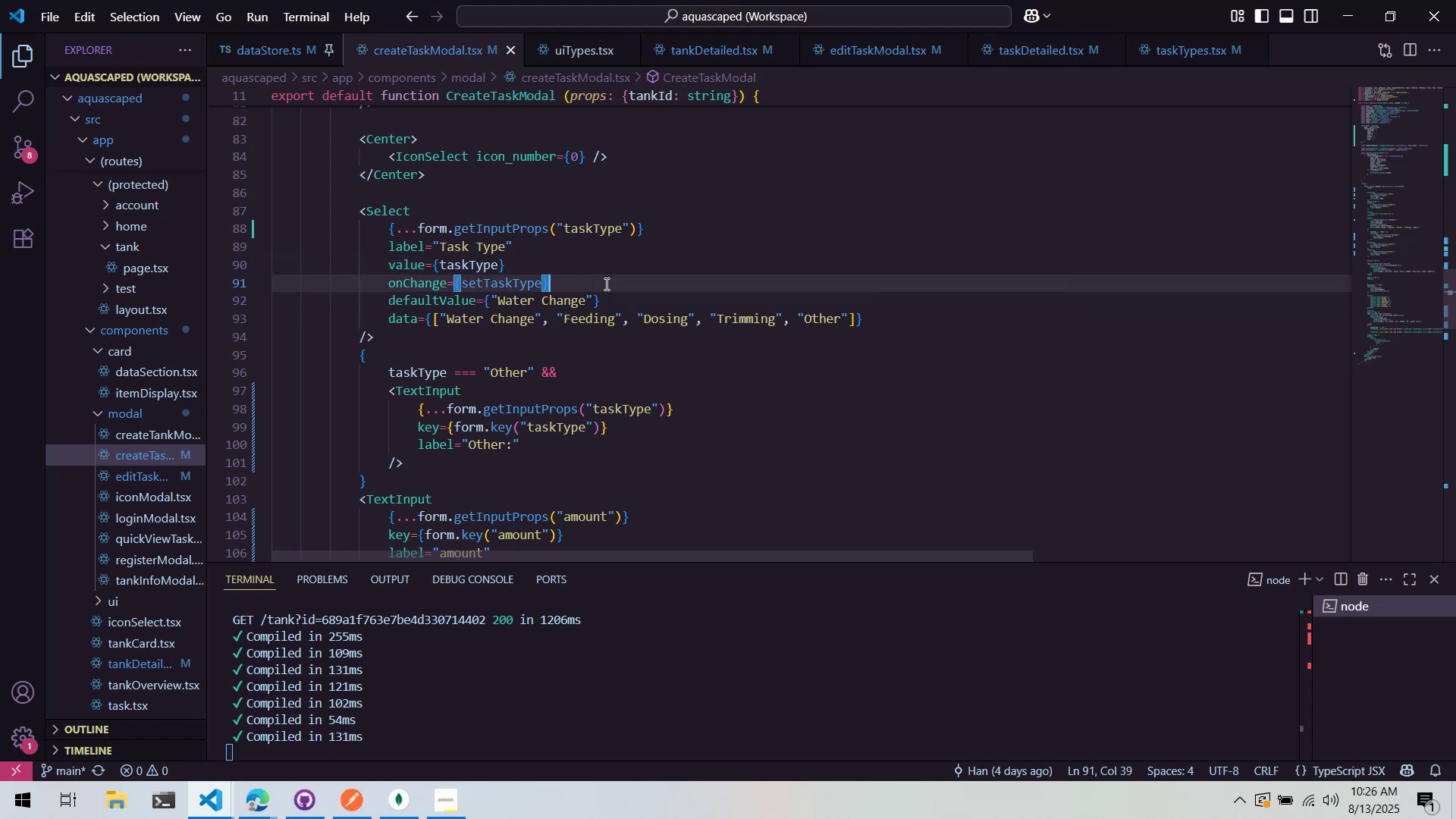 
key(Control+X)
 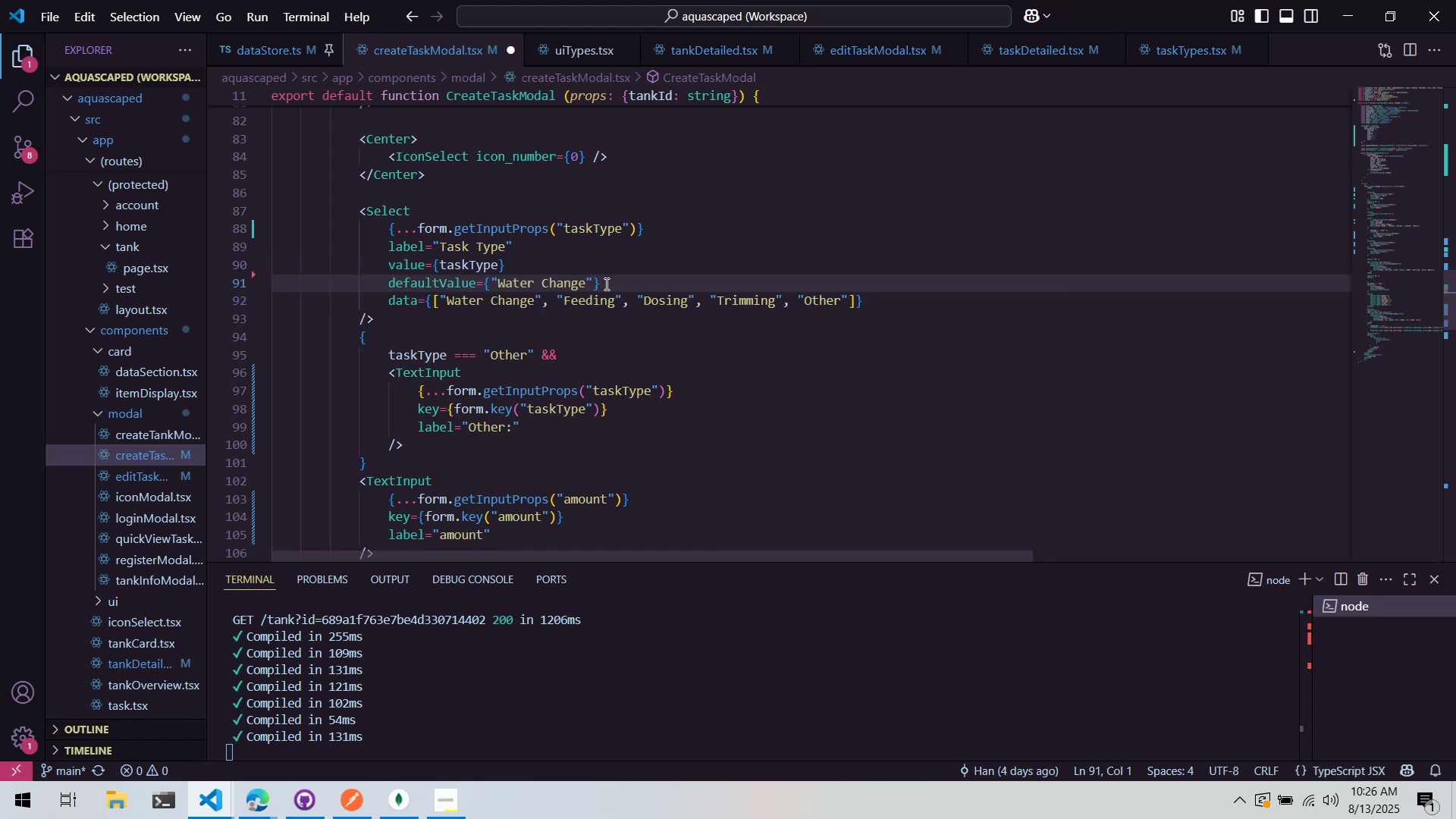 
left_click([604, 262])
 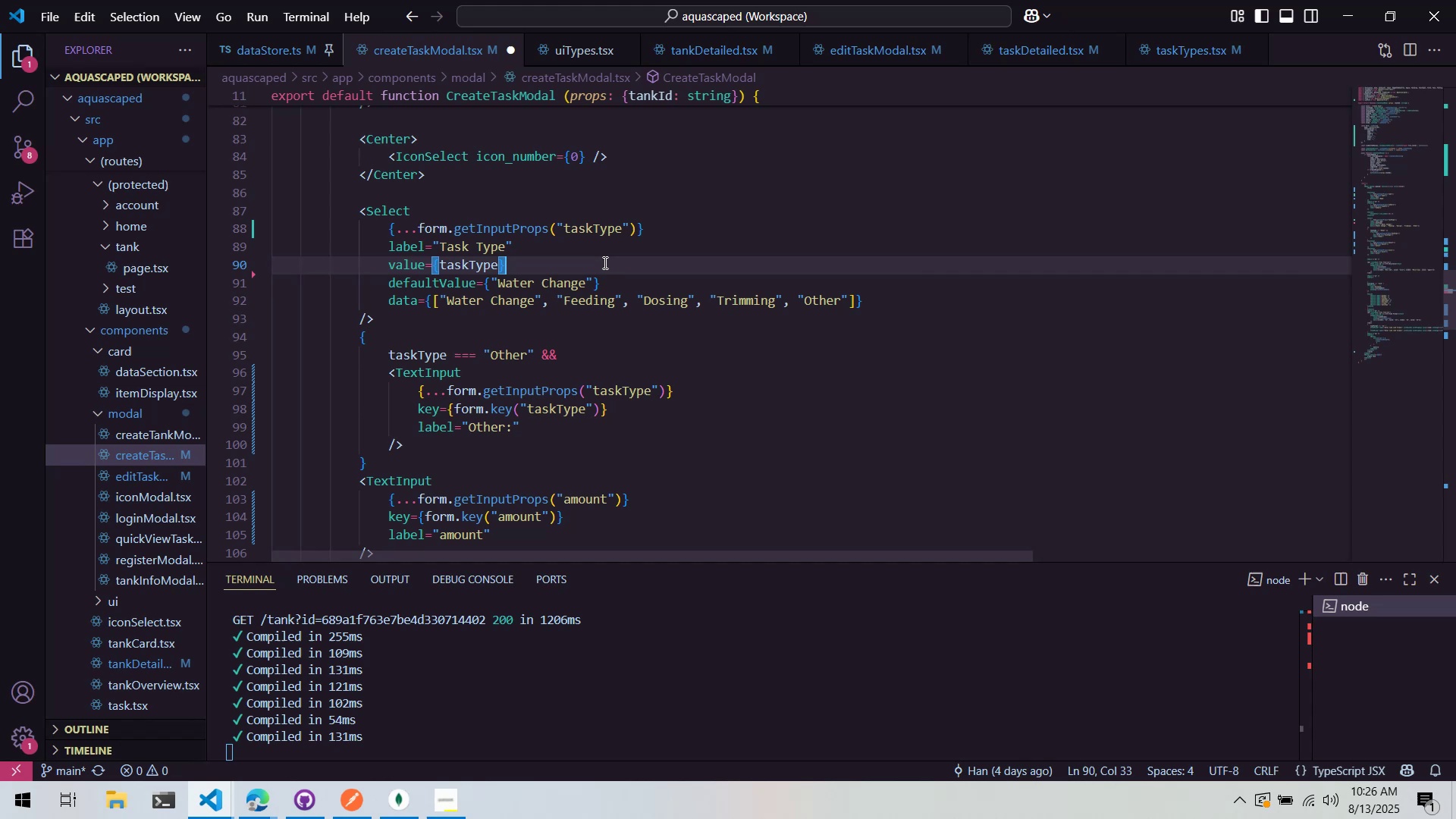 
key(Control+S)
 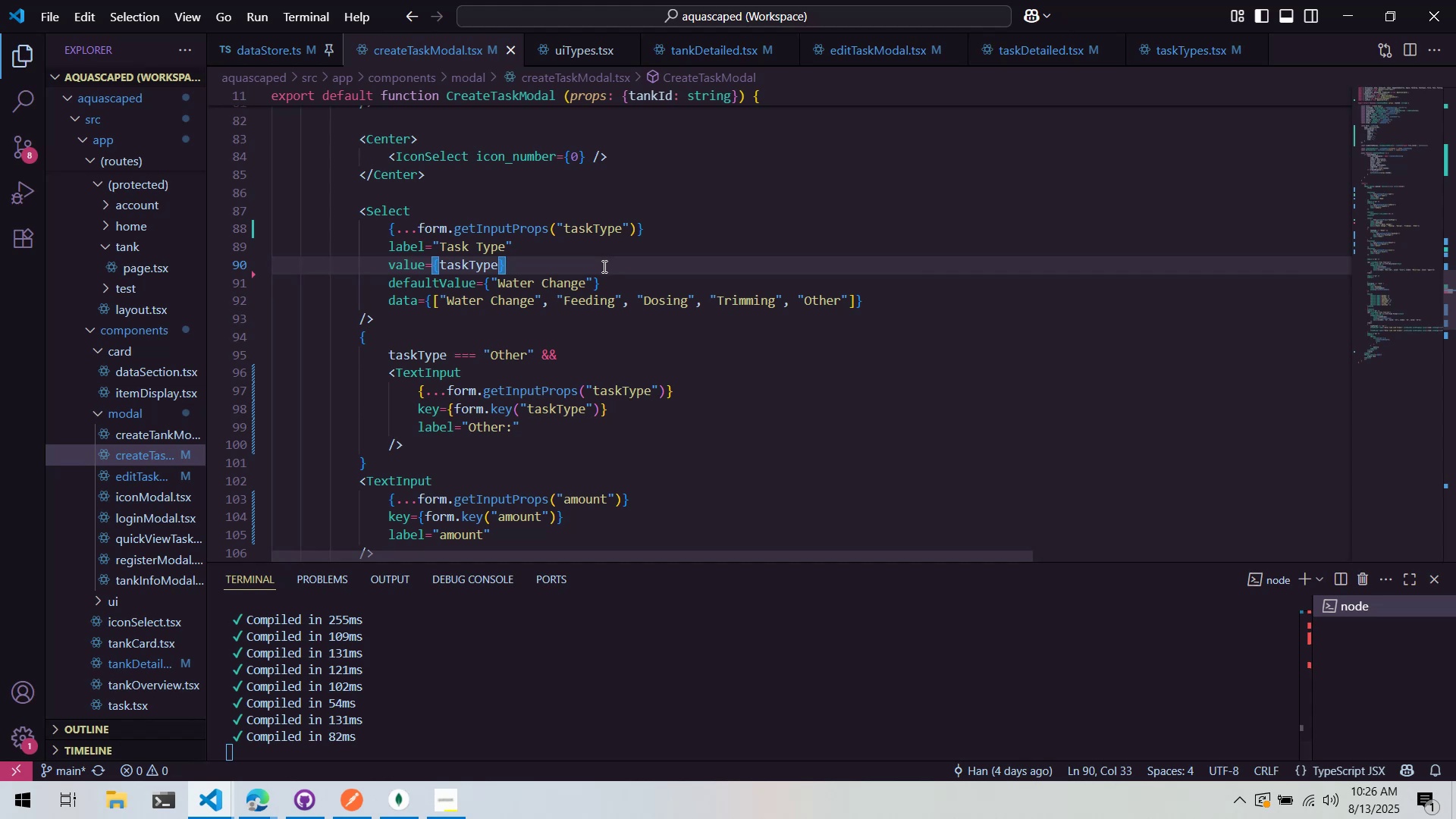 
scroll: coordinate [521, 360], scroll_direction: none, amount: 0.0
 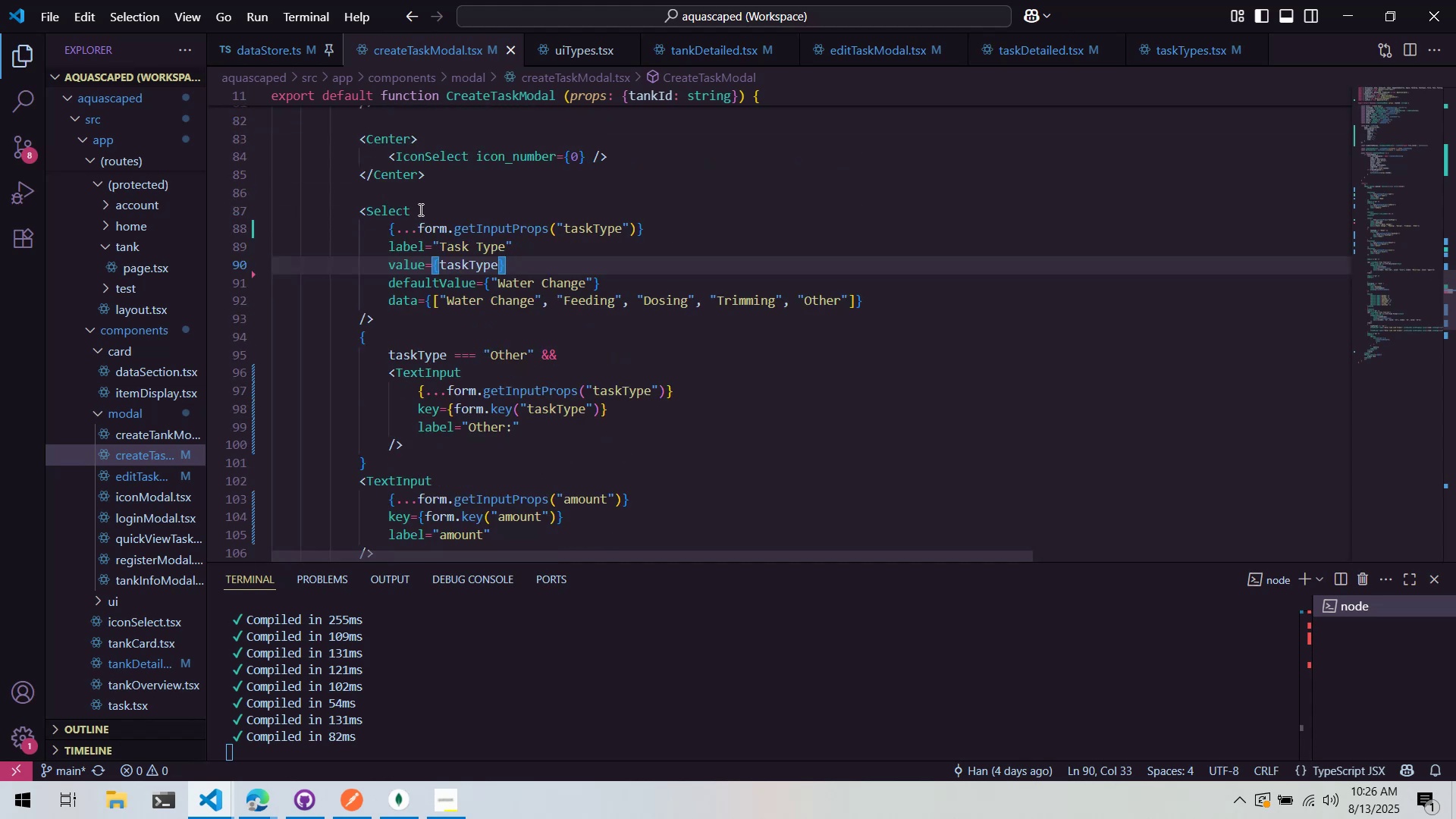 
scroll: coordinate [527, 378], scroll_direction: down, amount: 14.0
 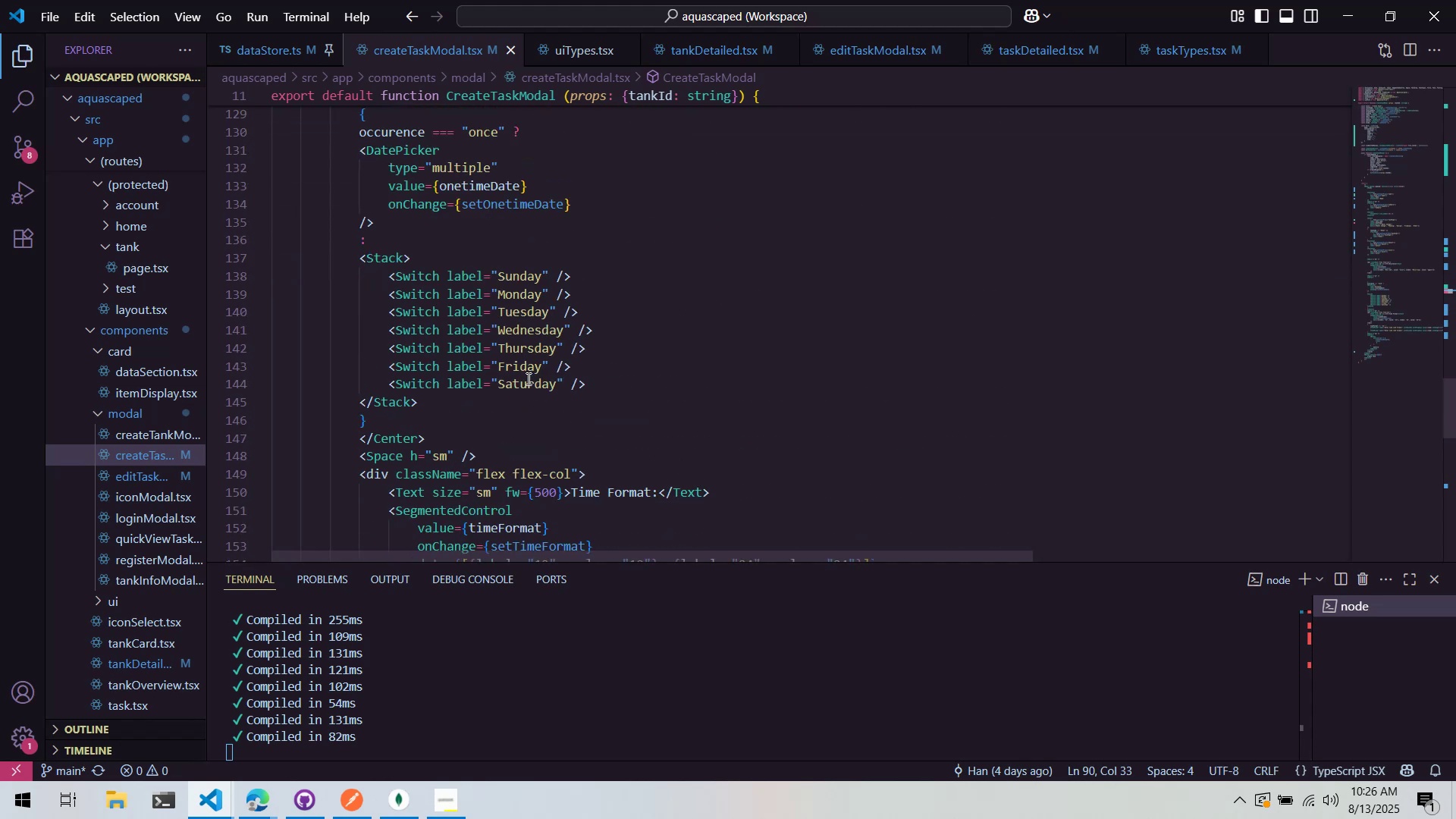 
scroll: coordinate [527, 378], scroll_direction: up, amount: 1.0
 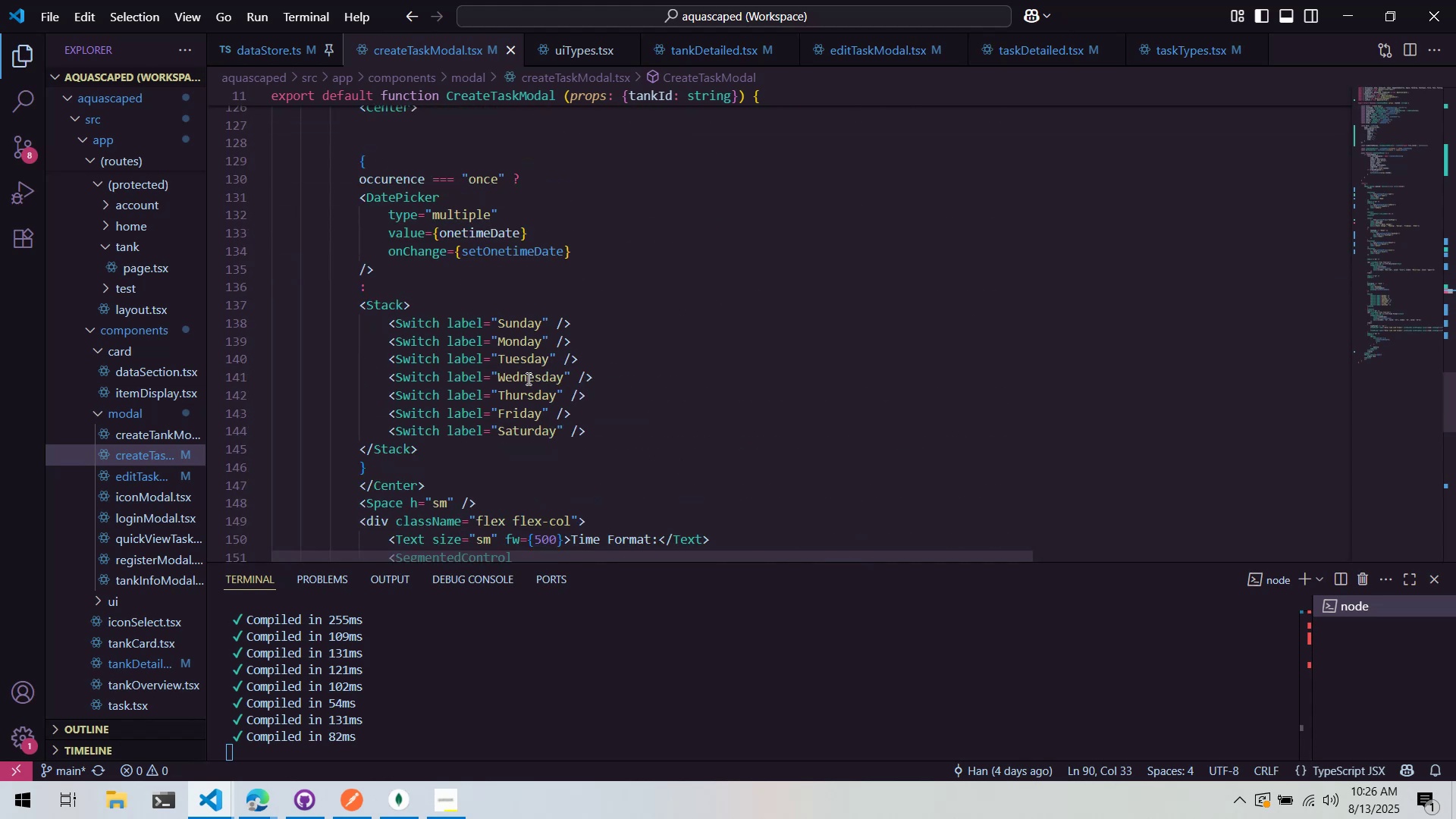 
key(Alt+AltLeft)
 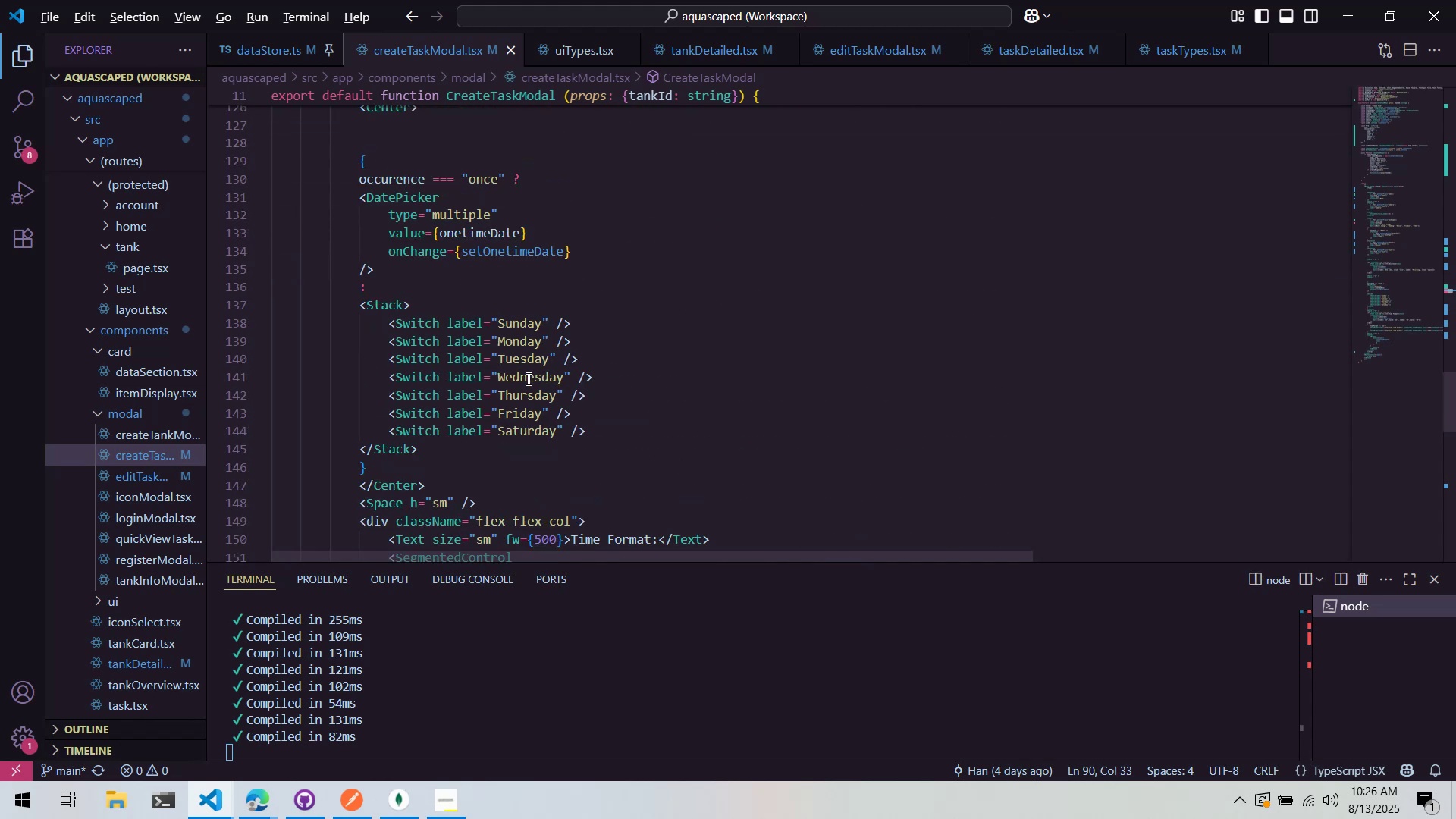 
key(Alt+Tab)
 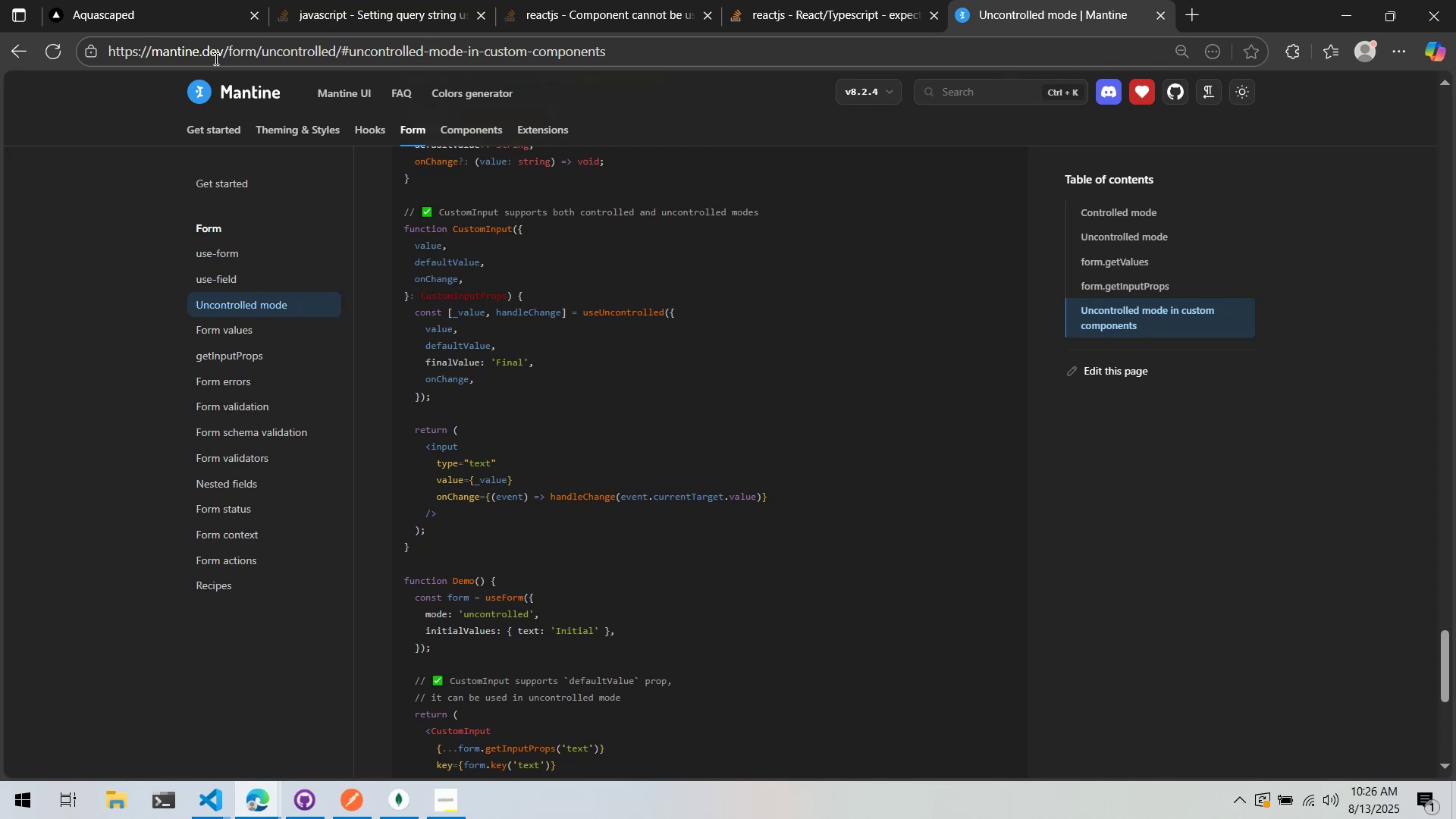 
left_click([184, 4])
 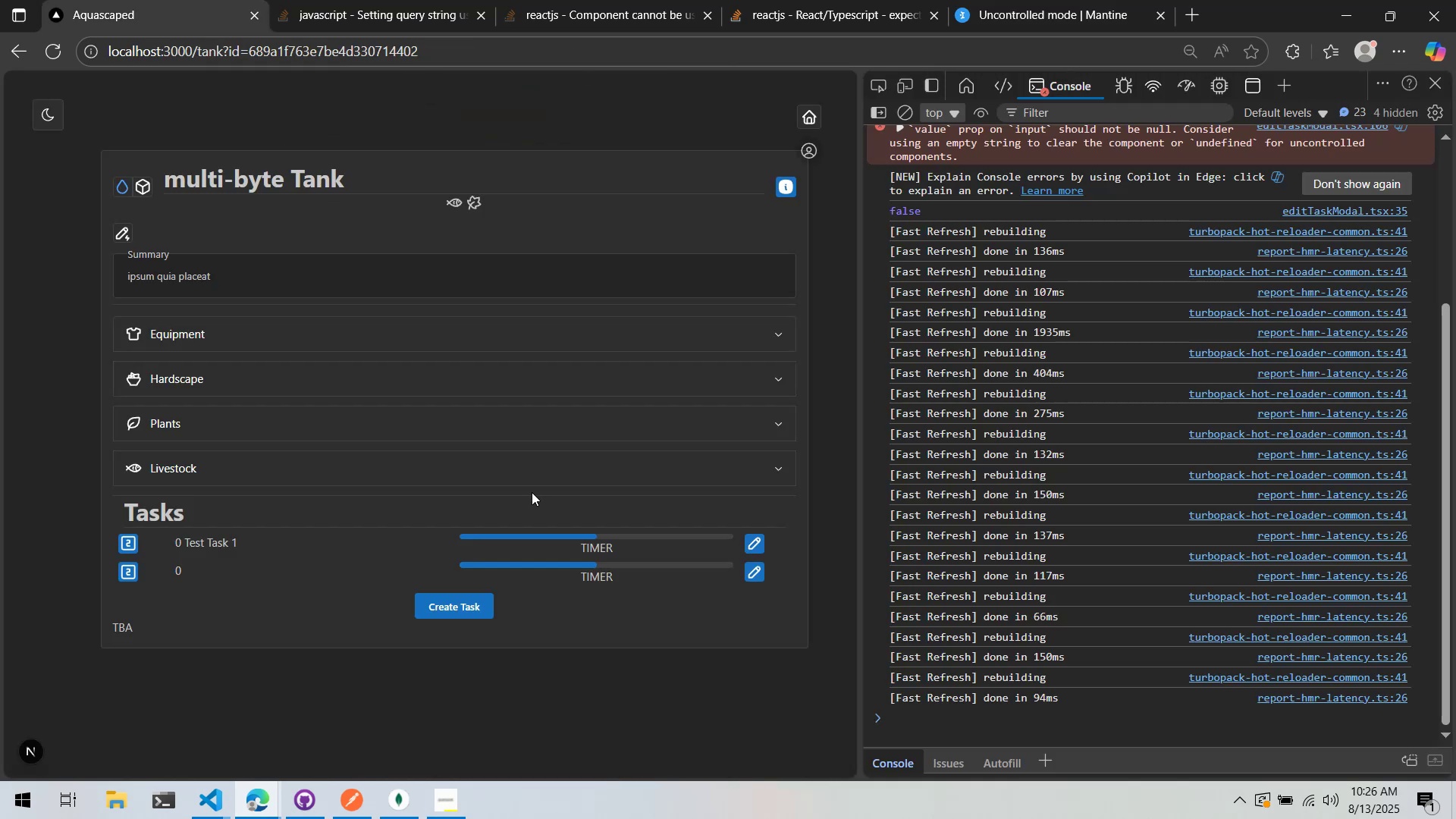 
left_click([752, 569])
 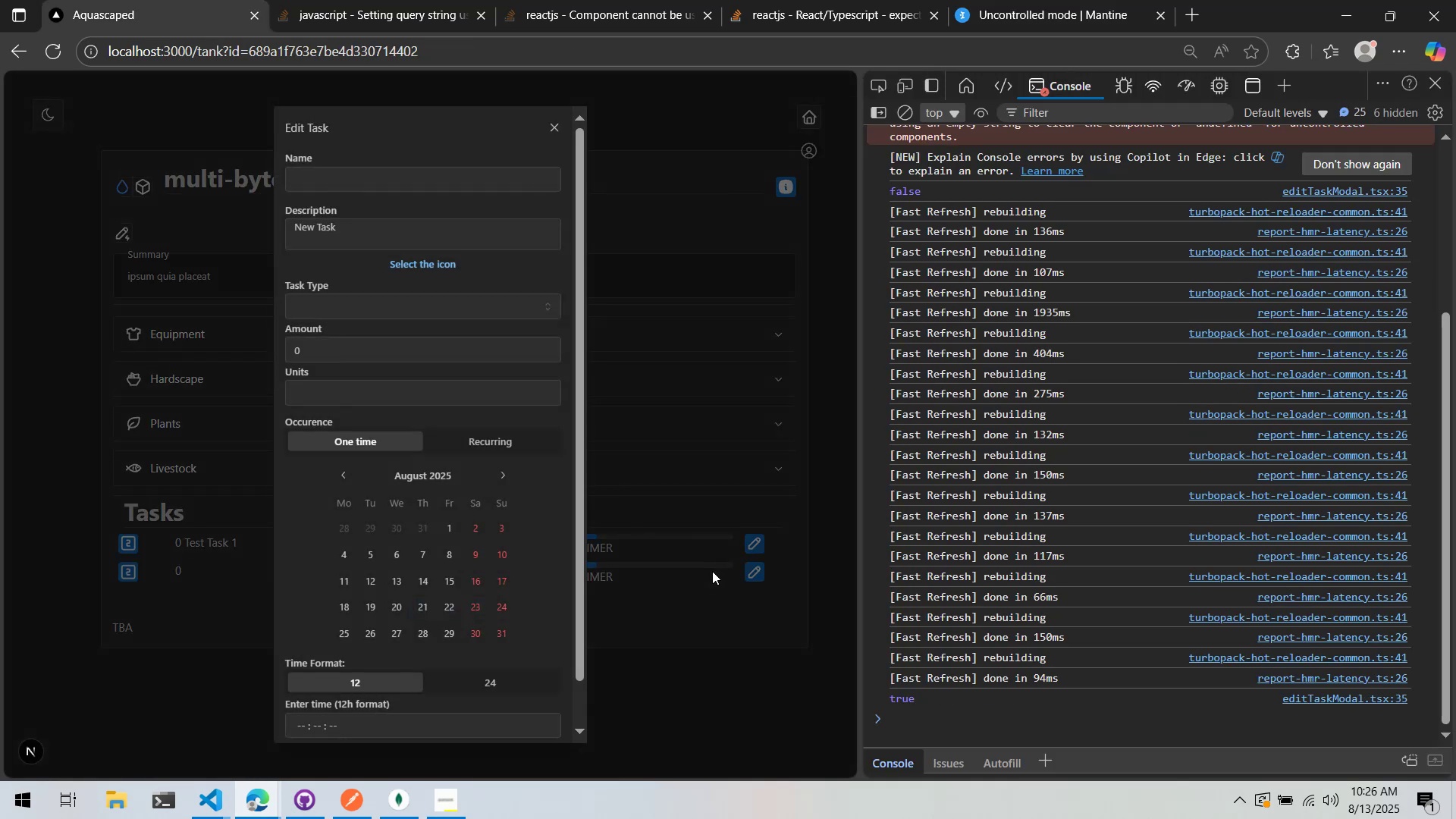 
scroll: coordinate [496, 521], scroll_direction: down, amount: 3.0
 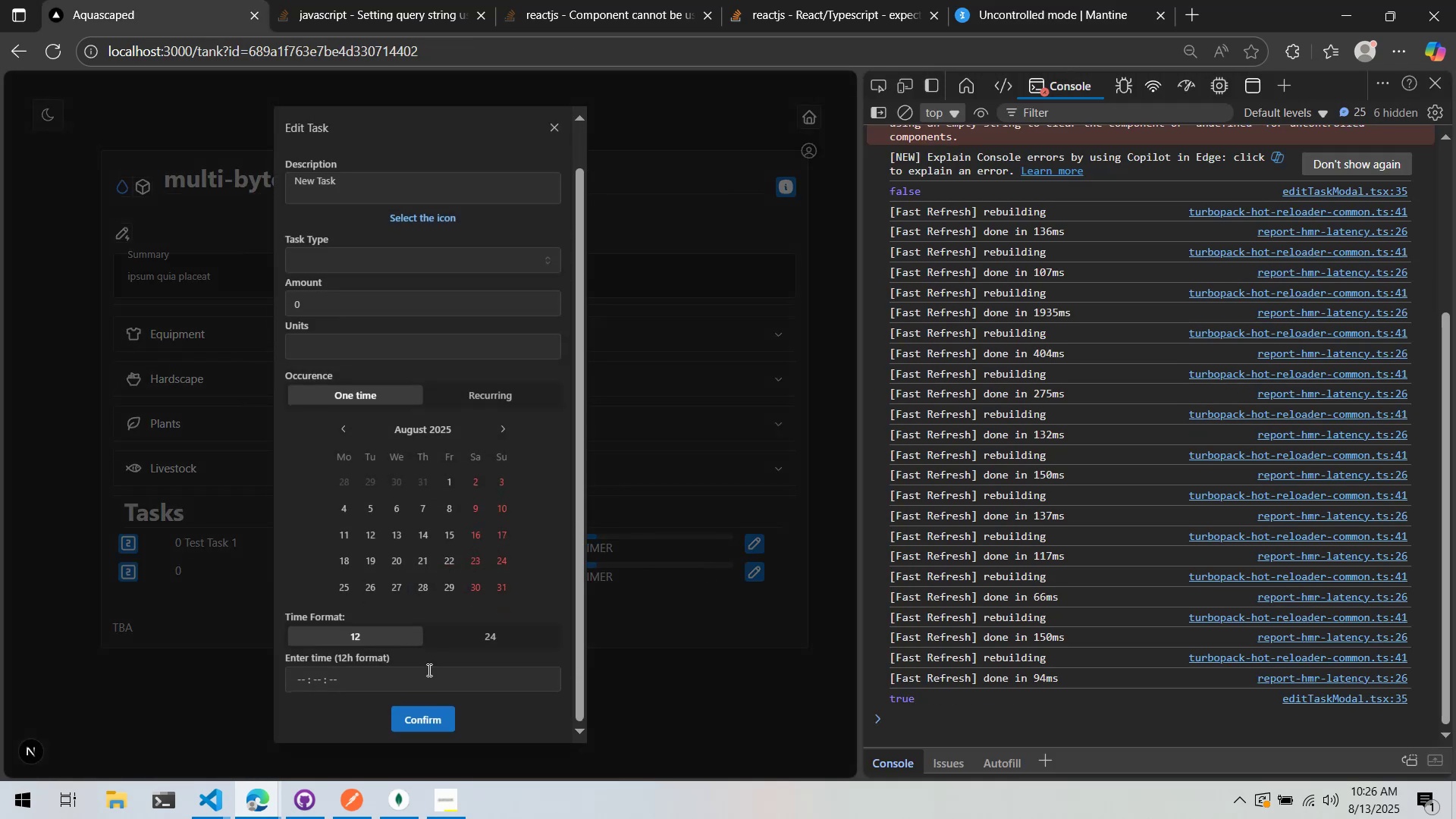 
key(Alt+AltLeft)
 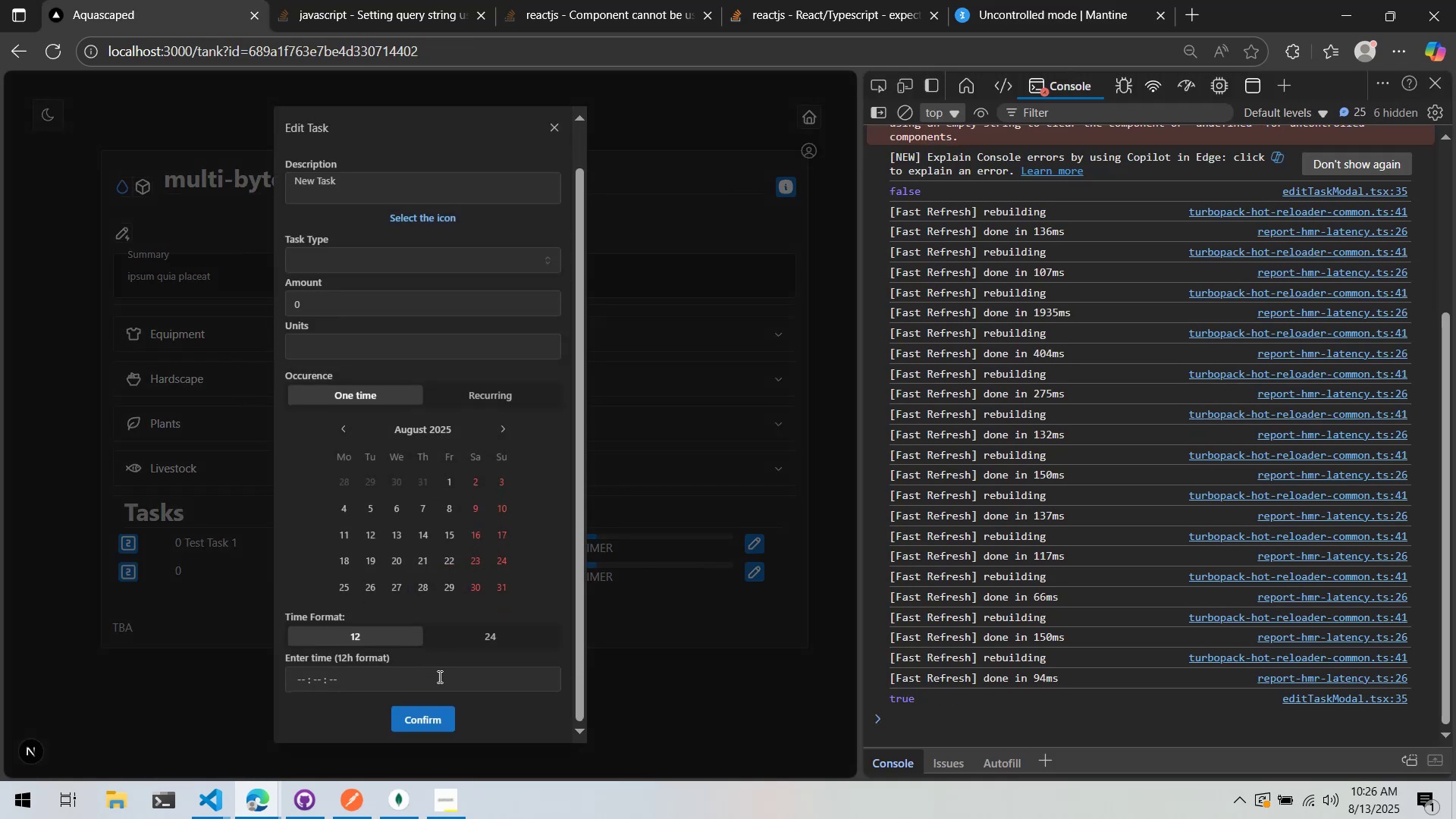 
key(Alt+Tab)
 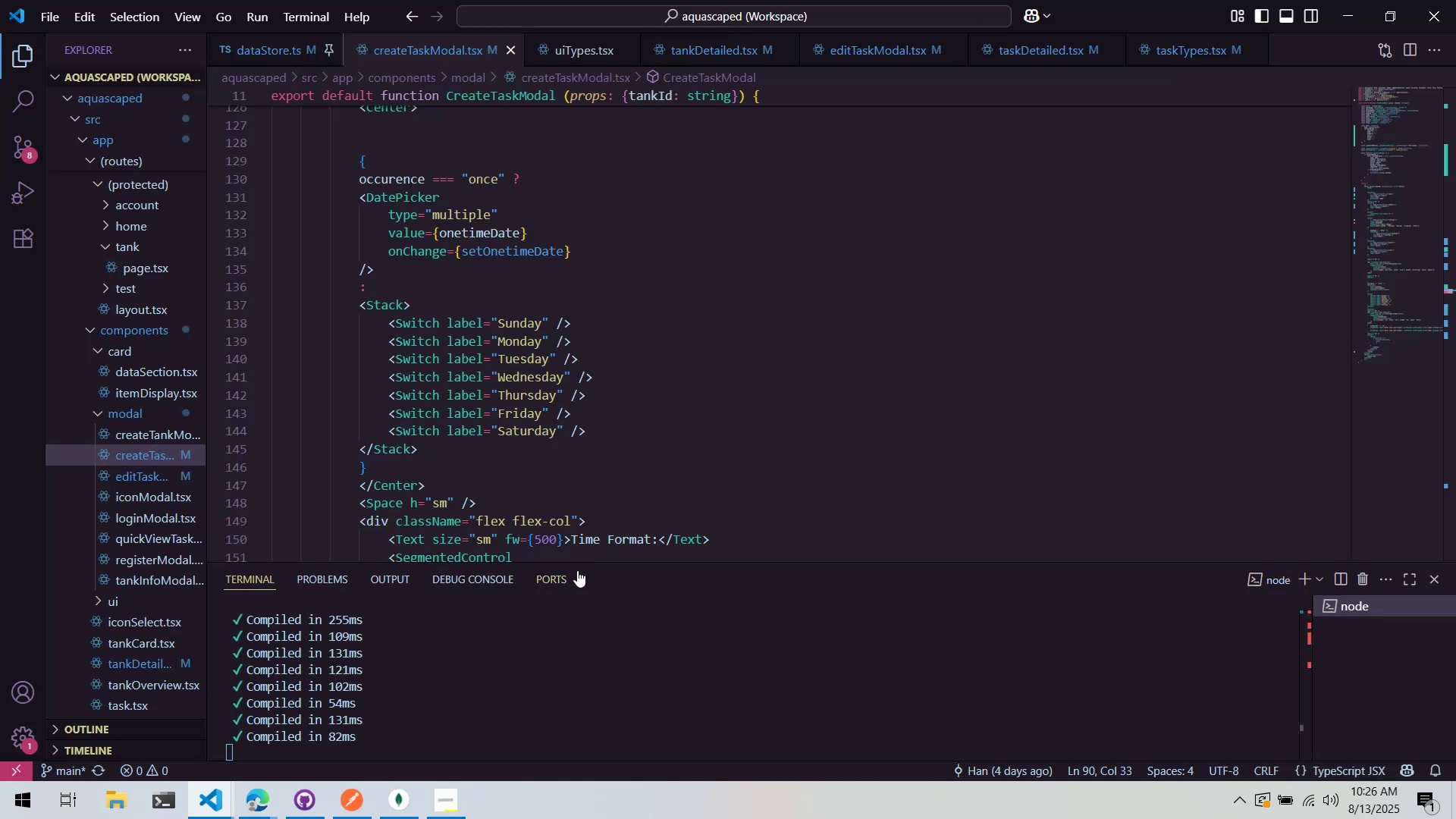 
scroll: coordinate [578, 493], scroll_direction: up, amount: 28.0
 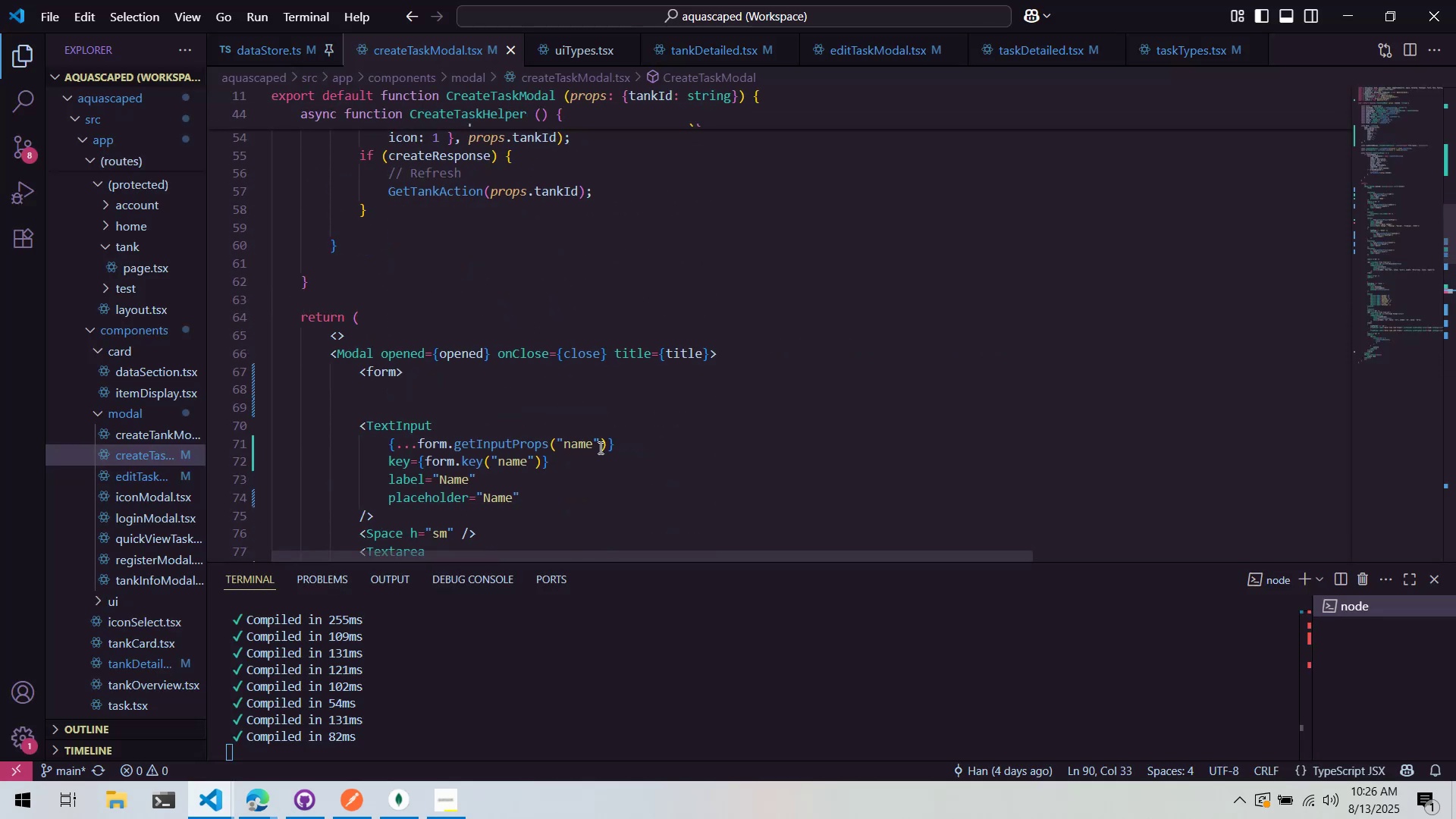 
scroll: coordinate [598, 442], scroll_direction: down, amount: 2.0
 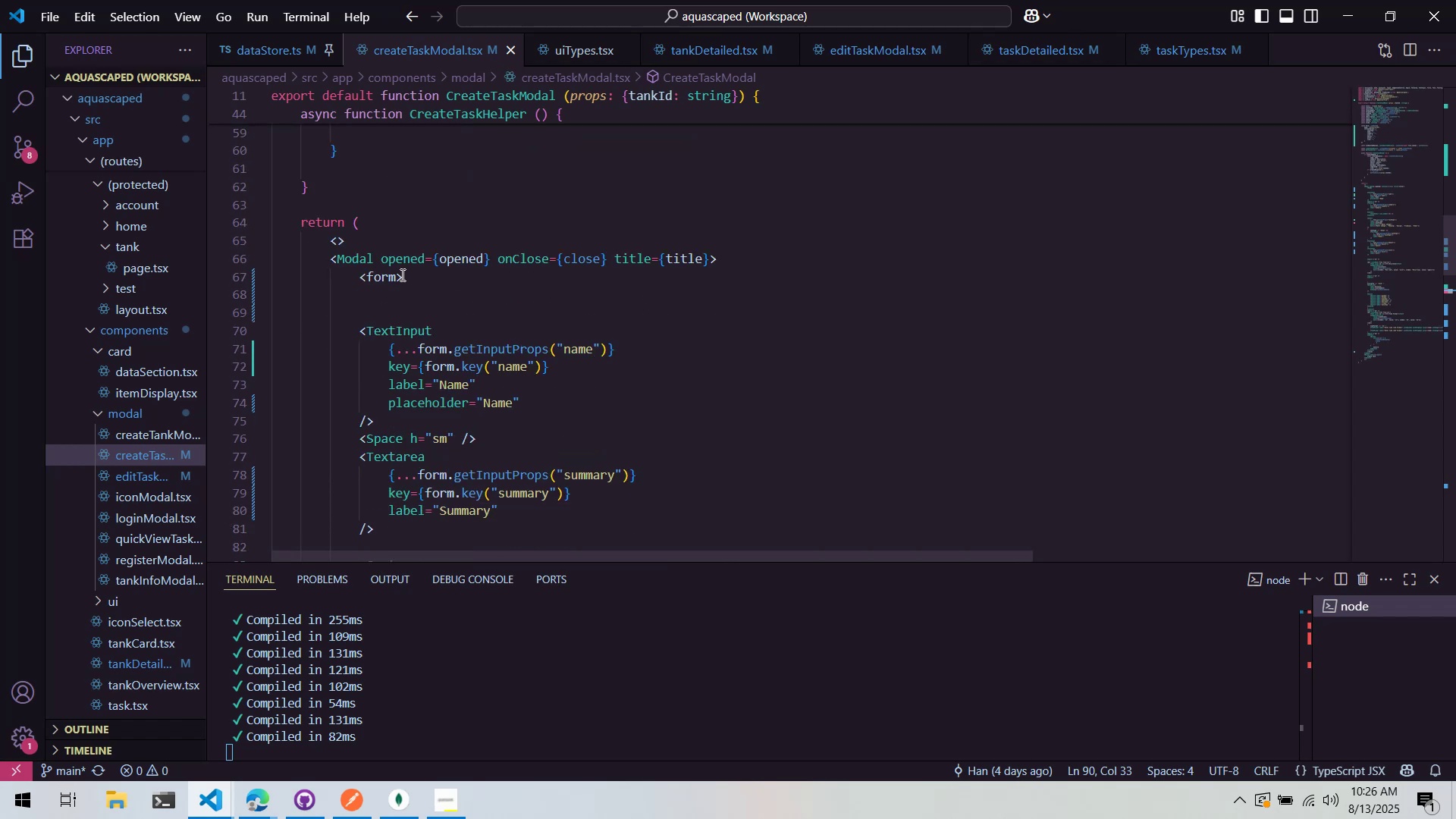 
double_click([398, 275])
 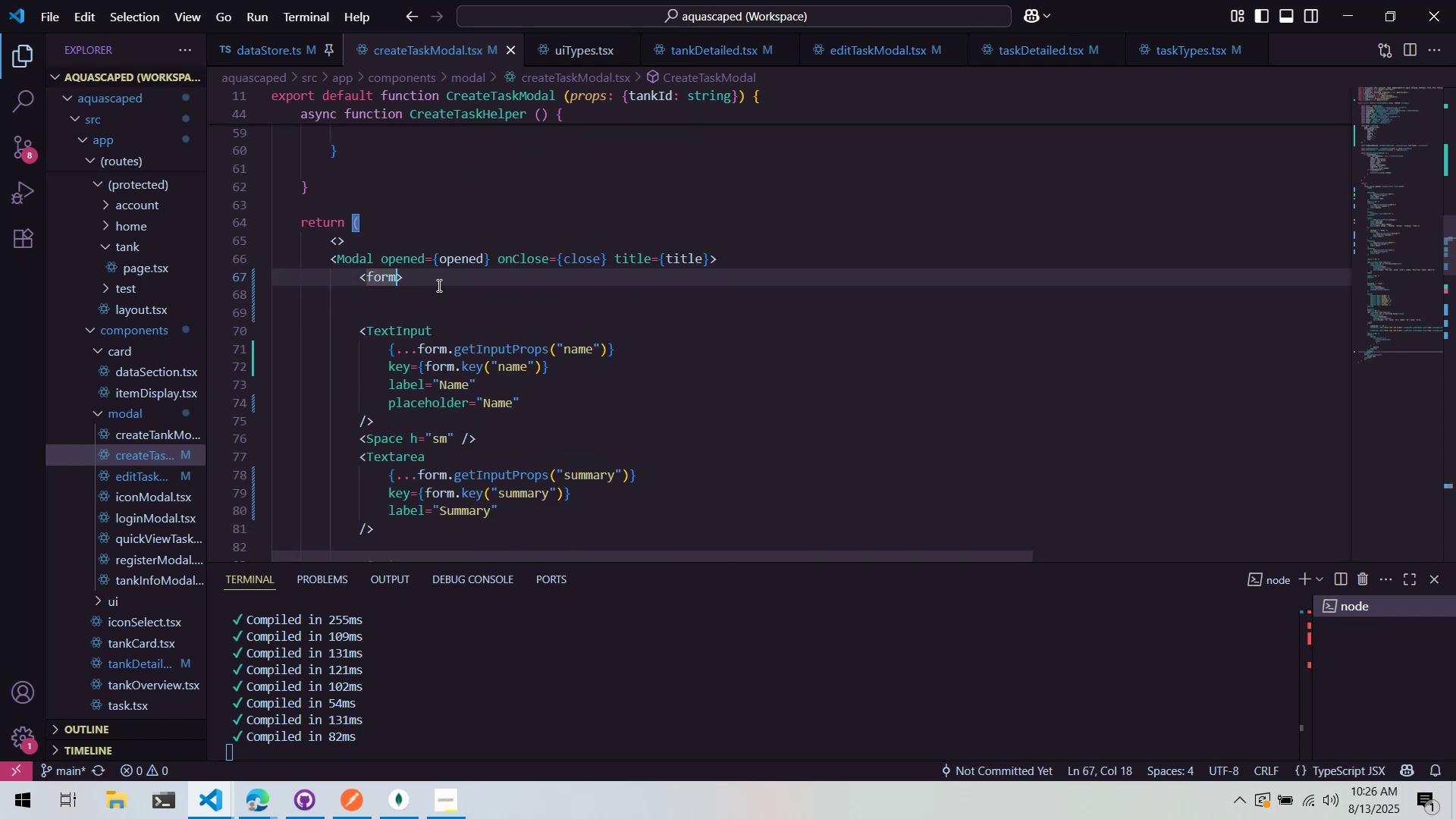 
key(Space)
 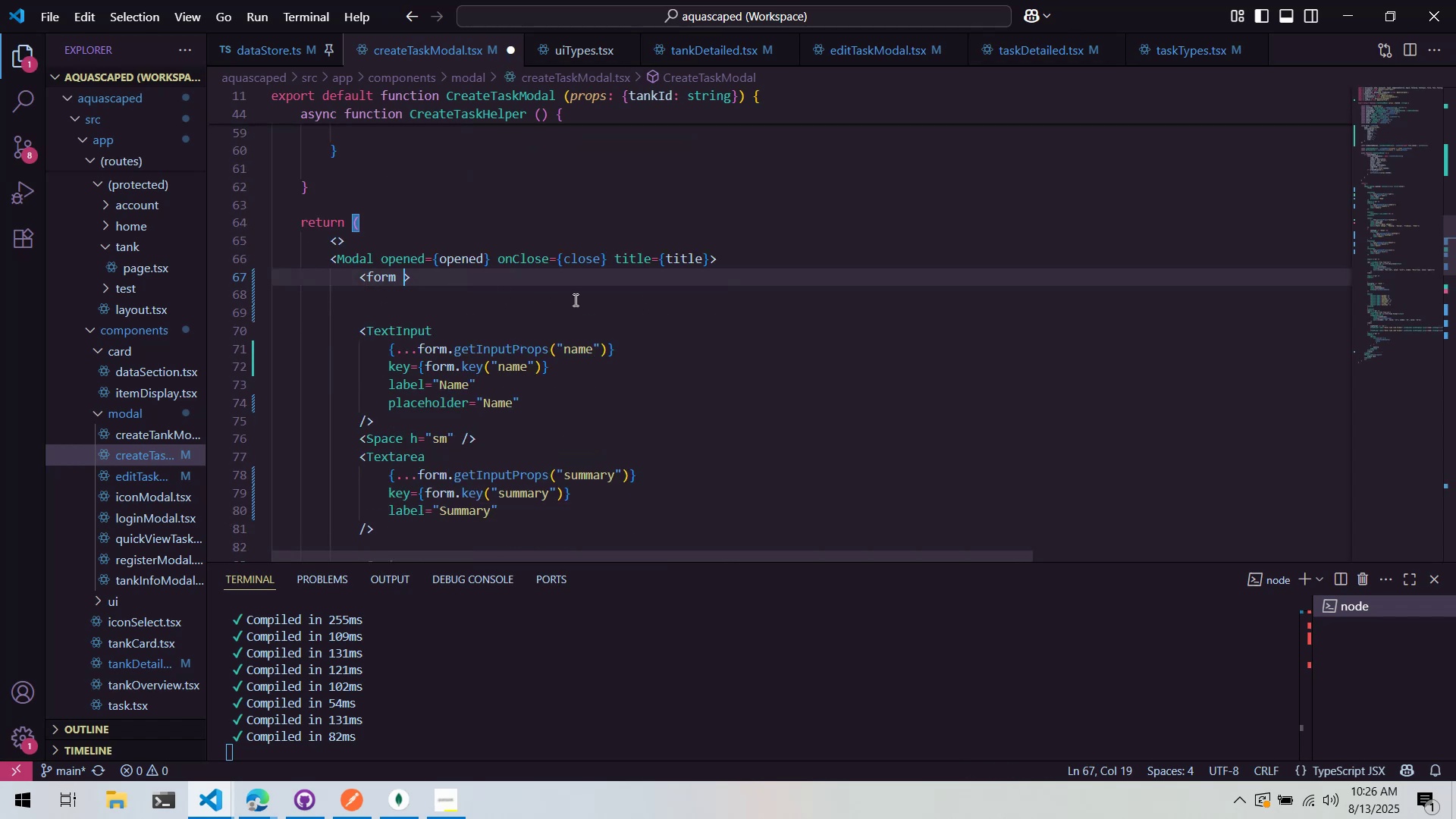 
key(Alt+AltLeft)
 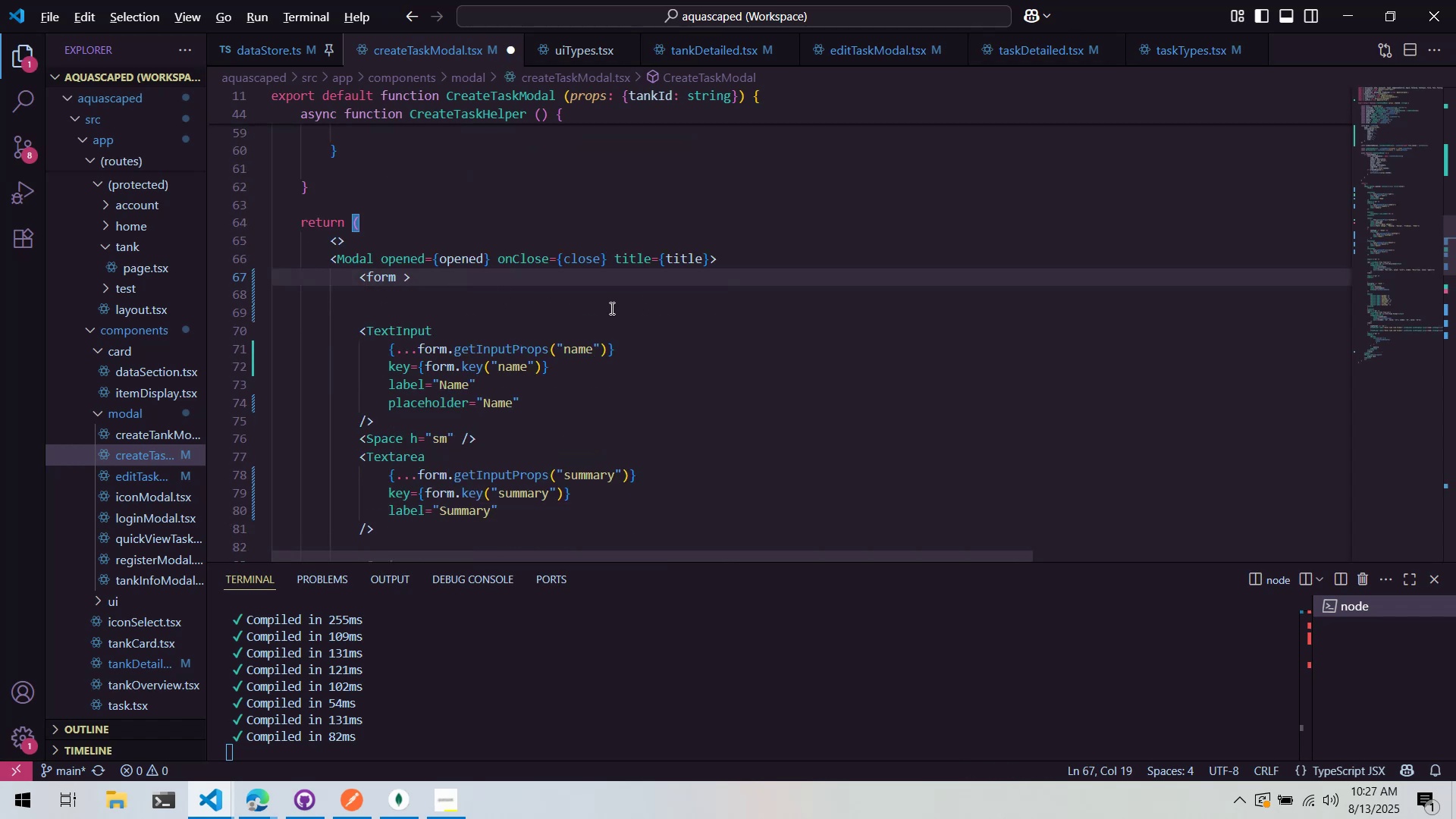 
key(Alt+Tab)
 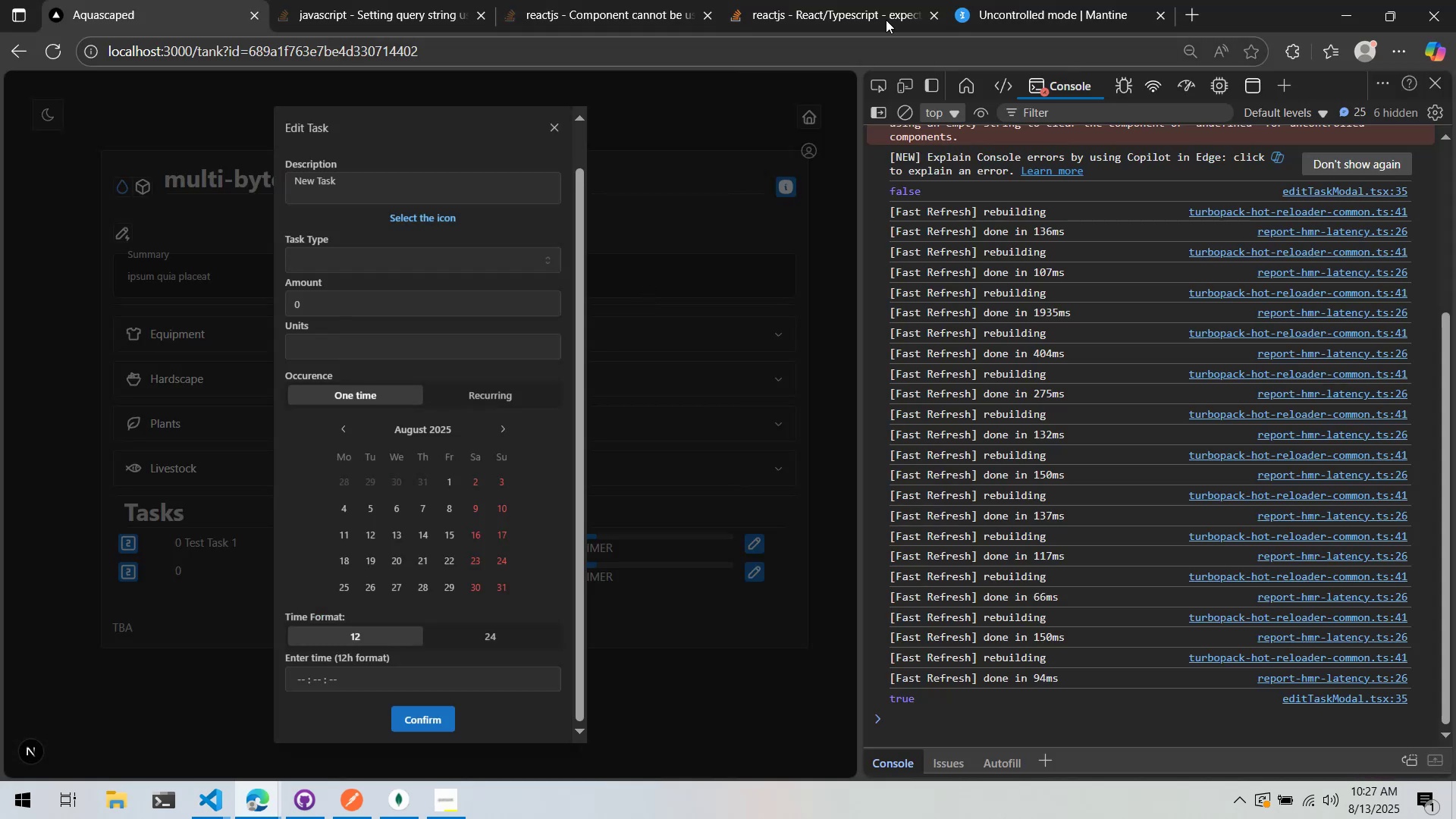 
left_click([1002, 0])
 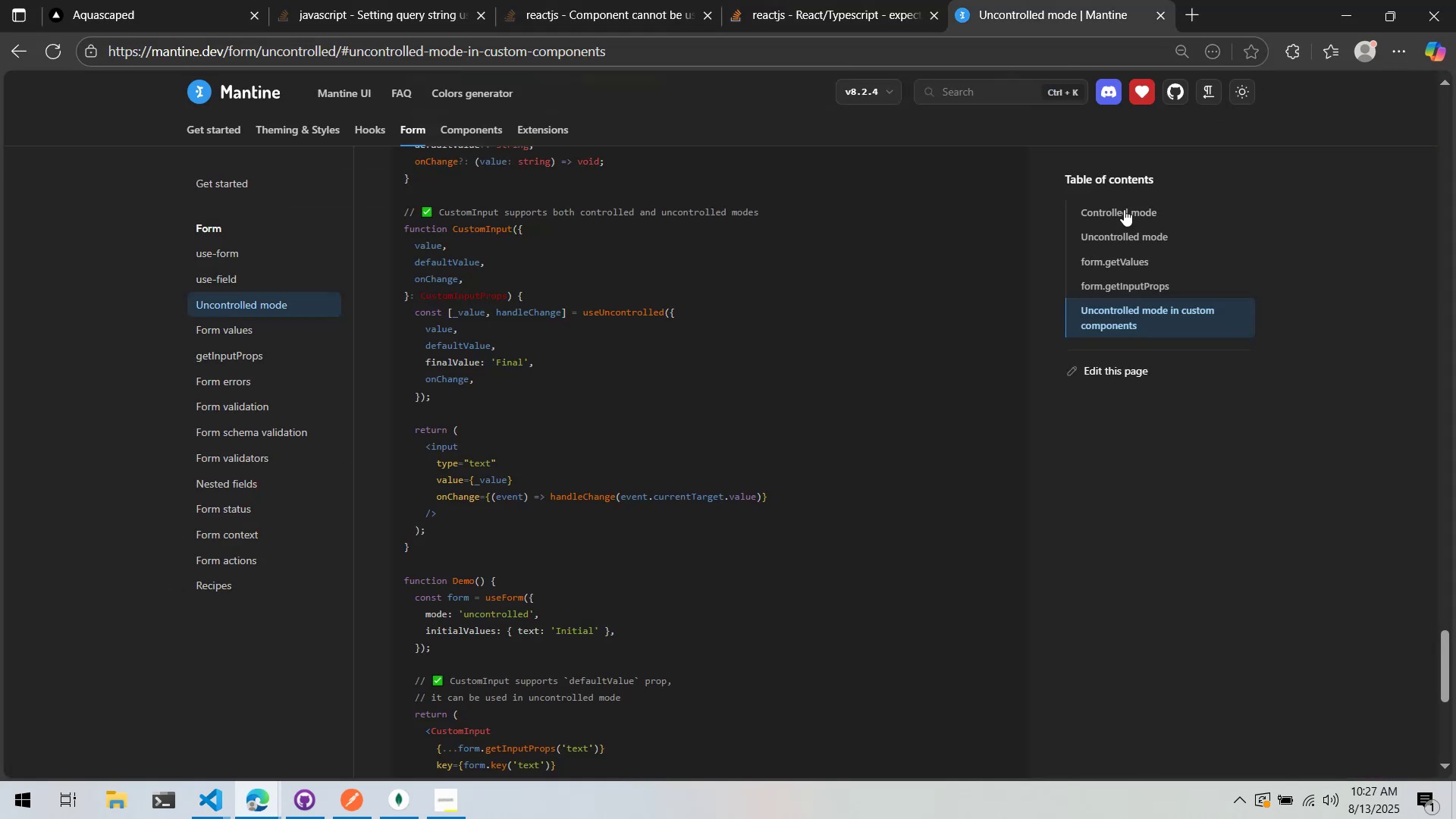 
left_click([1127, 235])
 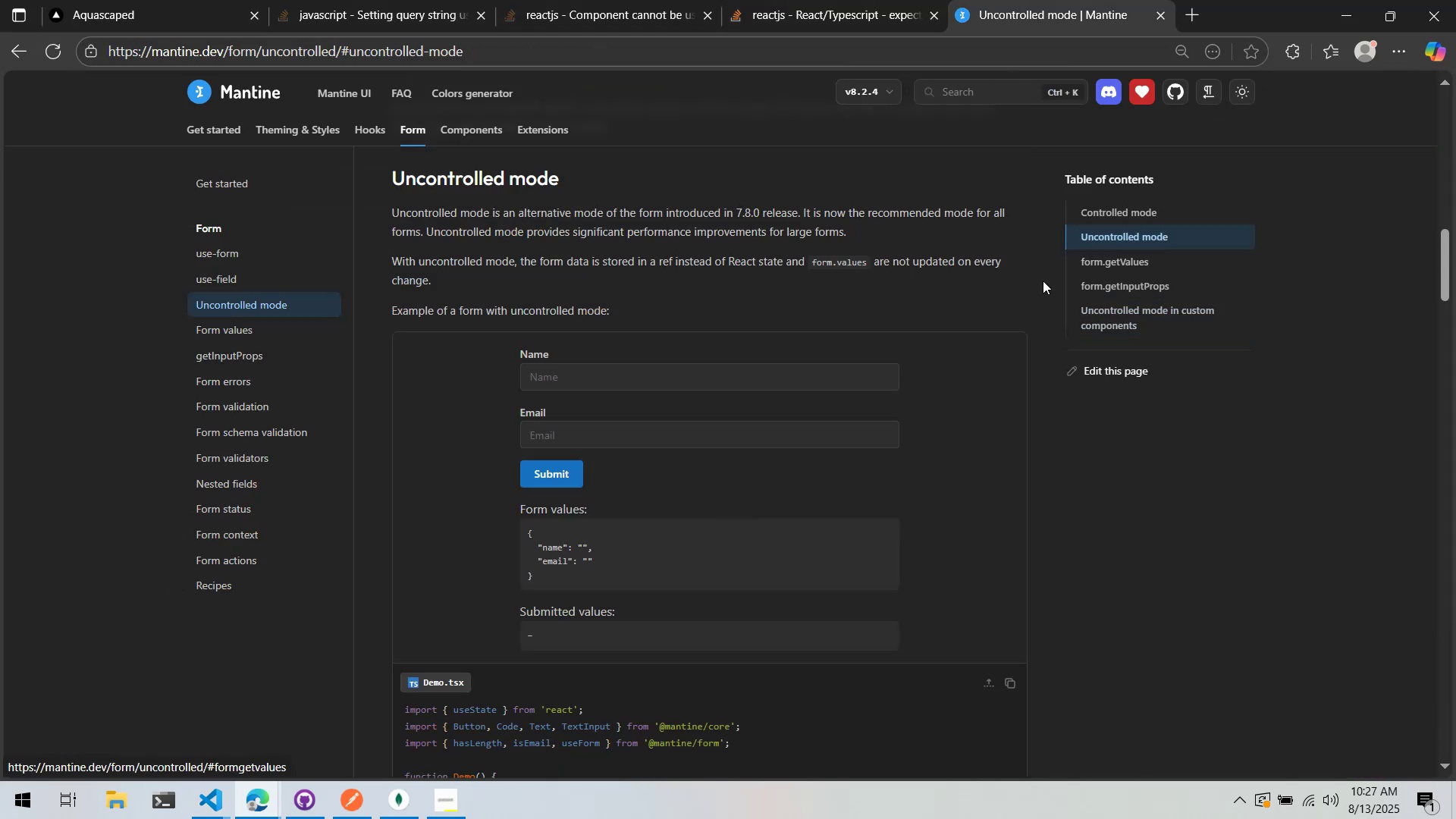 
scroll: coordinate [928, 342], scroll_direction: down, amount: 4.0
 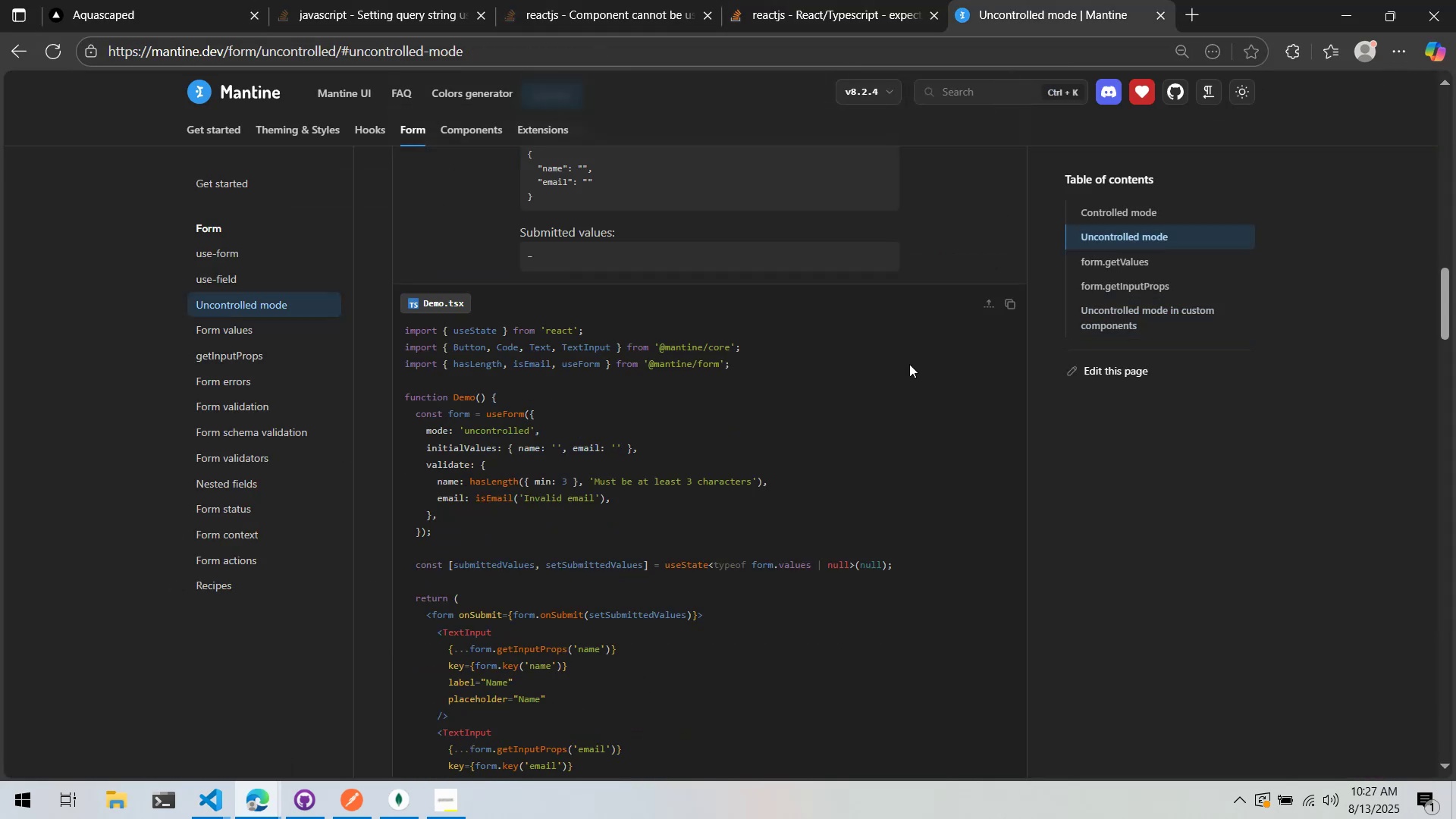 
key(Alt+AltLeft)
 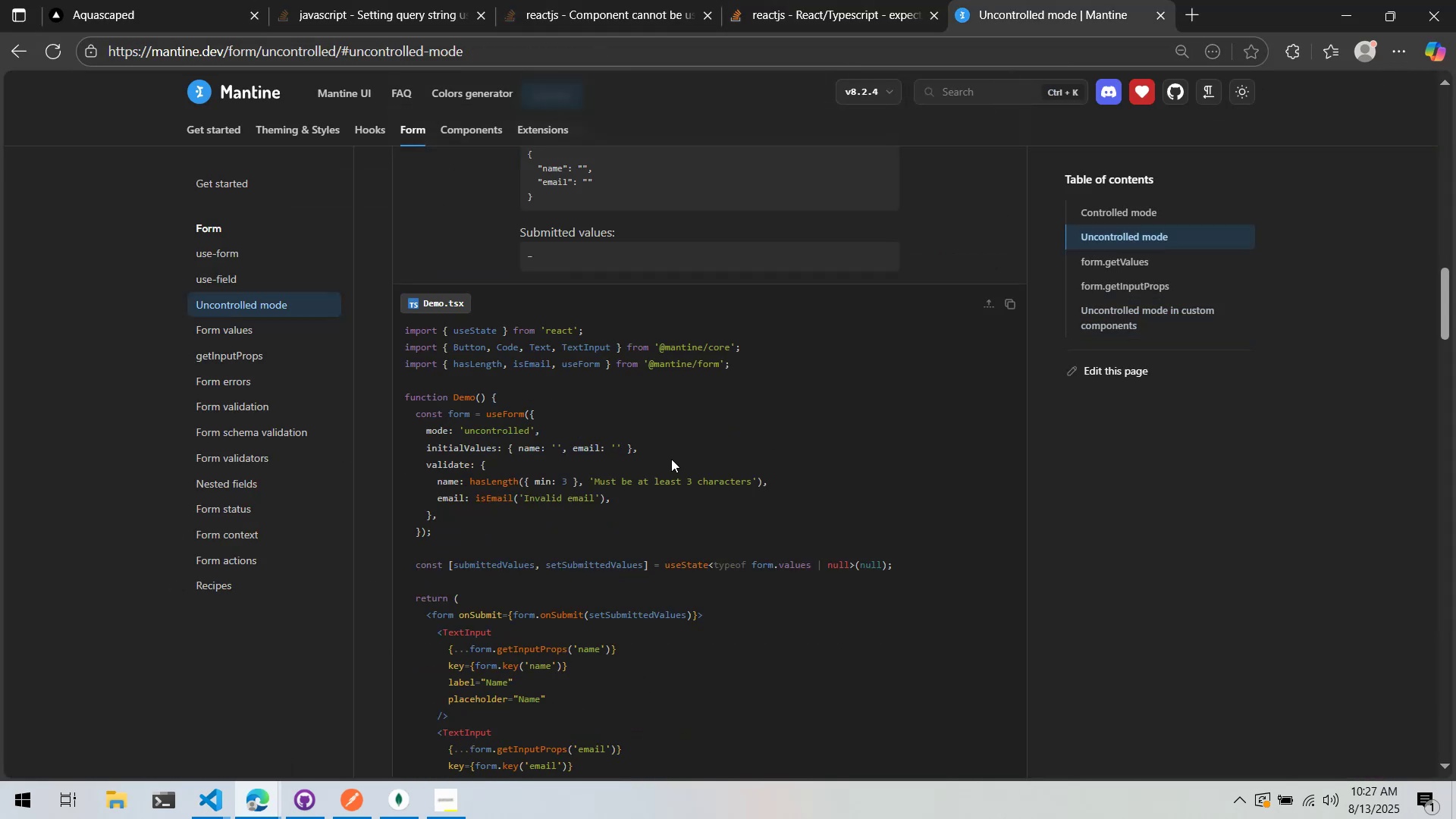 
key(Tab)
type(onSubmit={)
 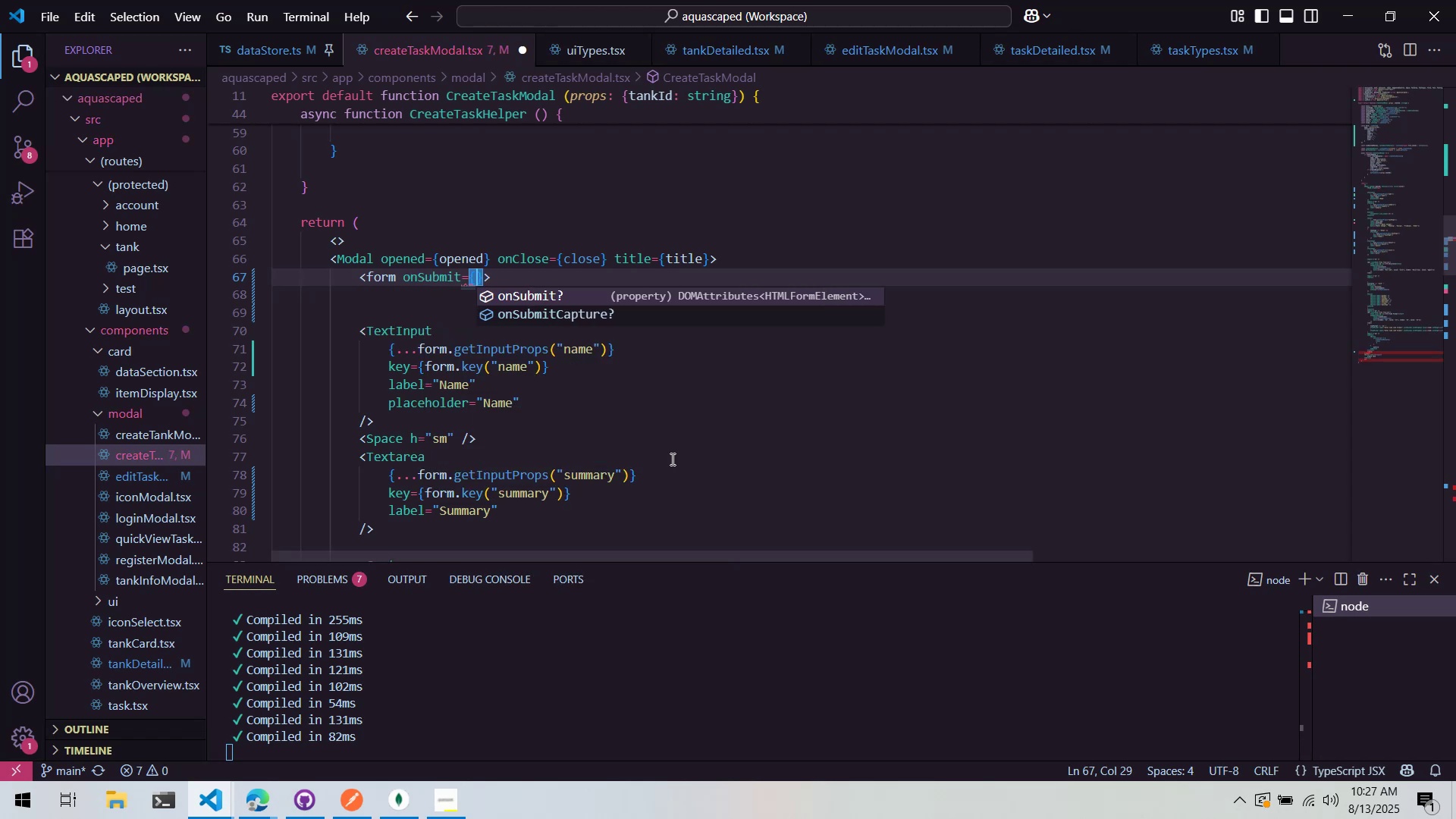 
key(Alt+AltLeft)
 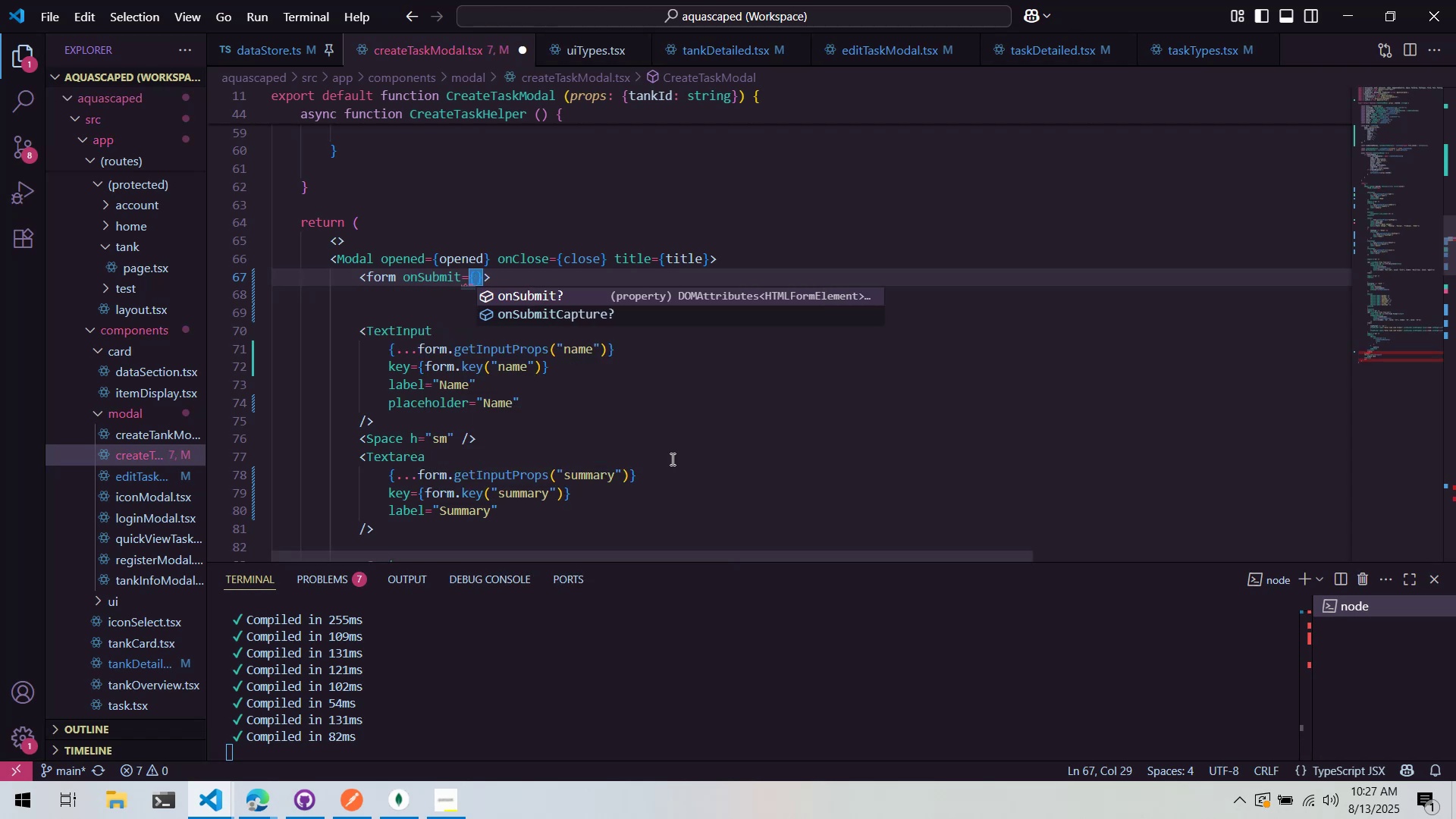 
key(Alt+Tab)
 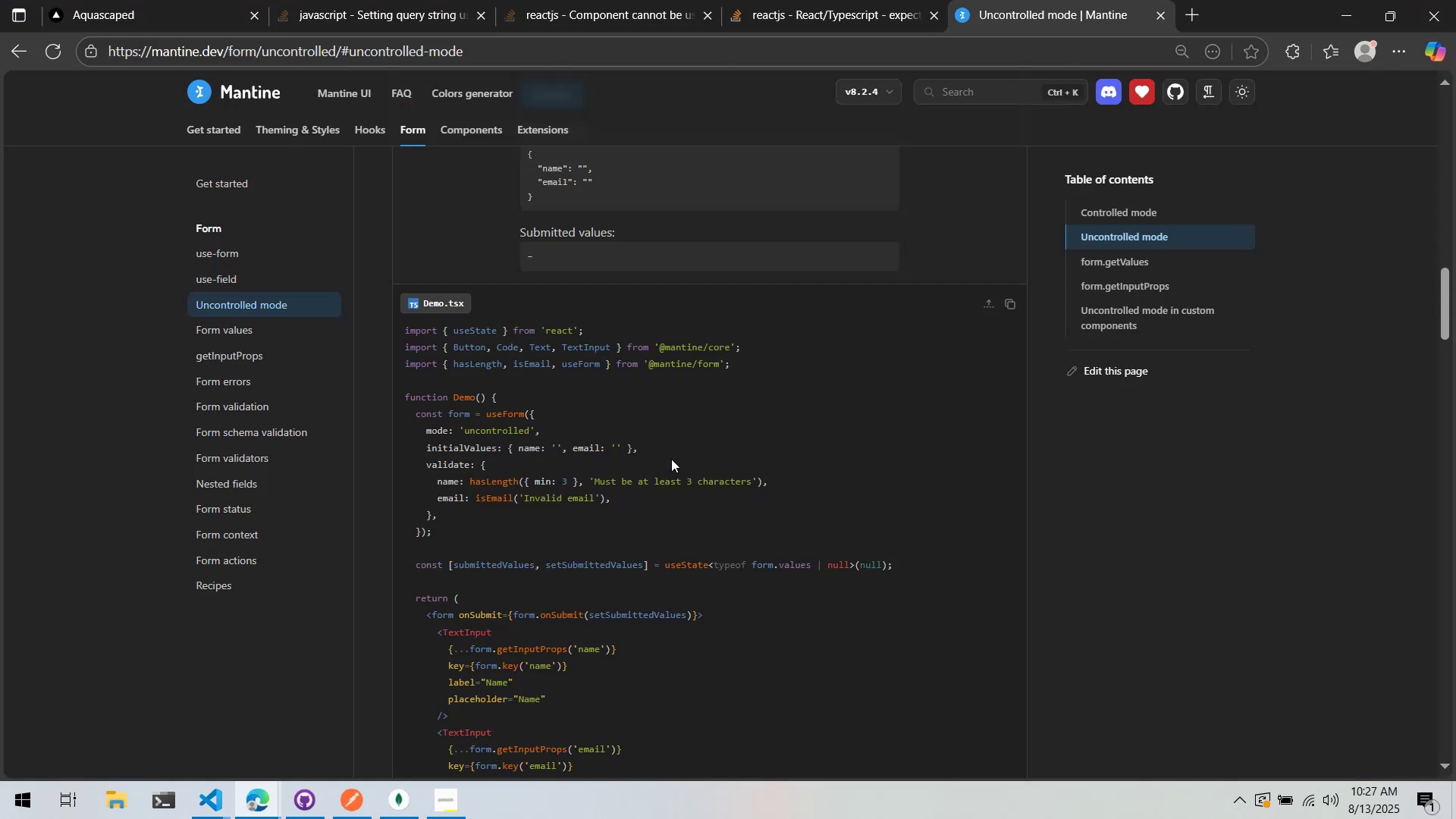 
key(Alt+AltLeft)
 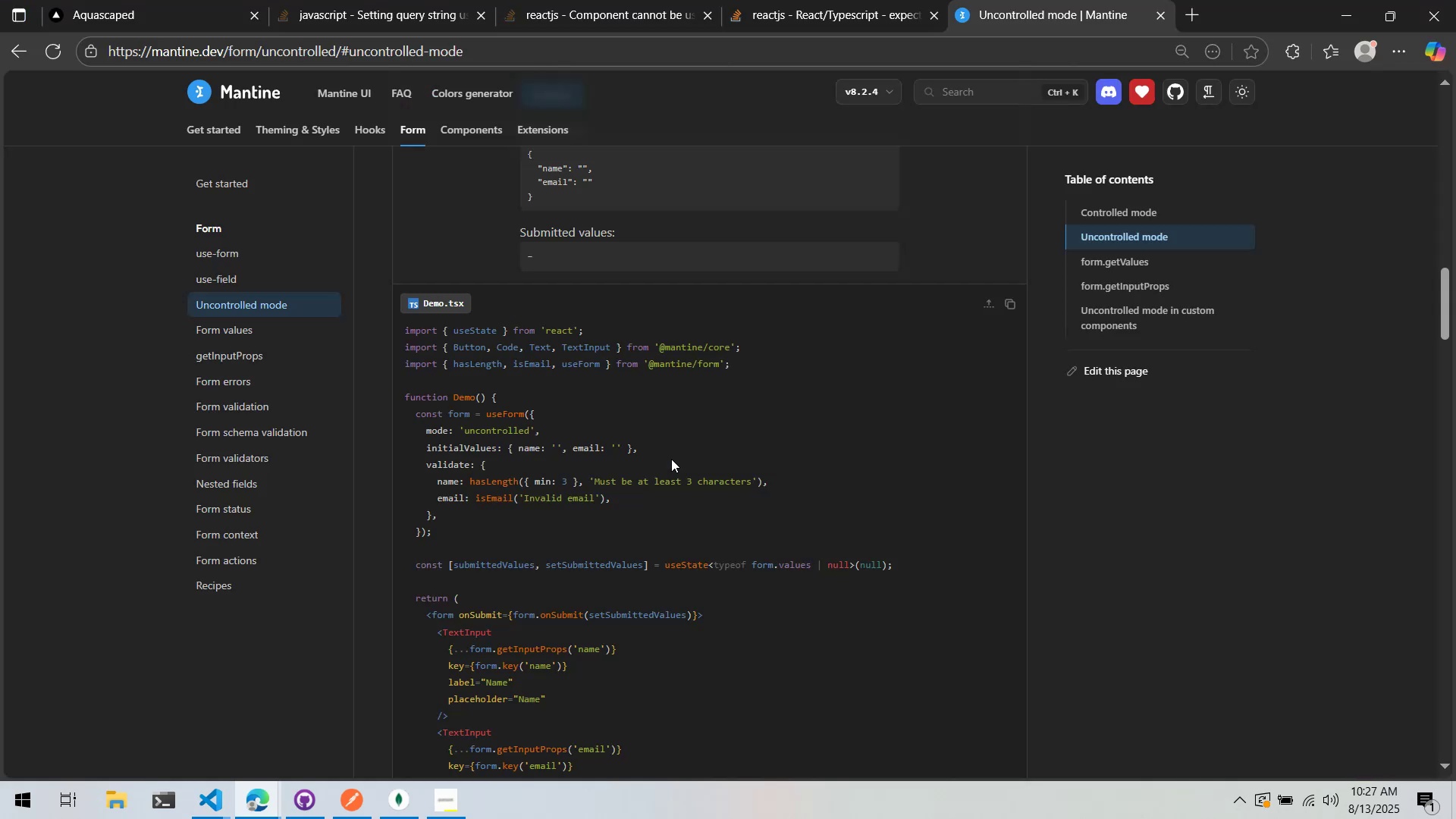 
key(Tab)
type(form.onsubmit)
 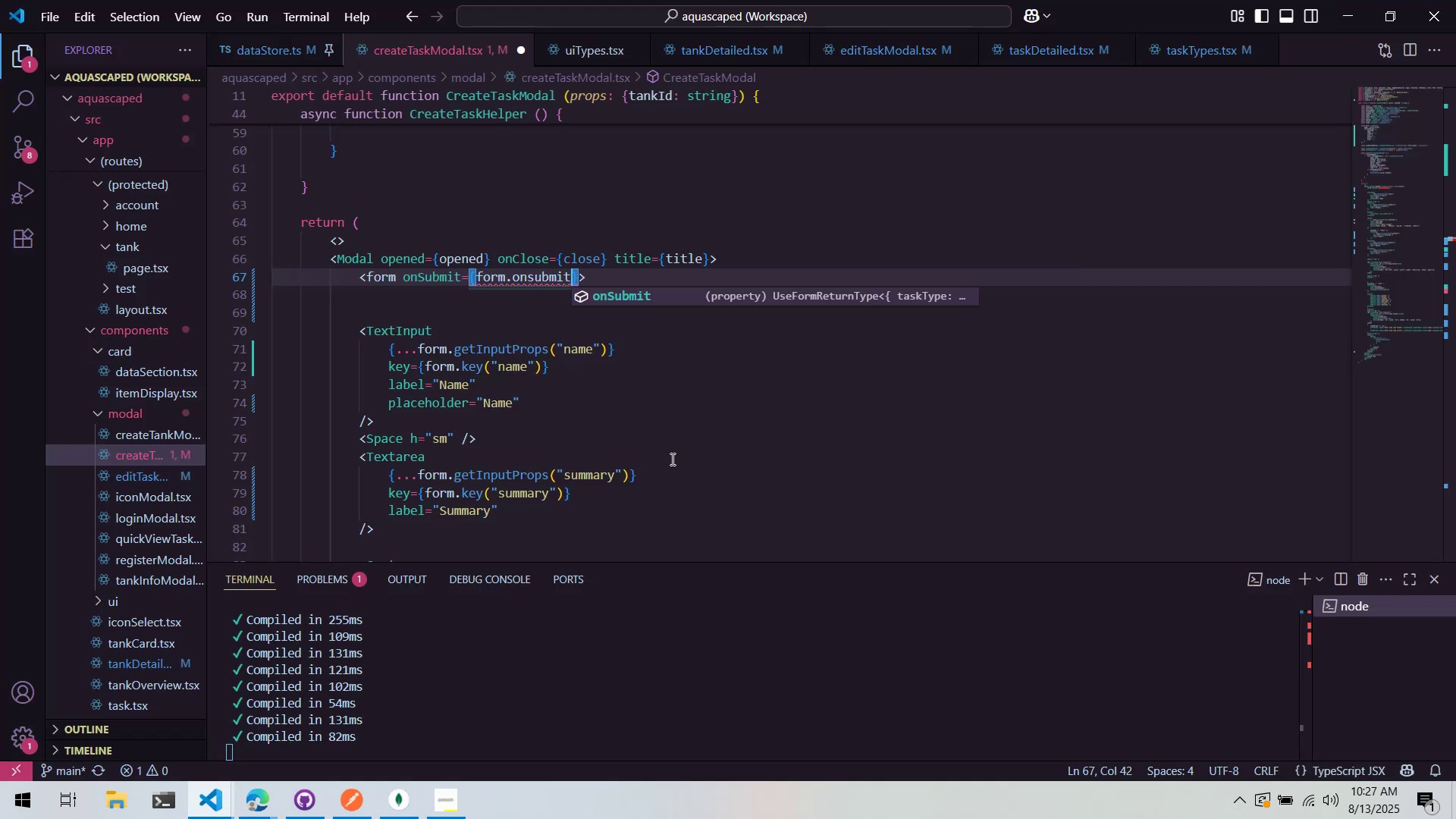 
key(Enter)
 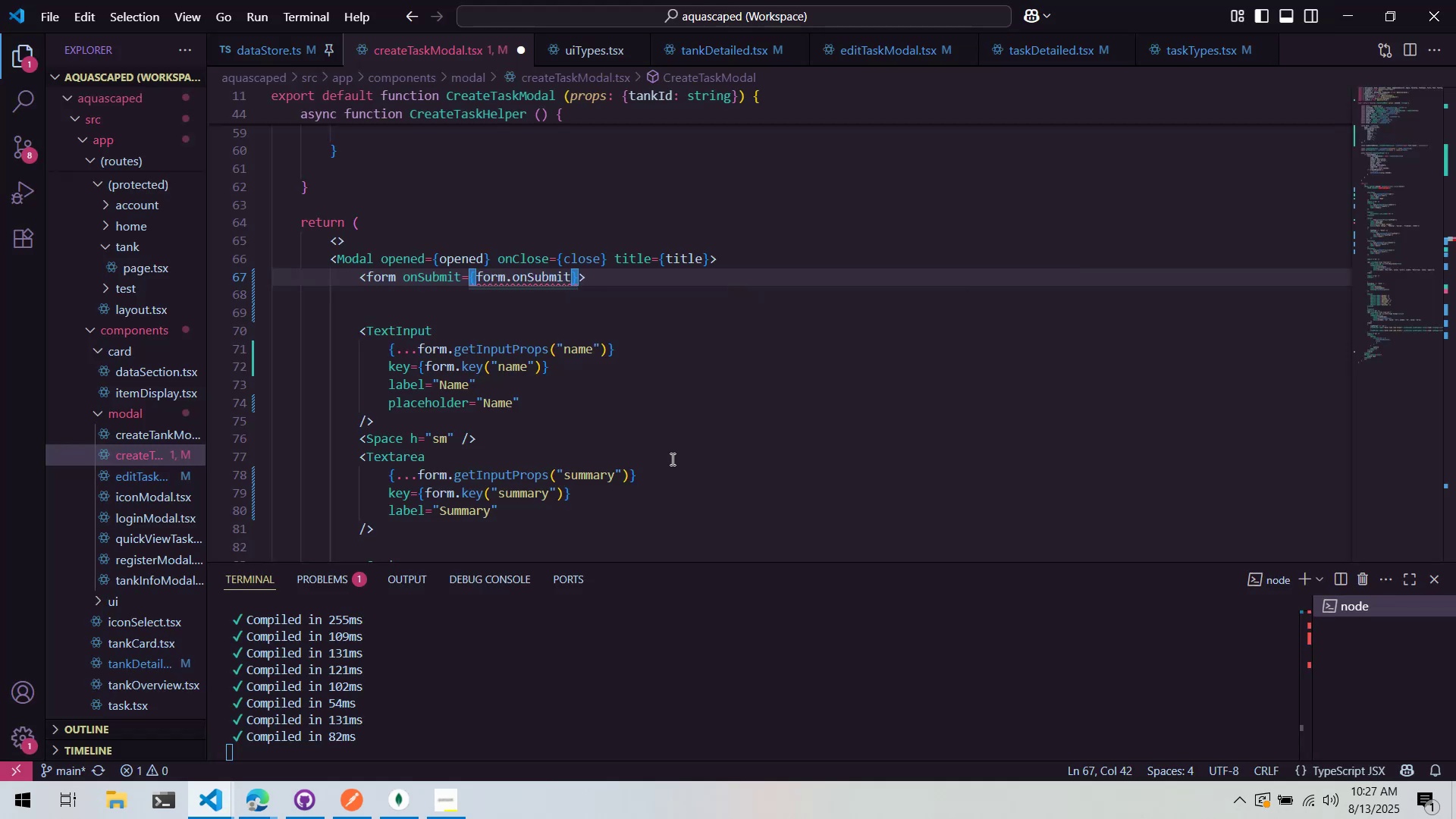 
type((setSub)
 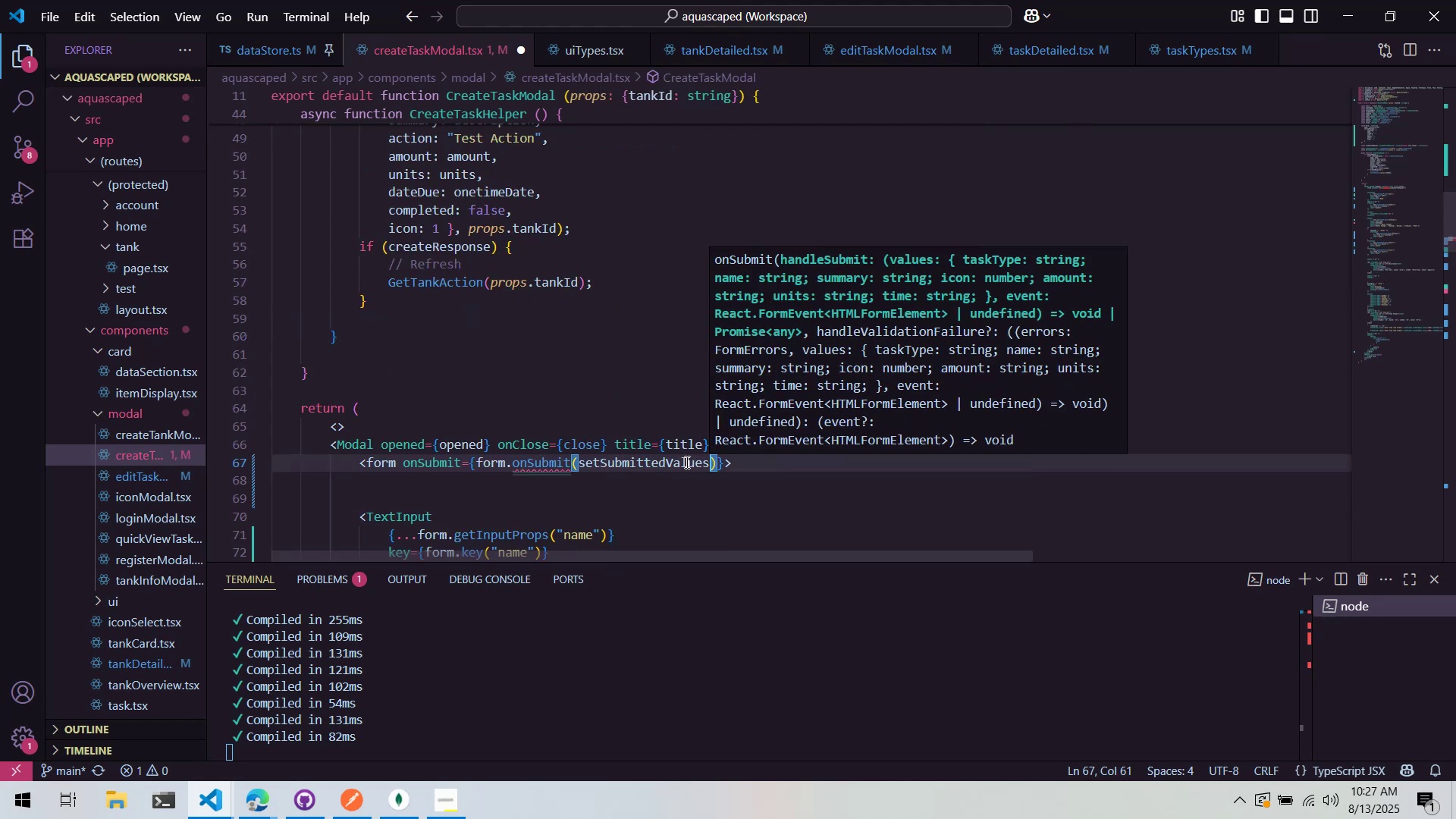 
scroll: coordinate [686, 462], scroll_direction: up, amount: 6.0
 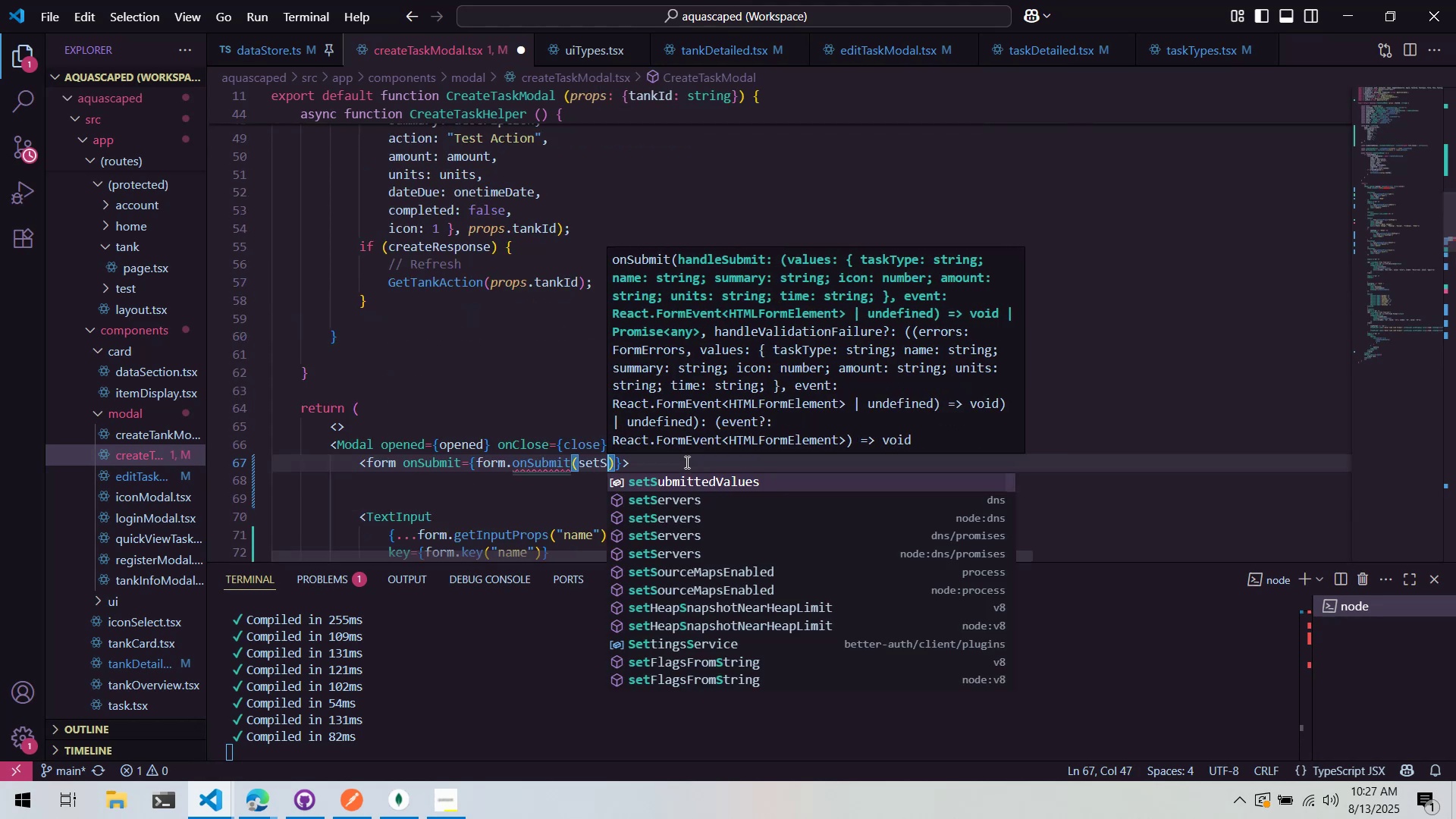 
key(Enter)
 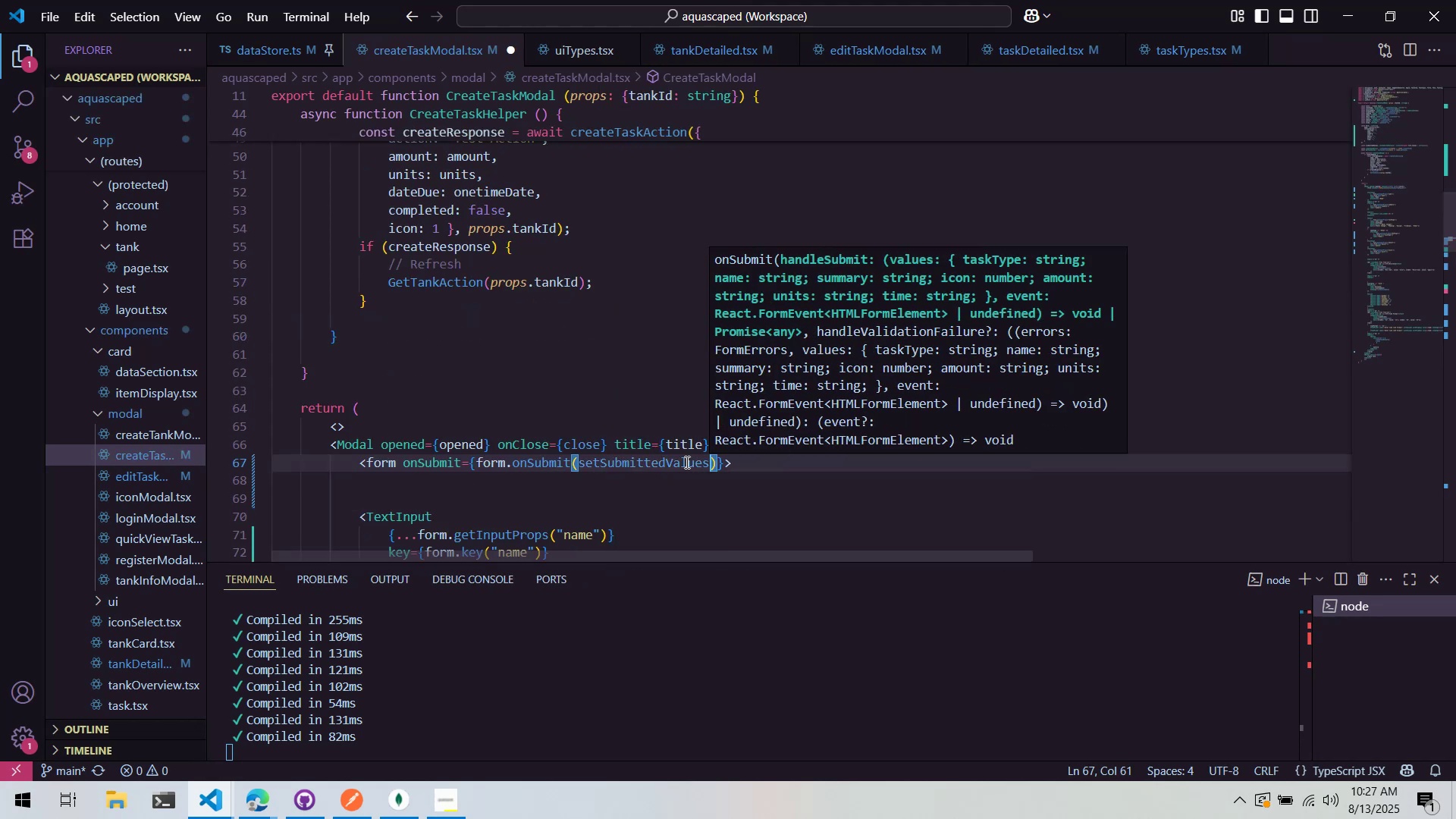 
key(Alt+AltLeft)
 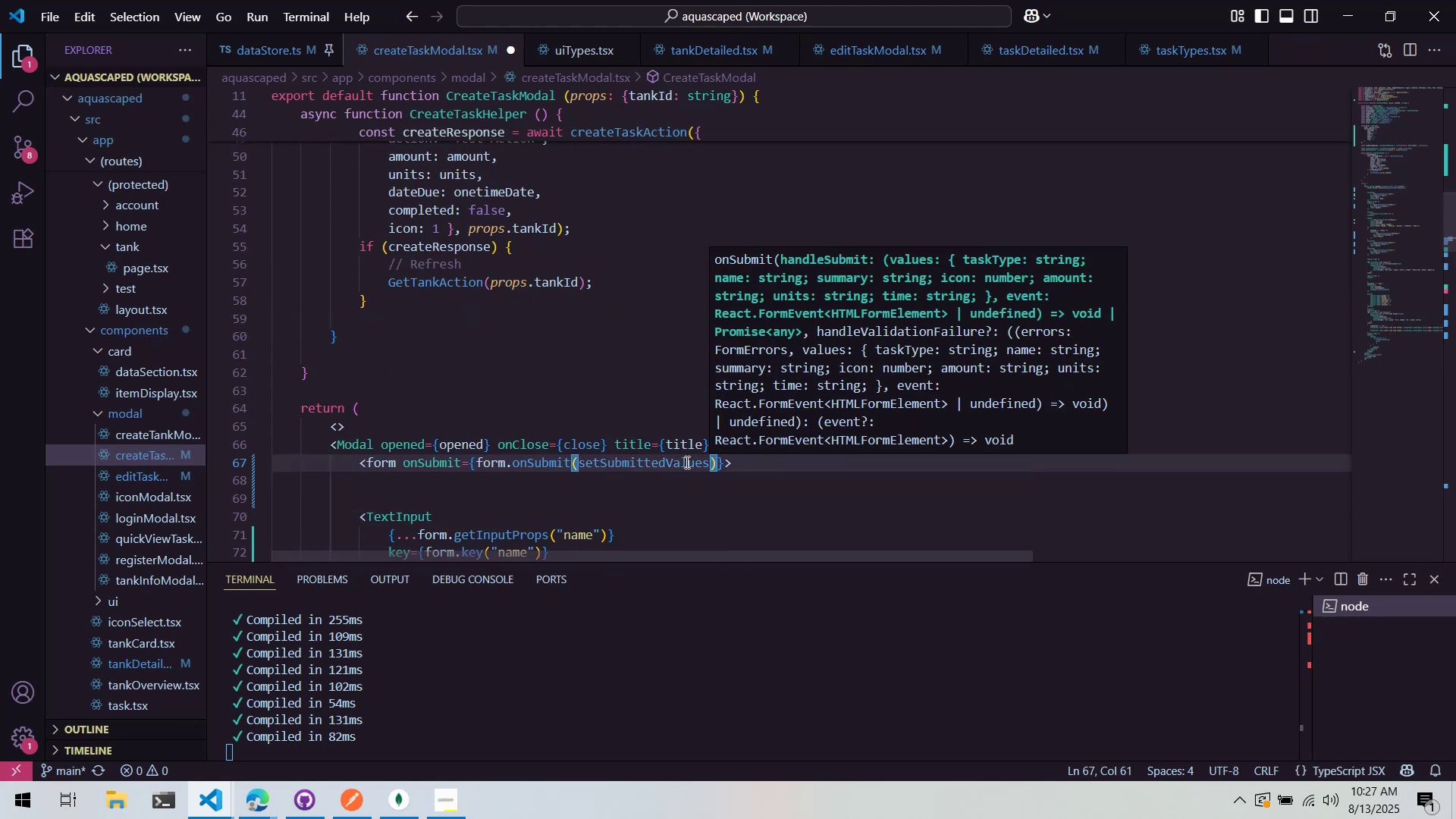 
key(Alt+Tab)
 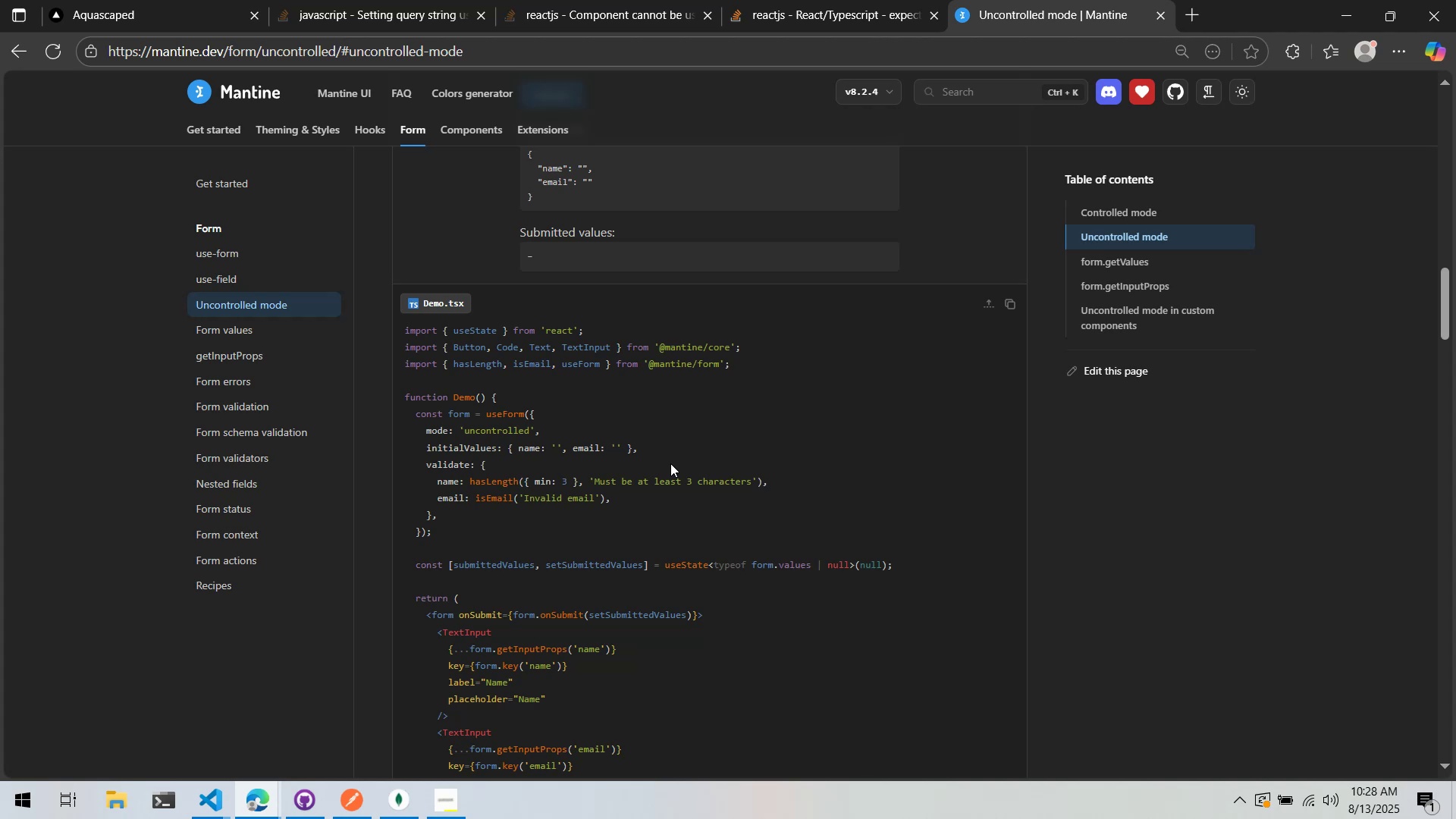 
wait(85.08)
 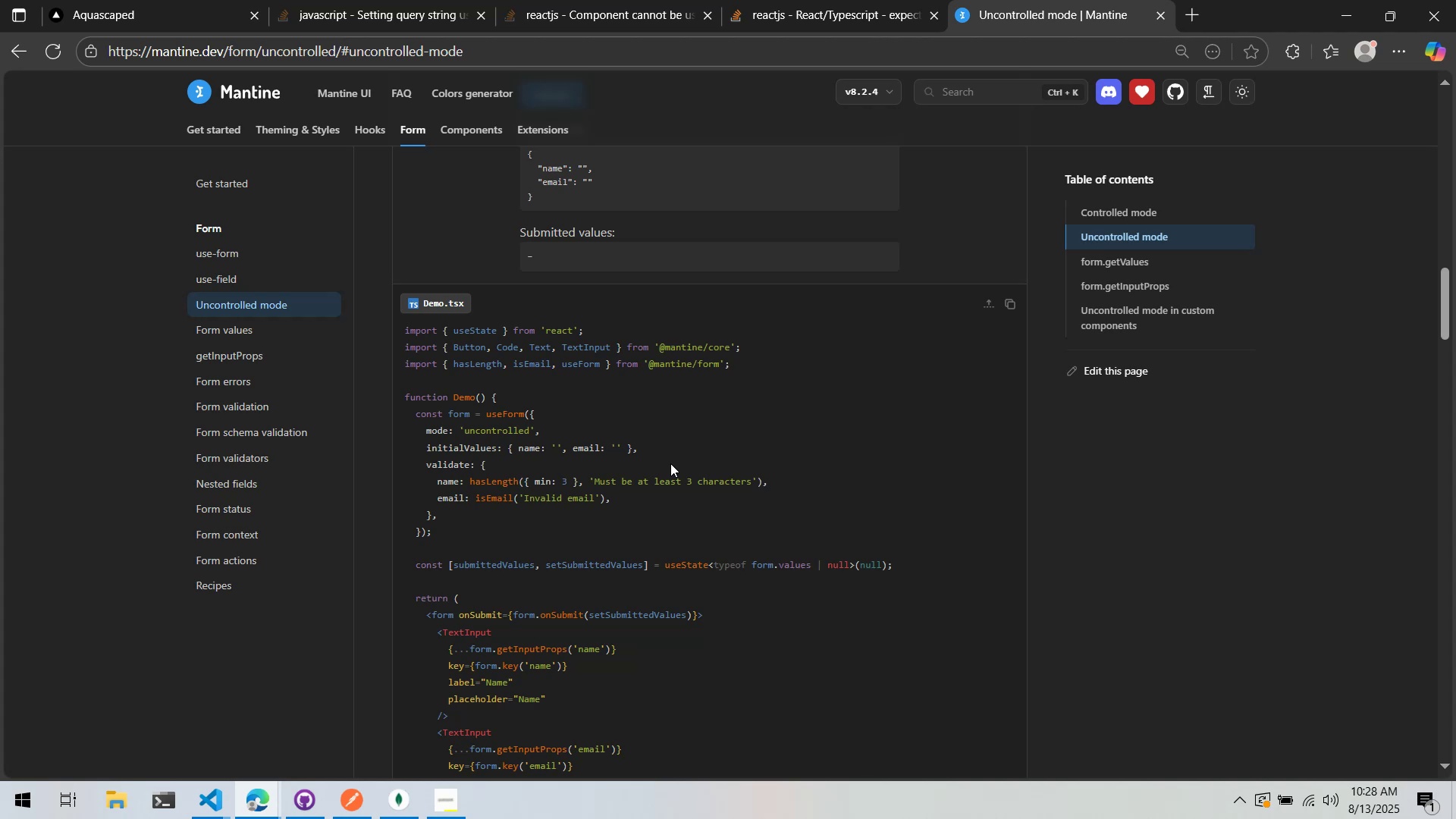 
scroll: coordinate [664, 375], scroll_direction: up, amount: 3.0
 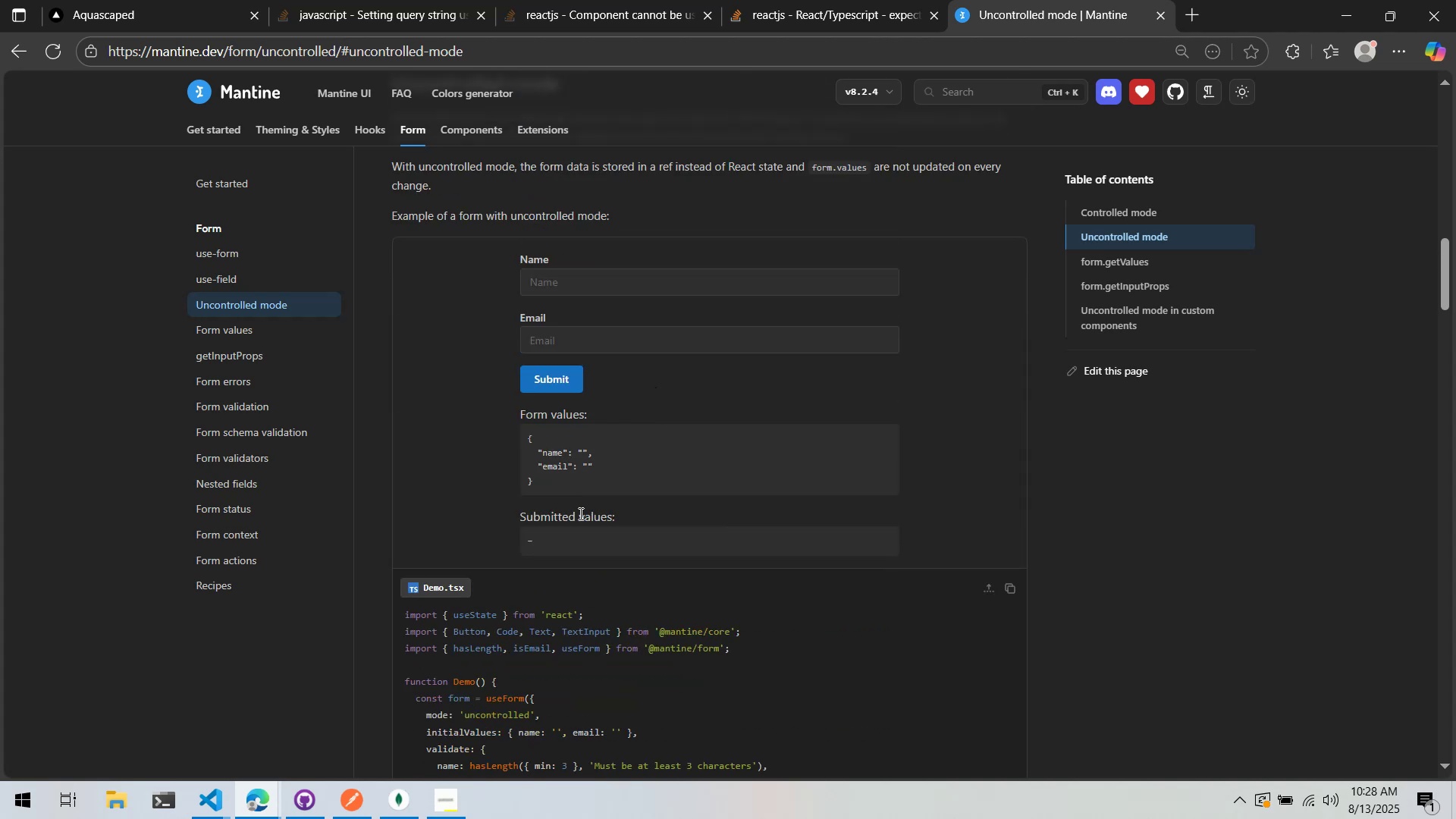 
left_click([578, 521])
 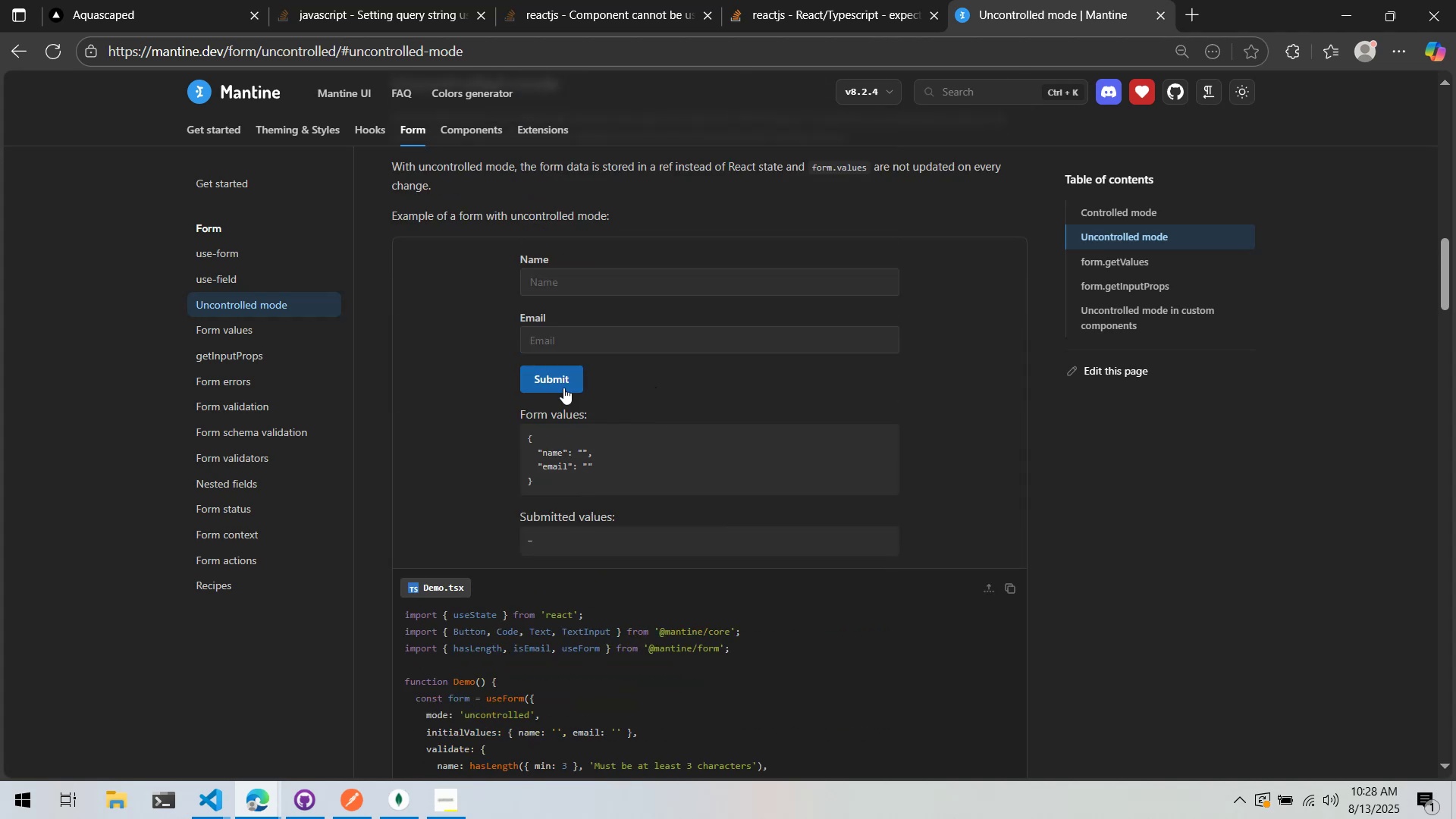 
left_click([566, 372])
 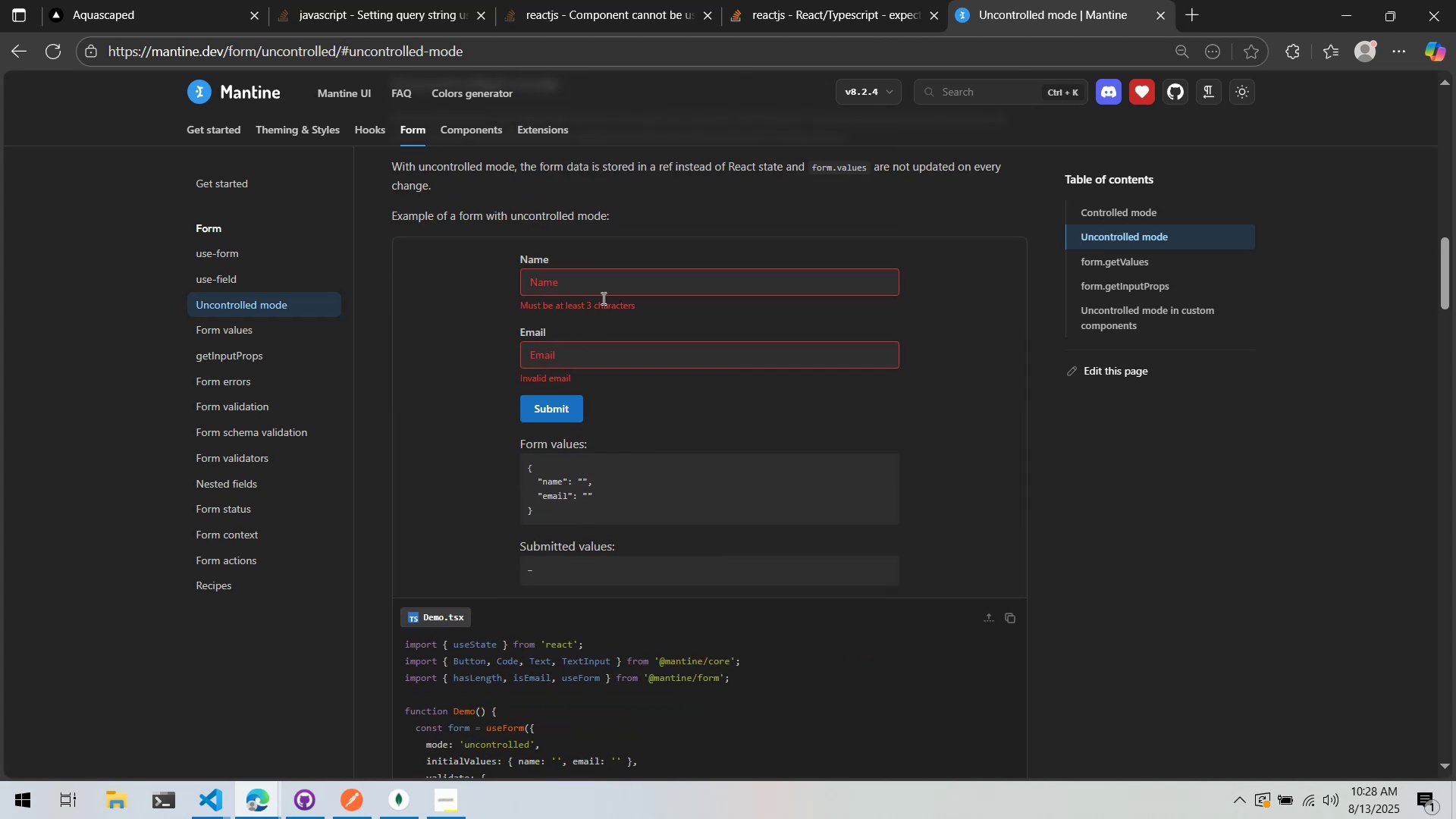 
left_click([610, 285])
 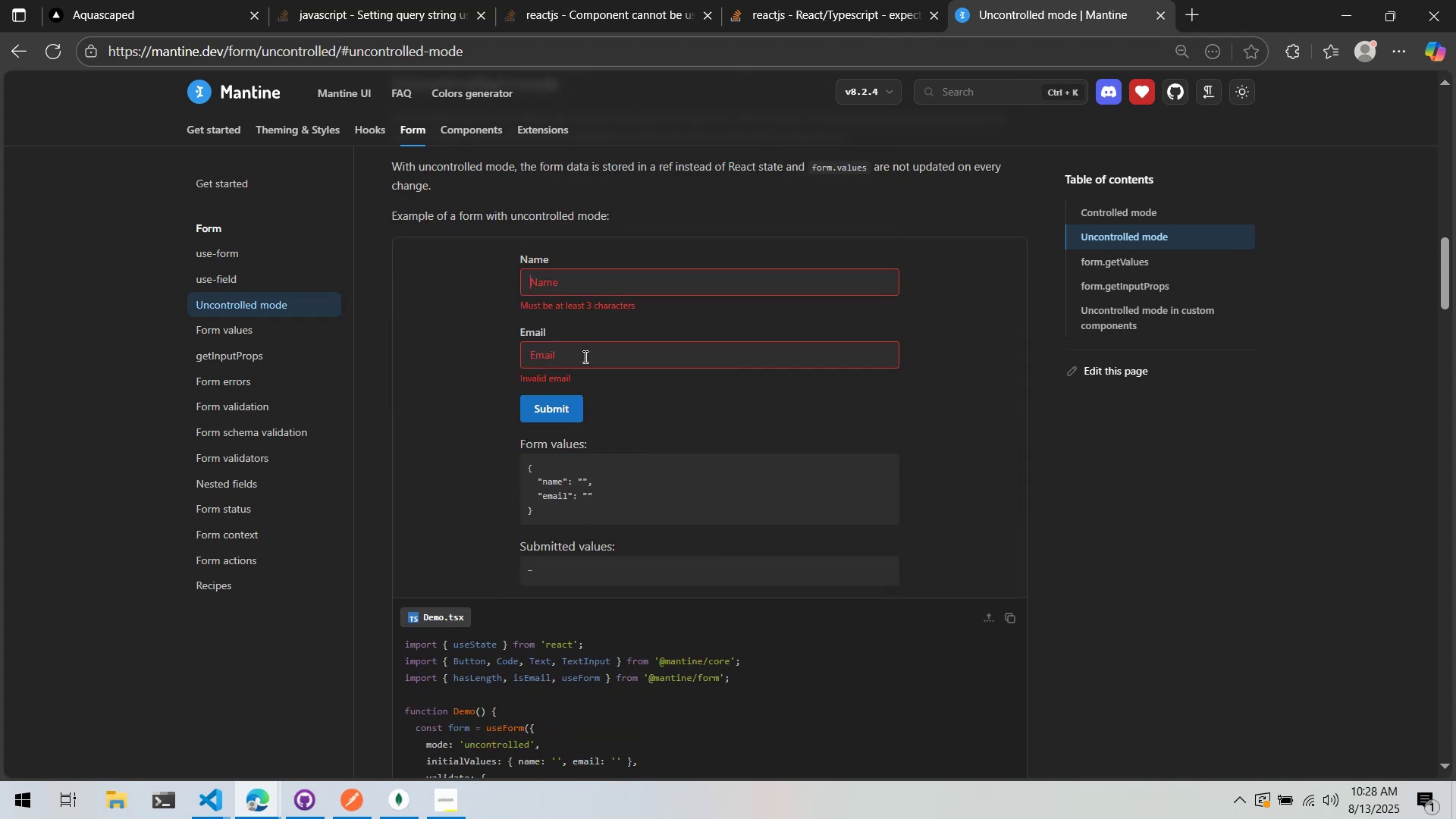 
key(1)
 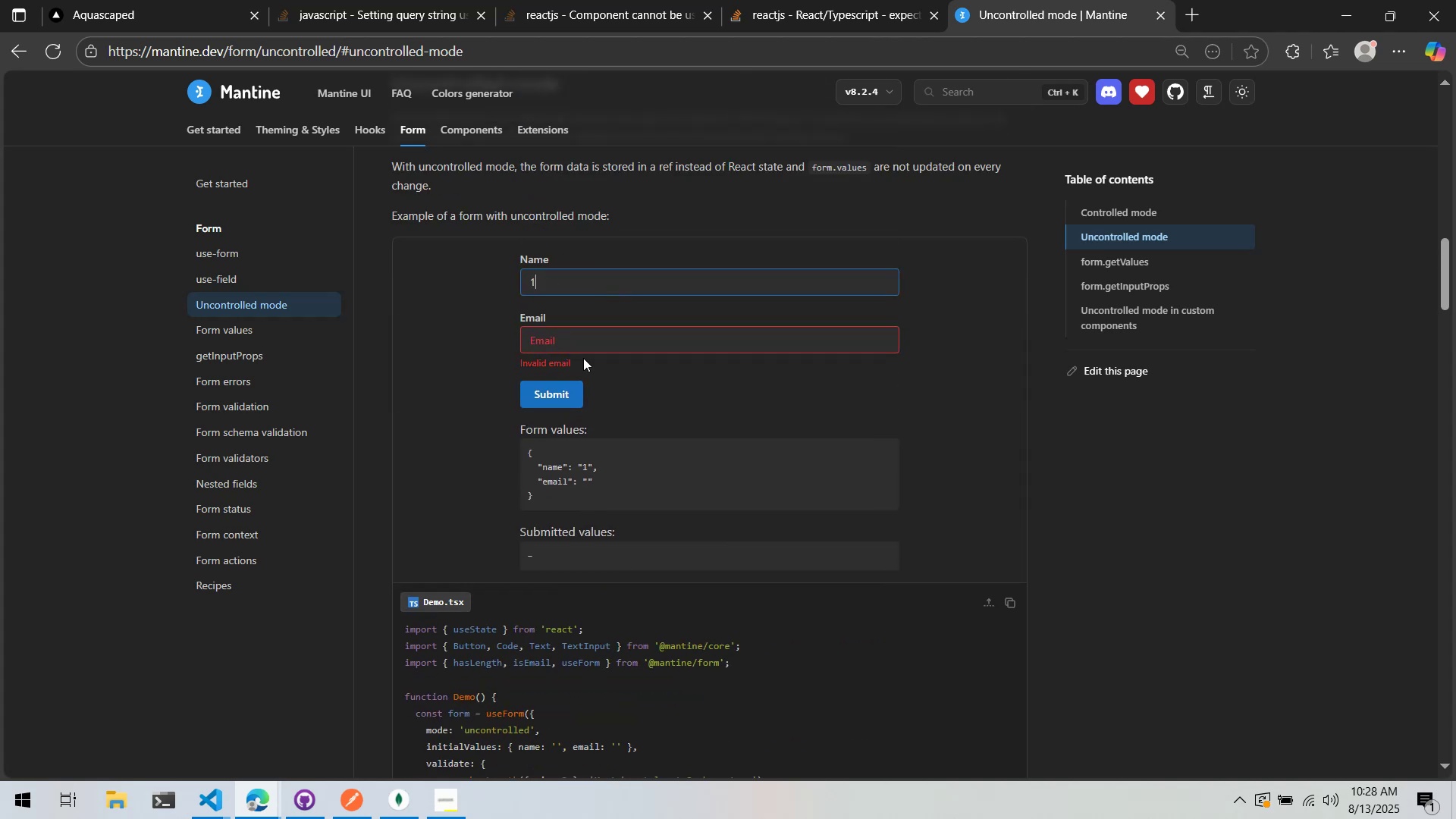 
left_click([583, 358])
 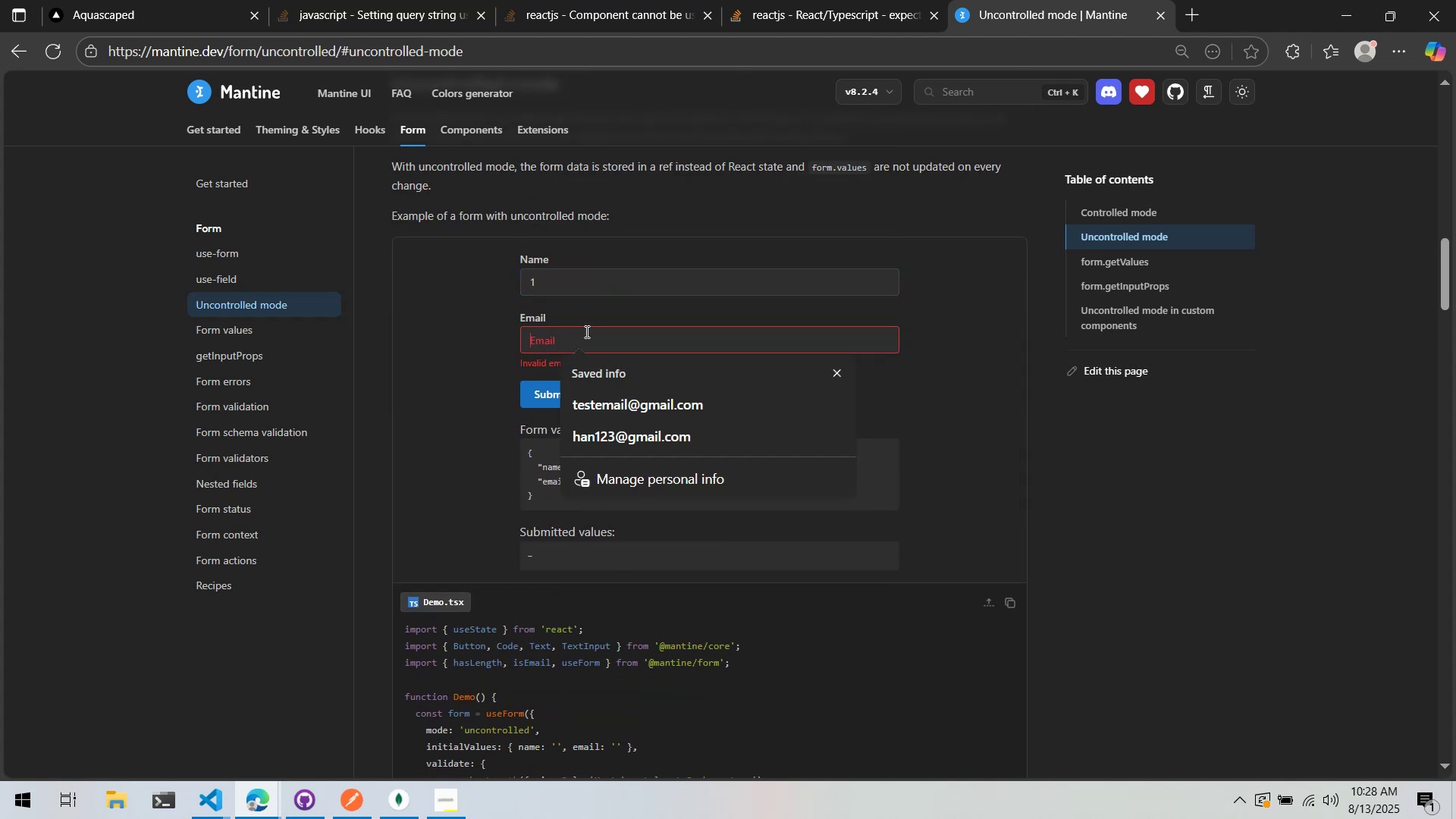 
key(1)
 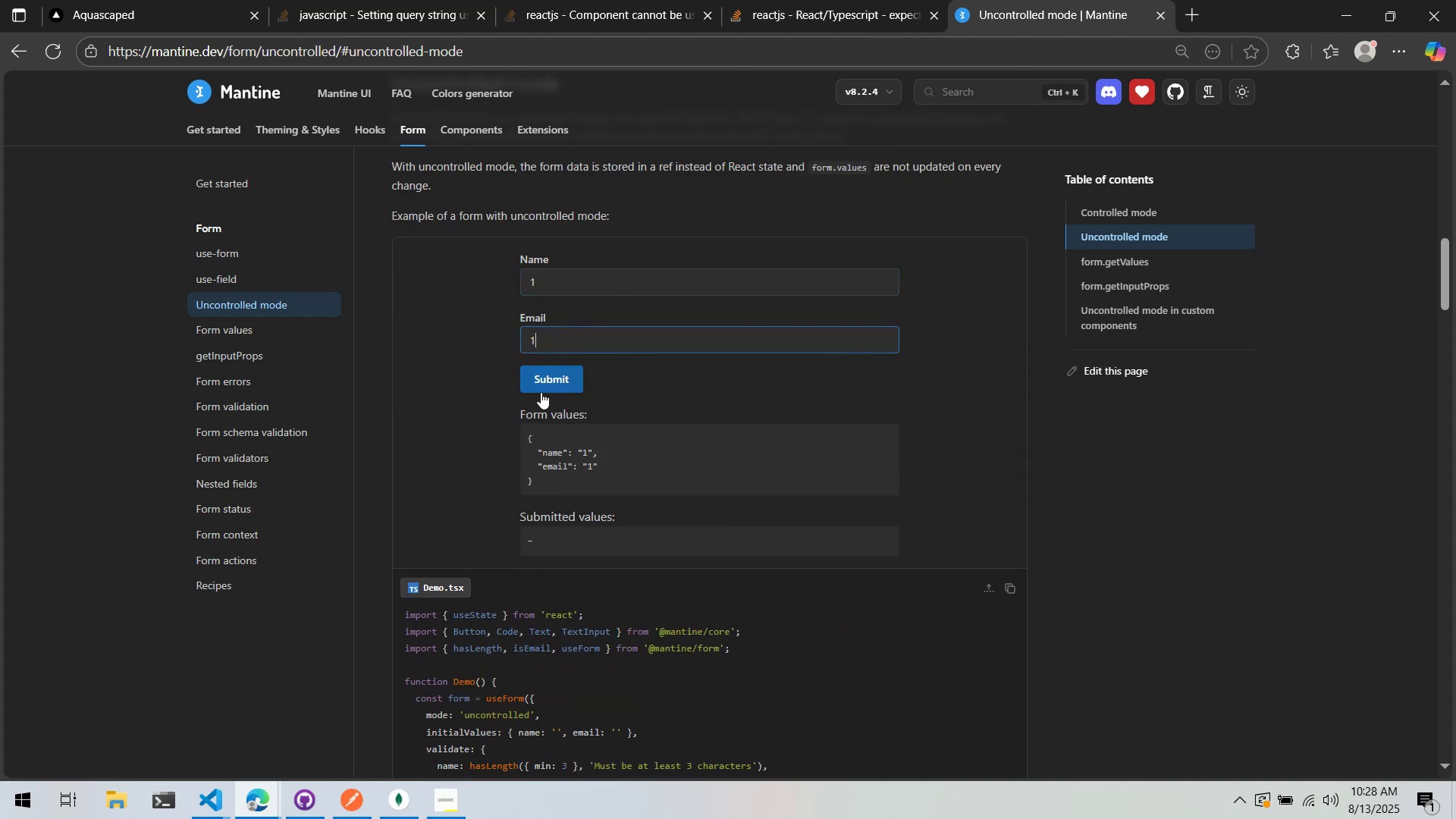 
triple_click([535, 394])
 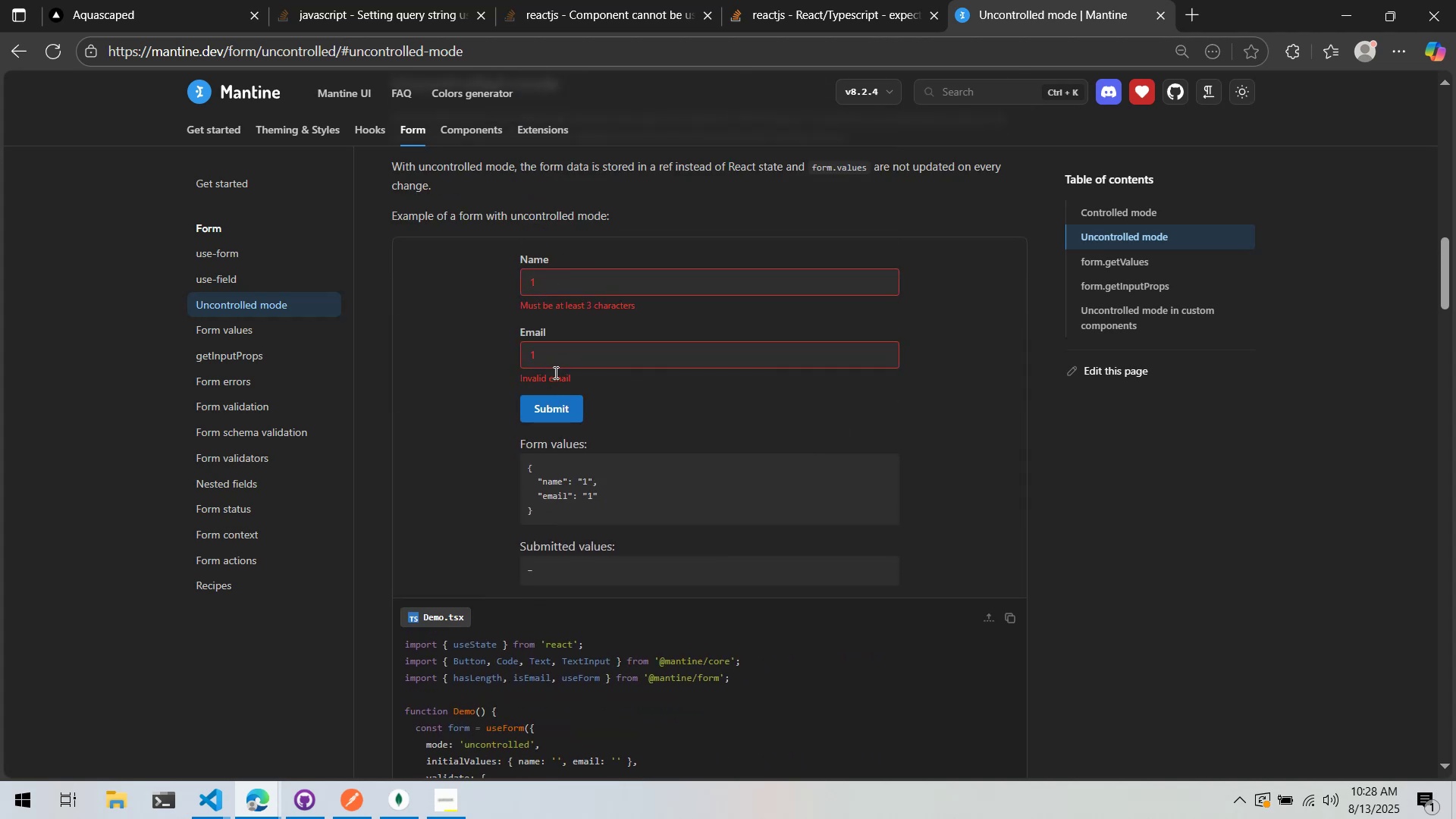 
left_click([604, 279])
 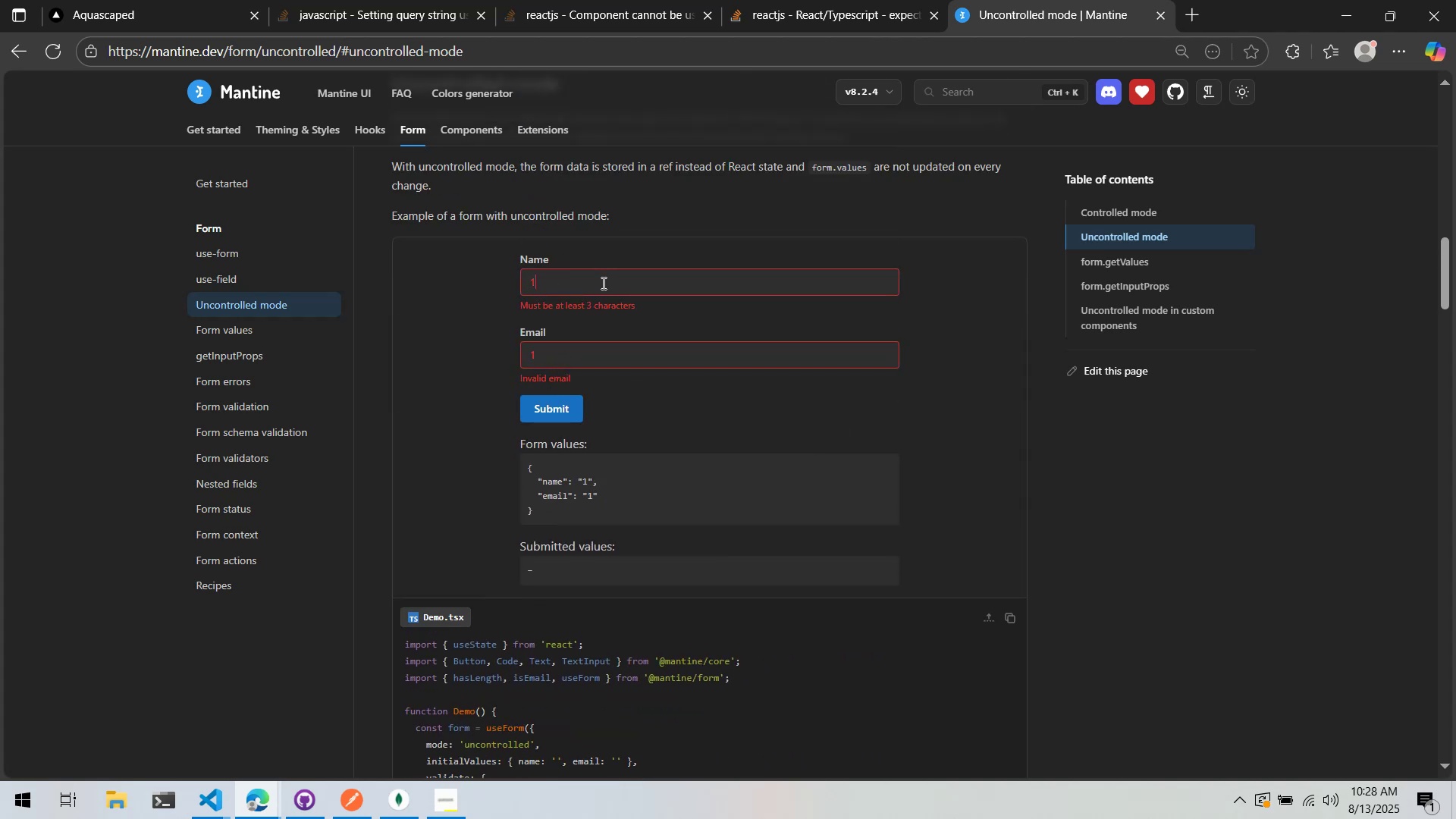 
type(23@gmail.com)
 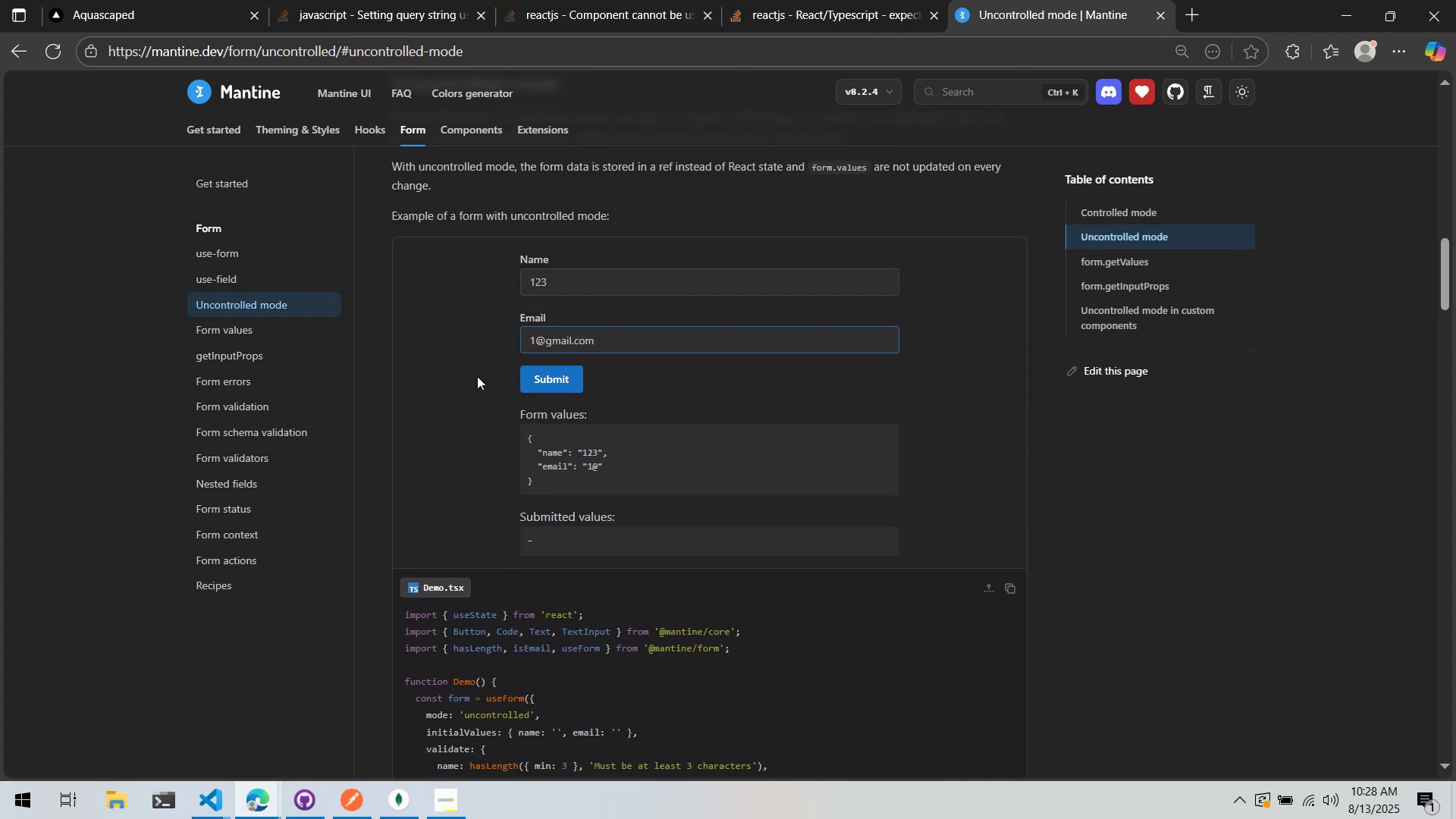 
left_click([428, 400])
 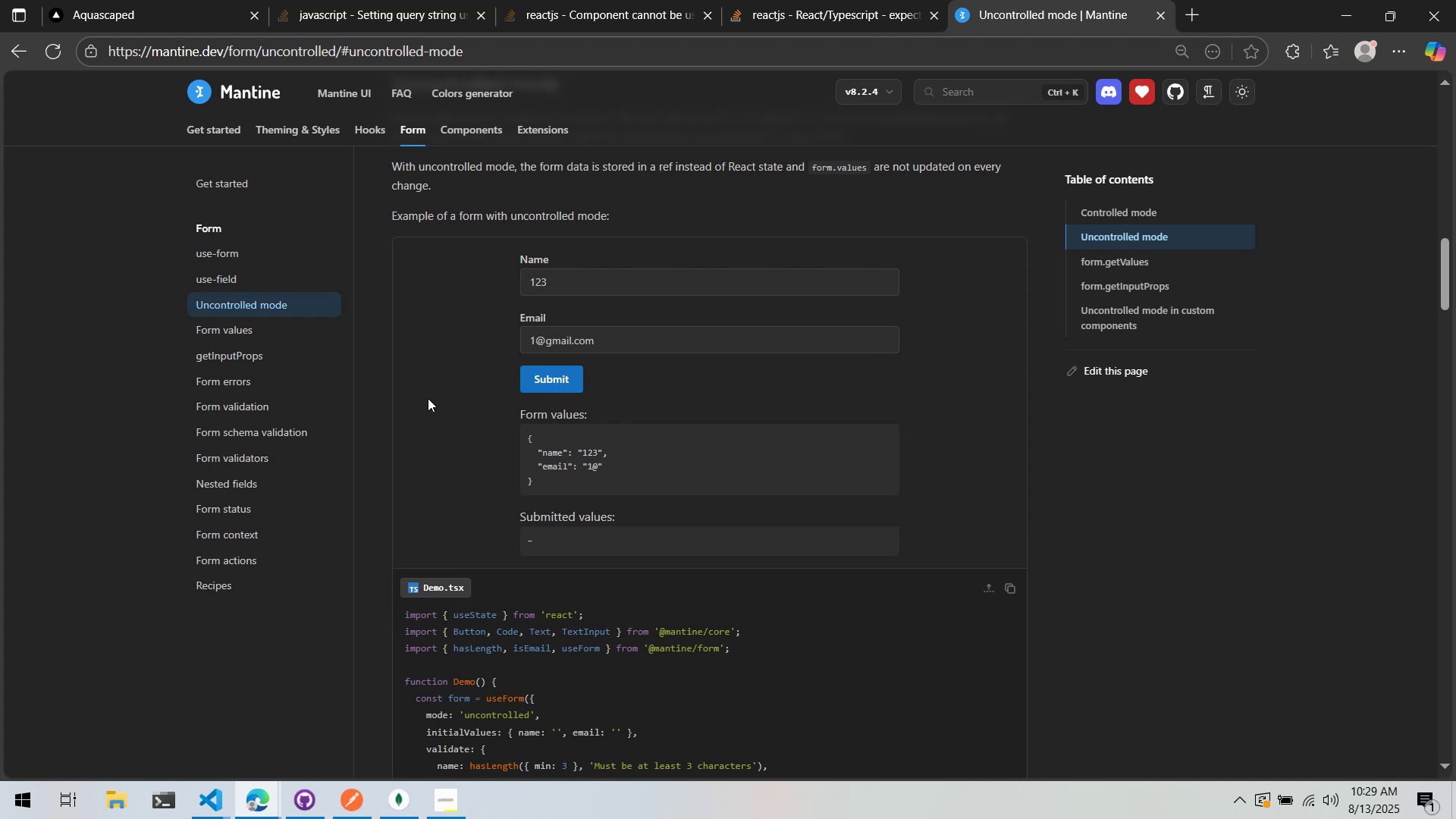 
wait(7.57)
 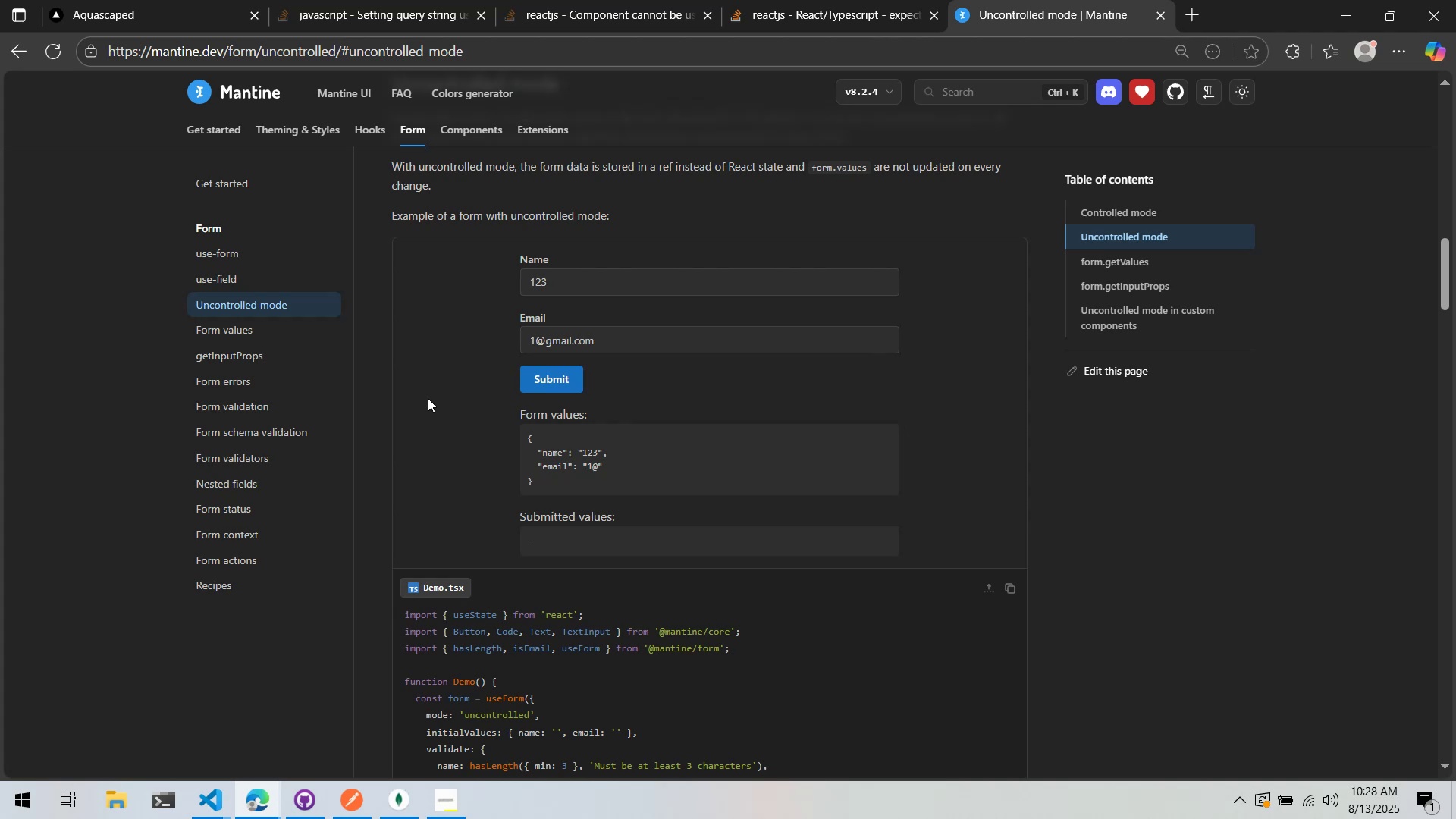 
right_click([428, 398])
 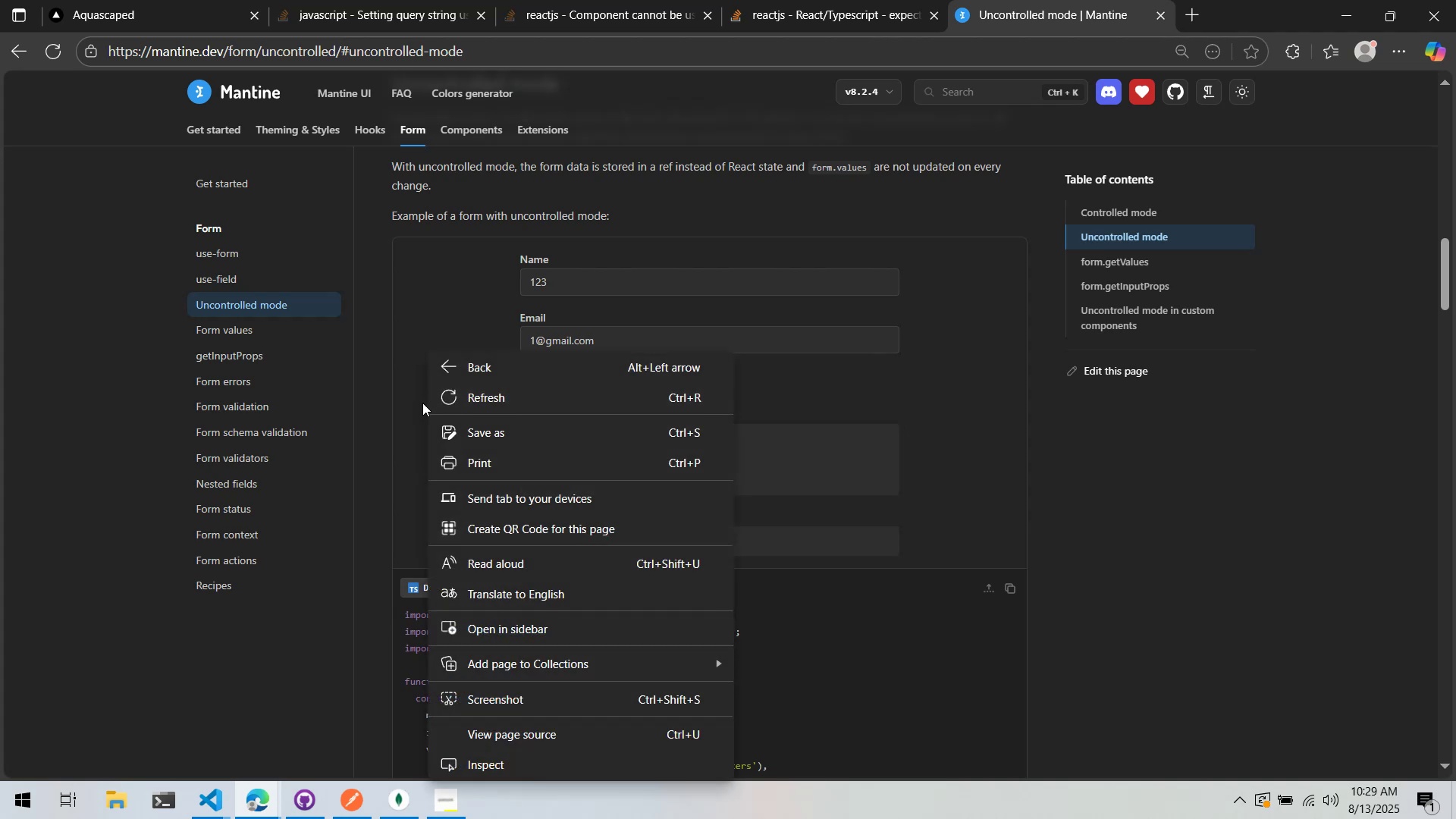 
left_click([422, 403])
 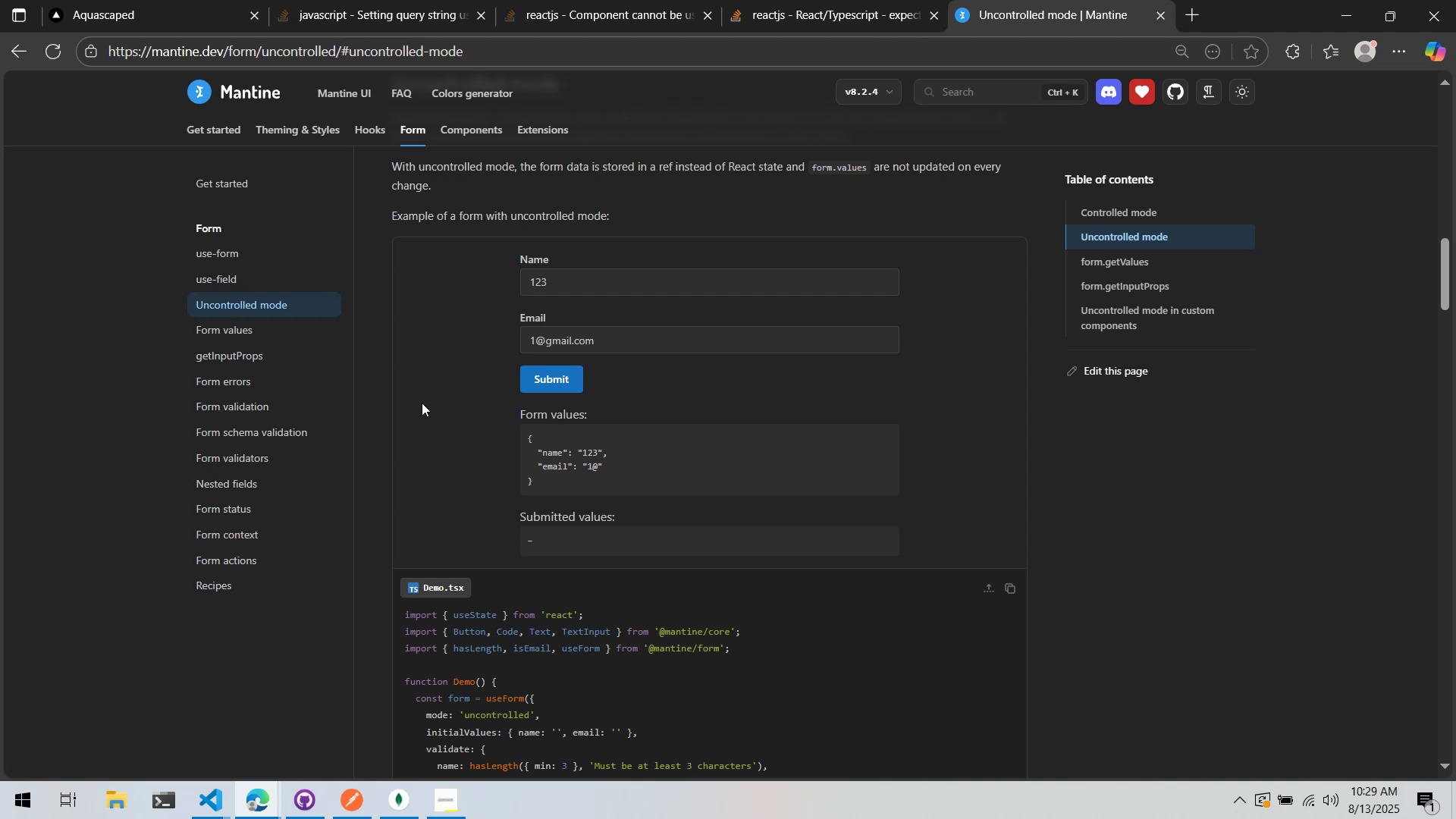 
left_click([543, 381])
 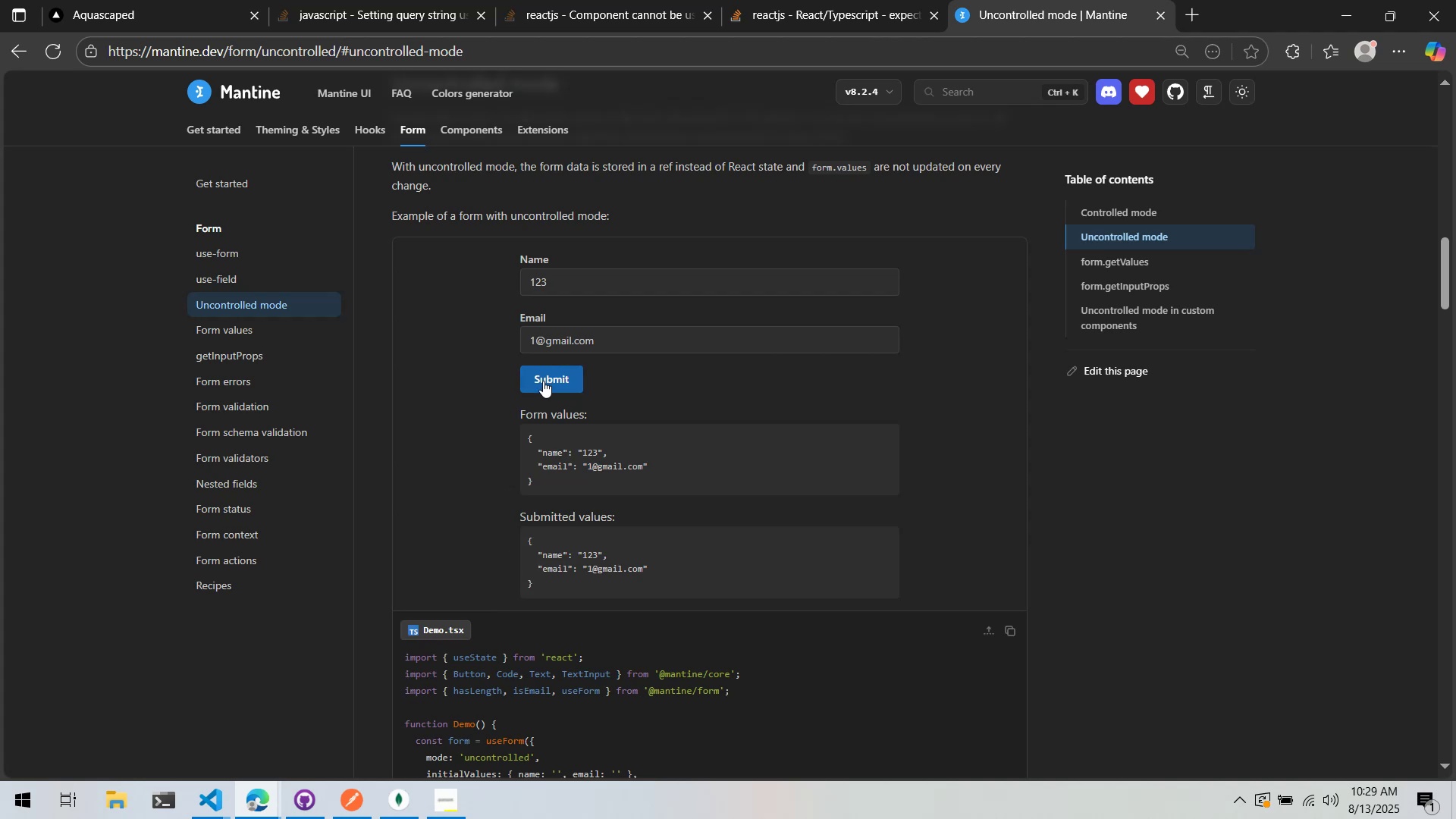 
scroll: coordinate [595, 410], scroll_direction: down, amount: 2.0
 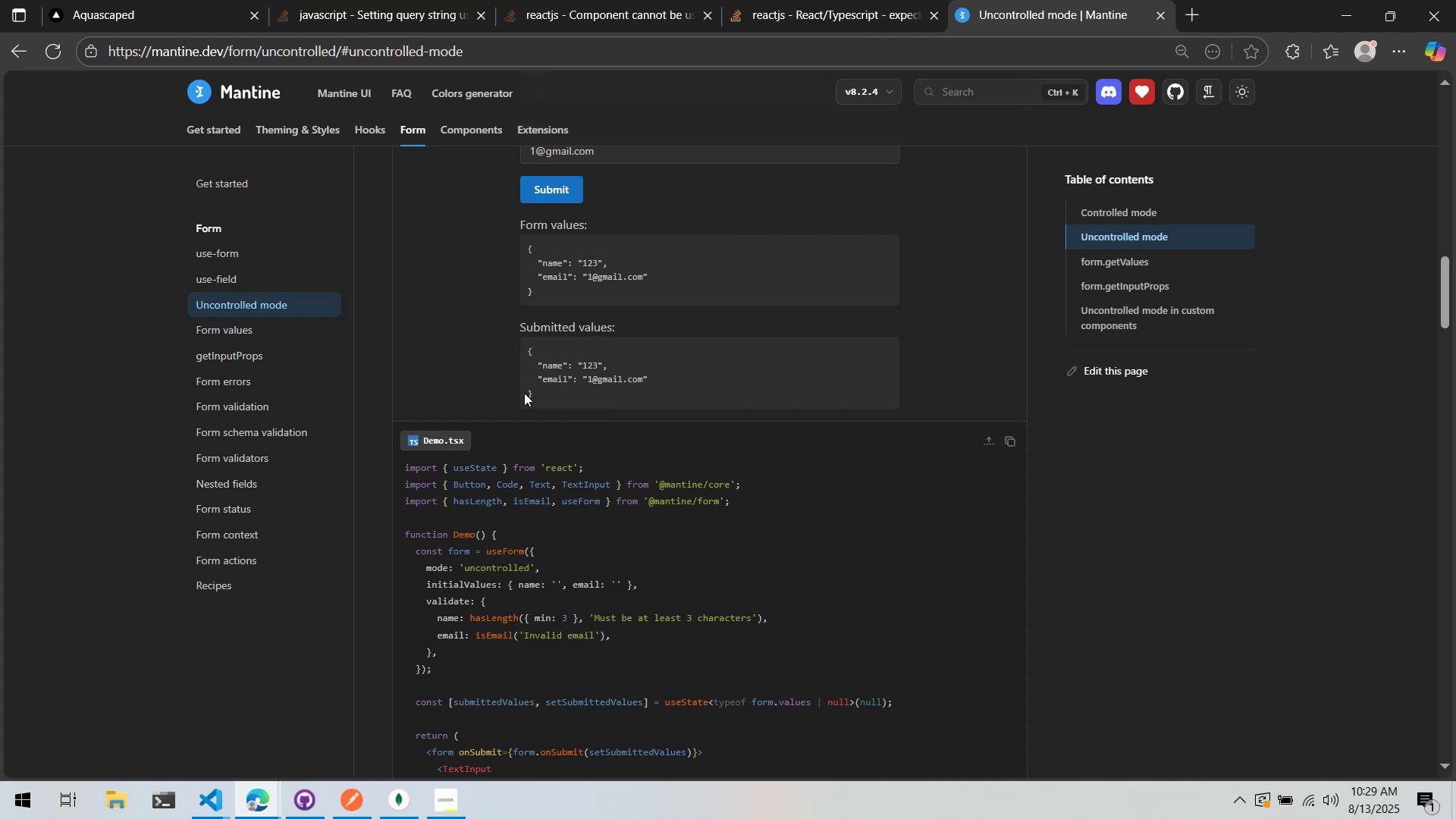 
wait(40.38)
 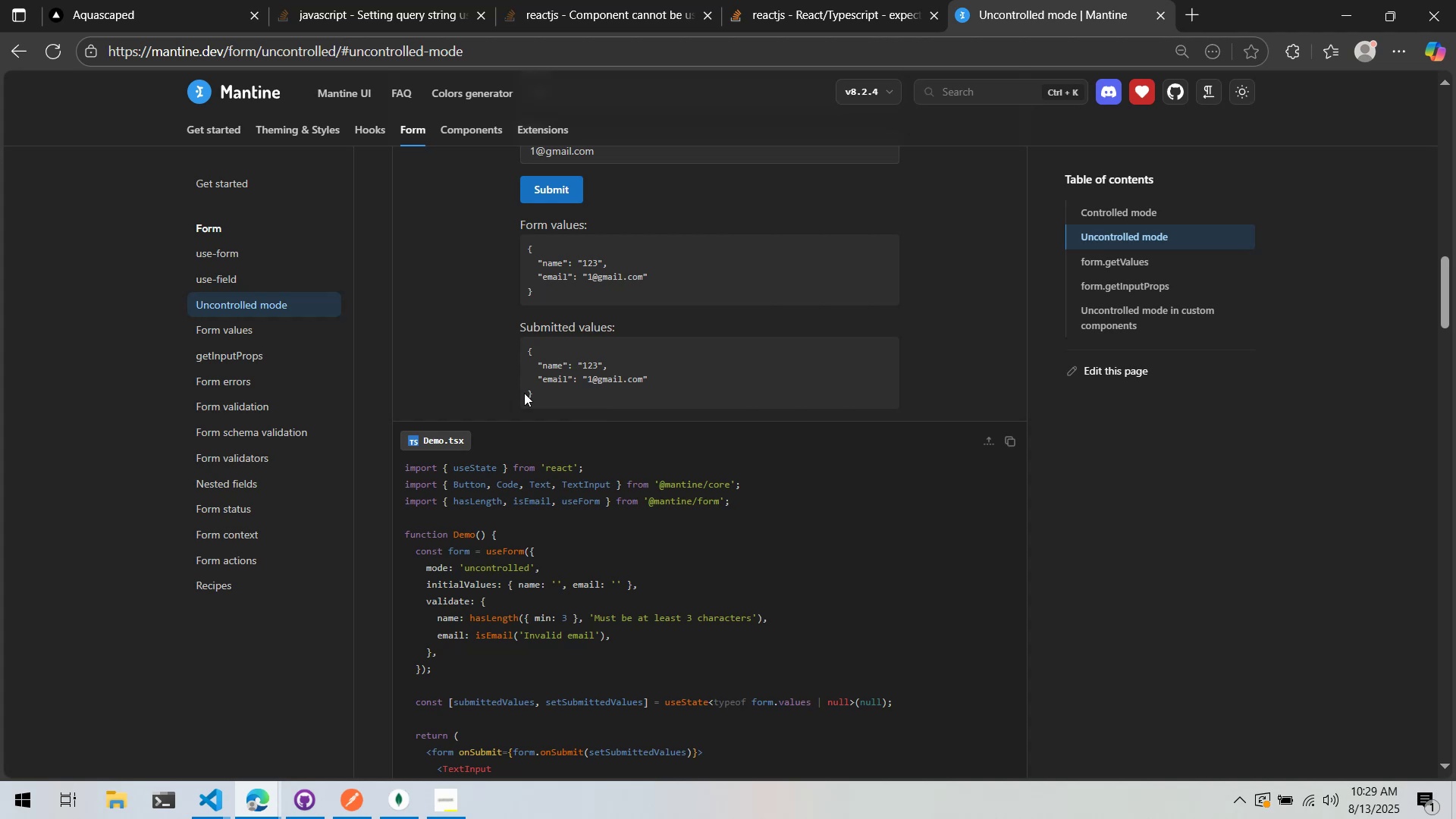 
scroll: coordinate [623, 371], scroll_direction: down, amount: 1.0
 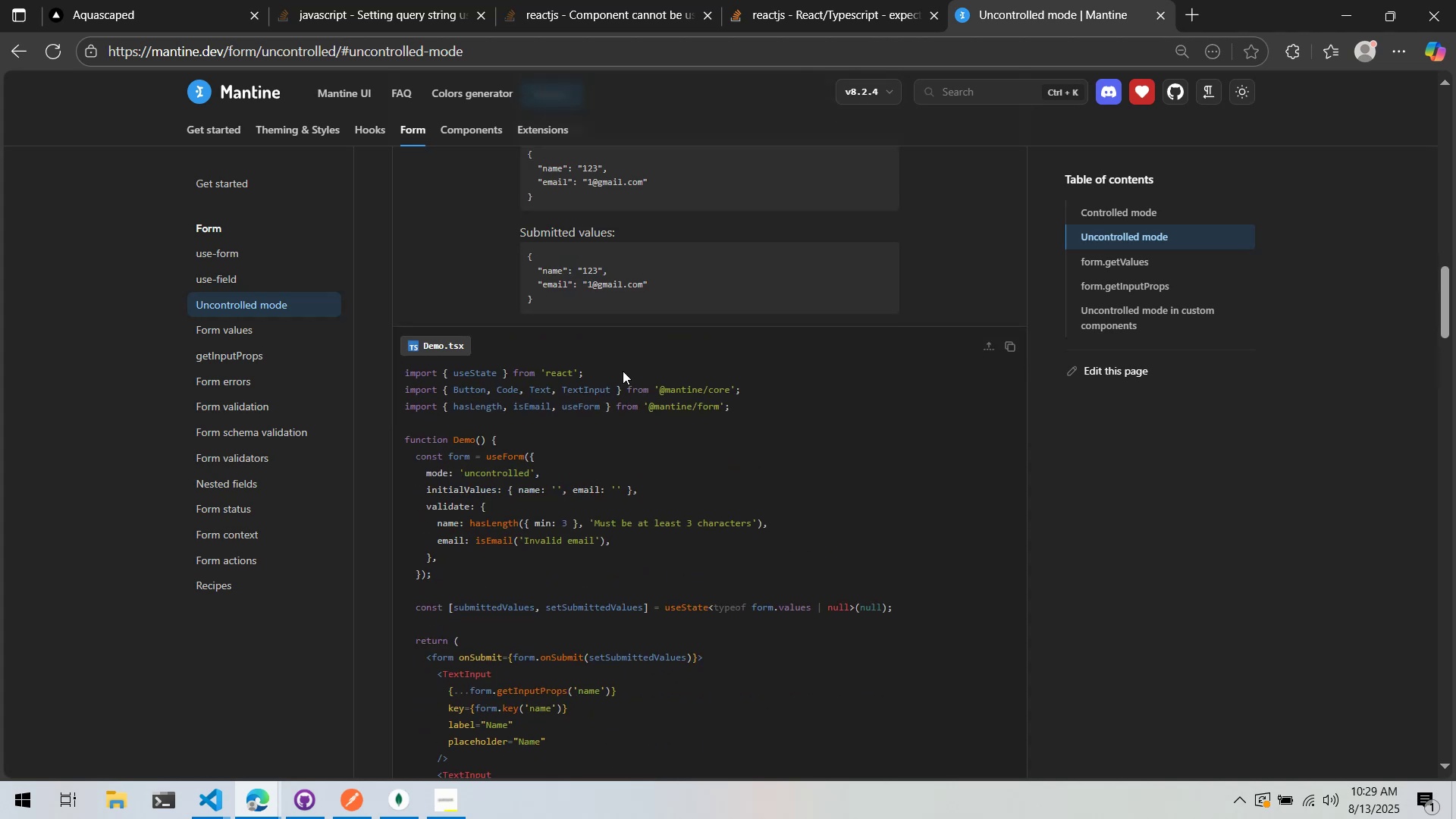 
key(Alt+AltLeft)
 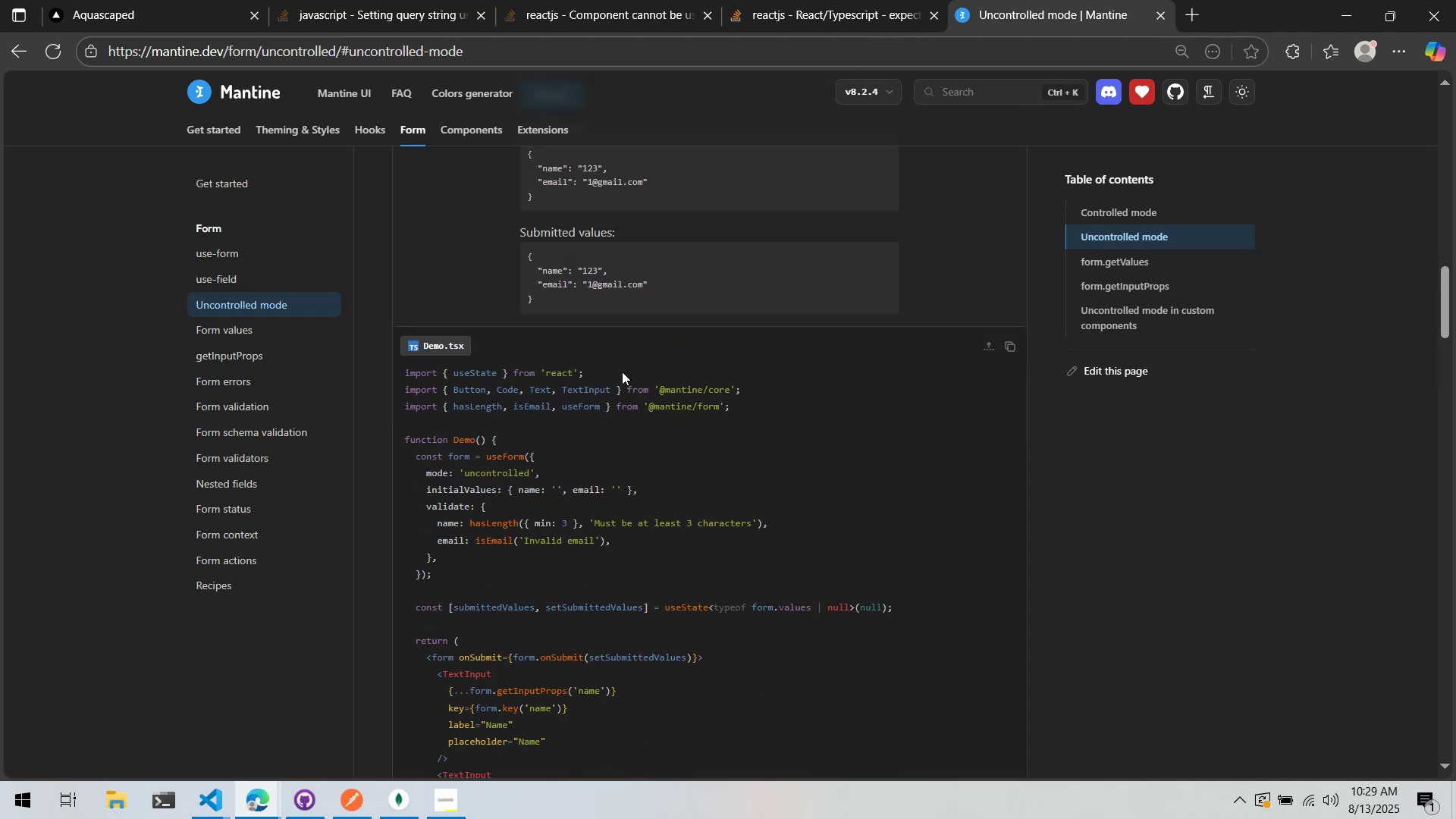 
key(Alt+Tab)
 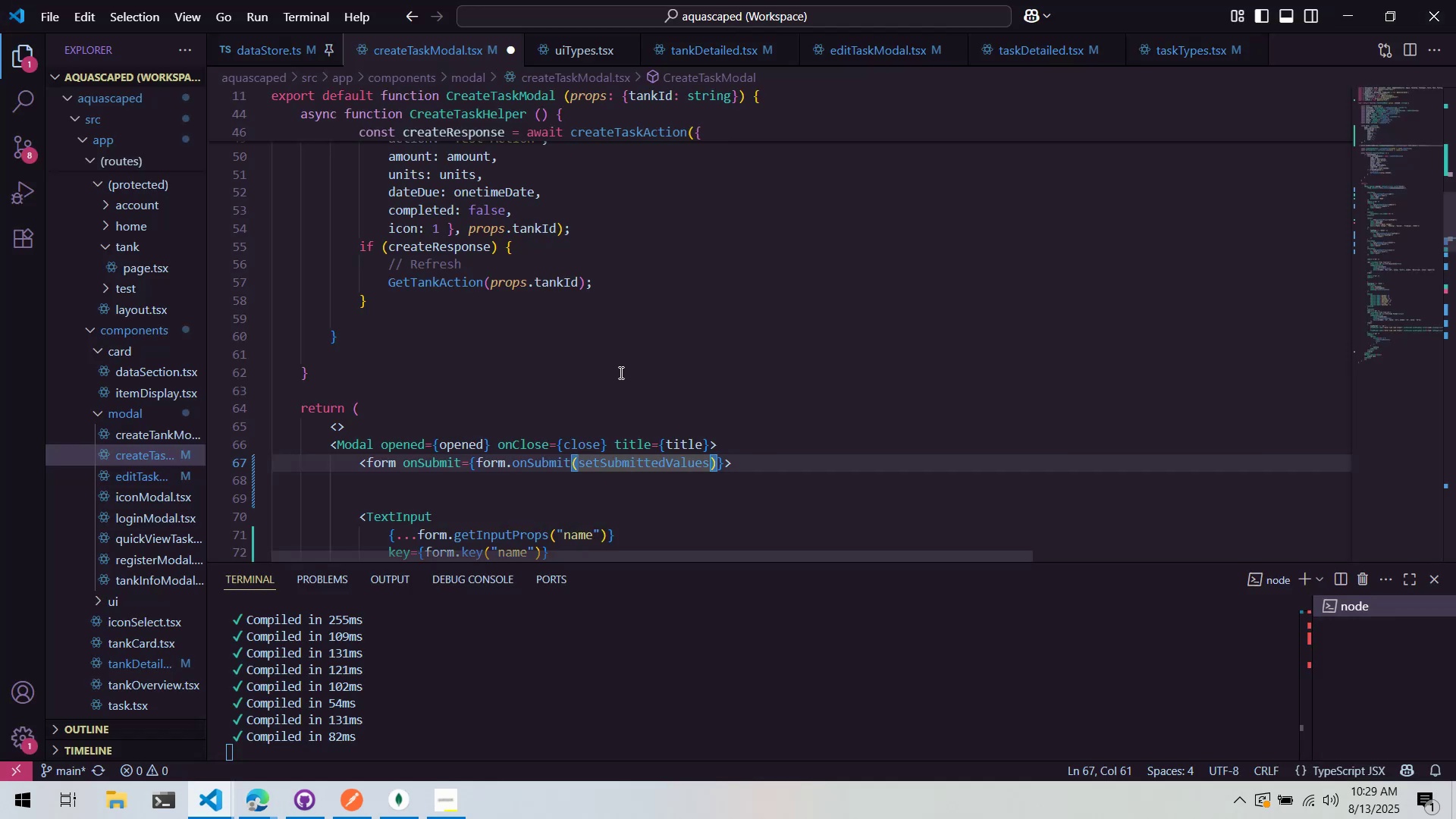 
left_click([619, 372])
 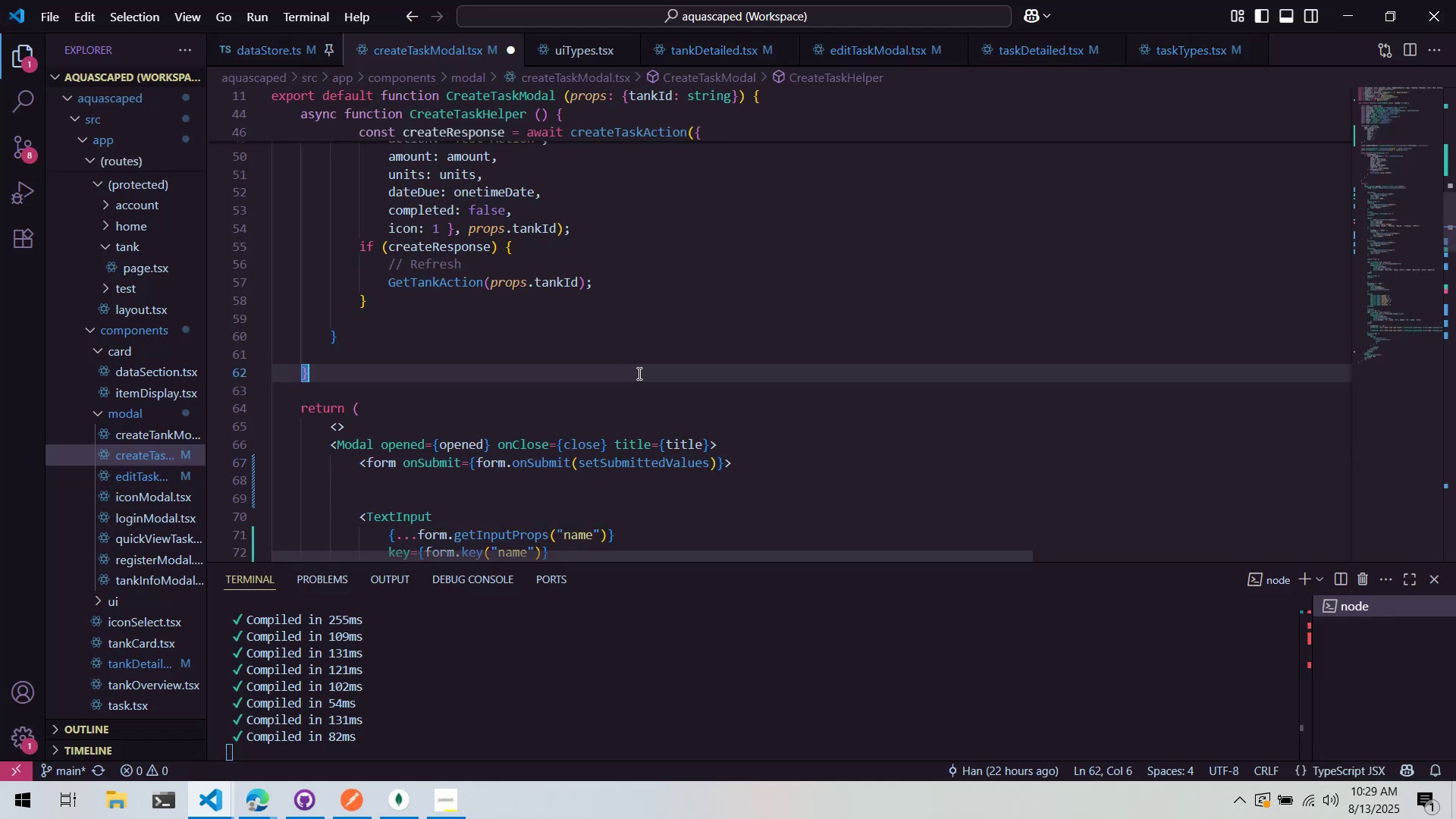 
scroll: coordinate [751, 344], scroll_direction: down, amount: 29.0
 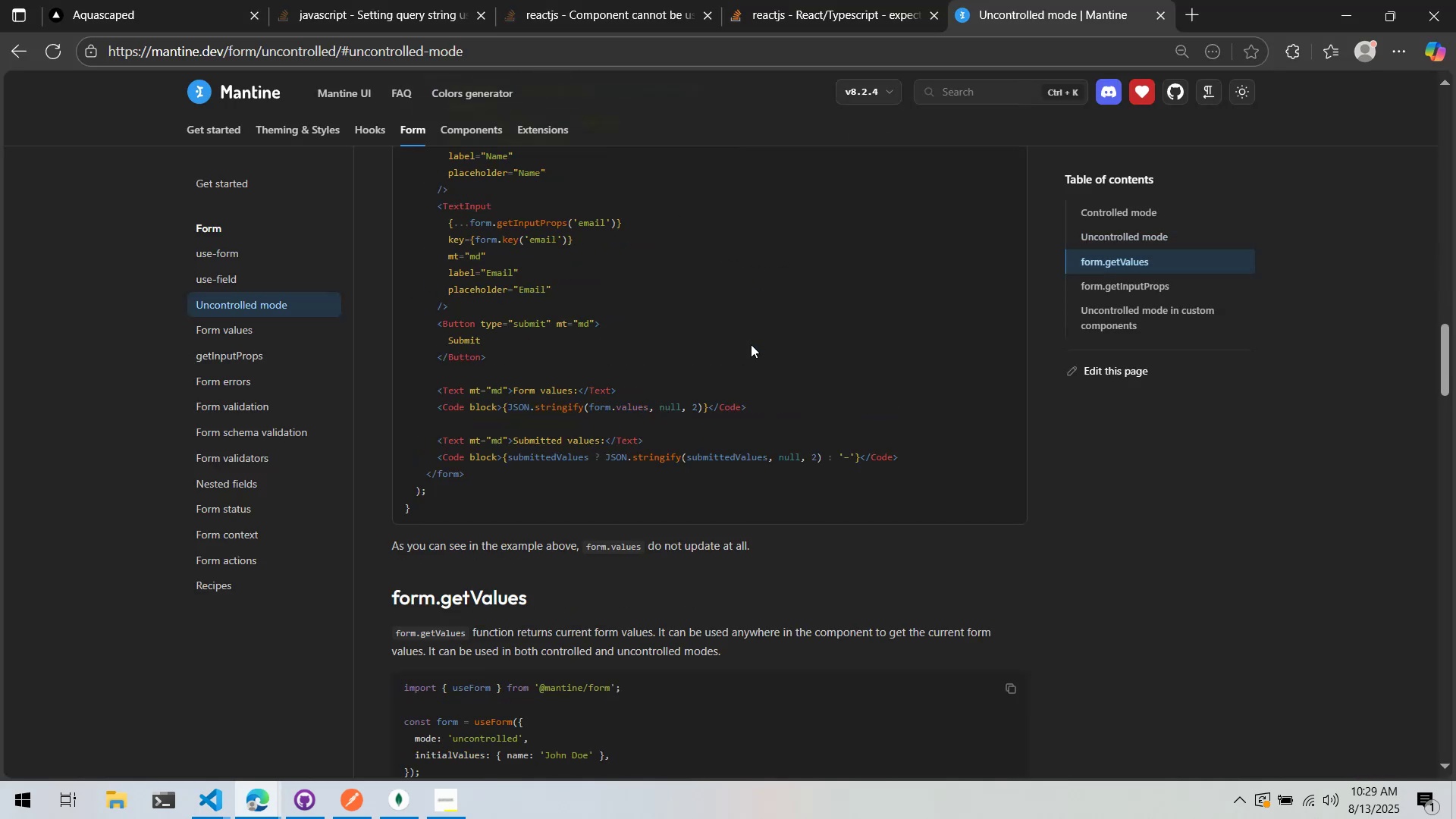 
key(Alt+AltLeft)
 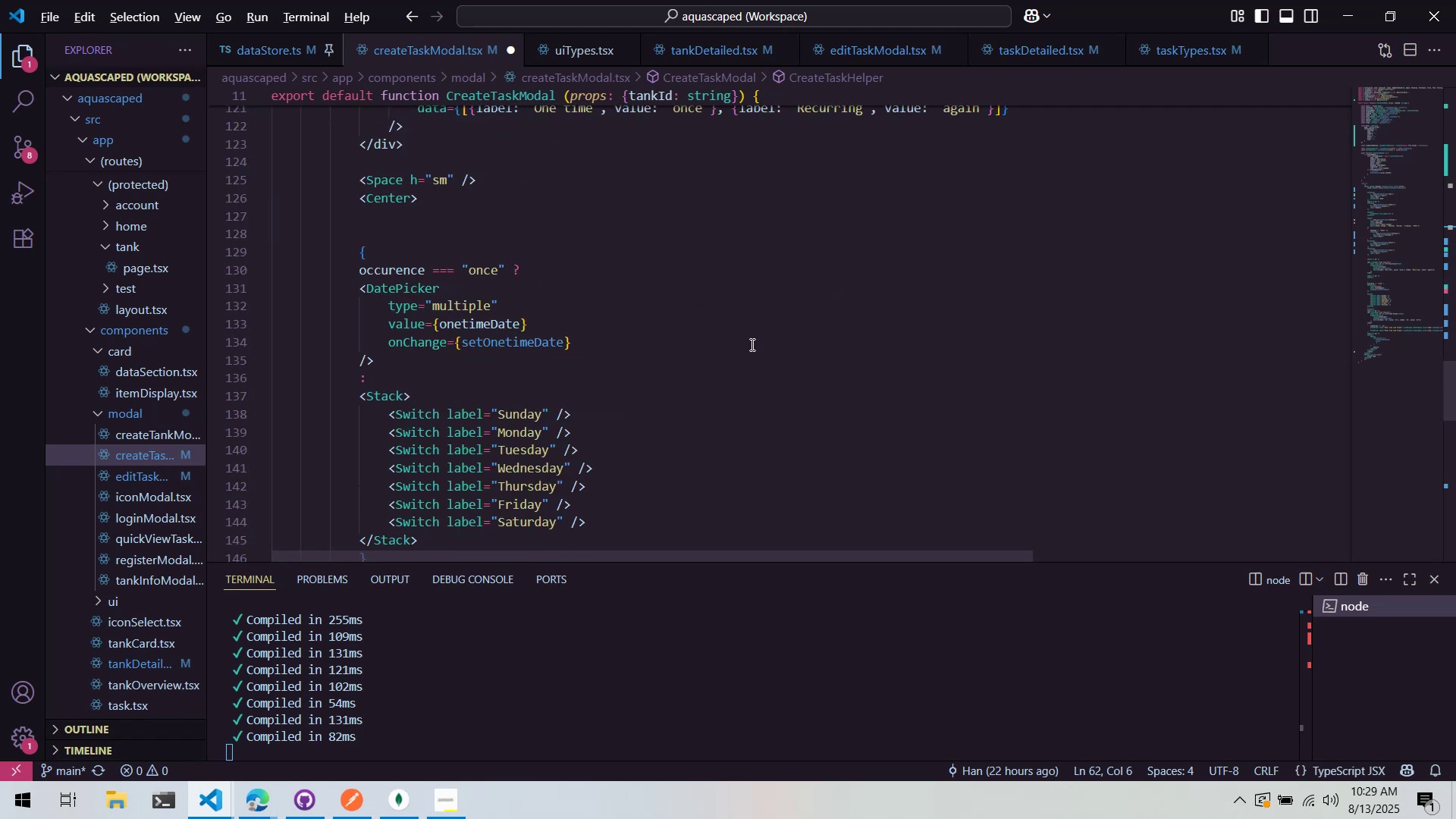 
key(Alt+Tab)
 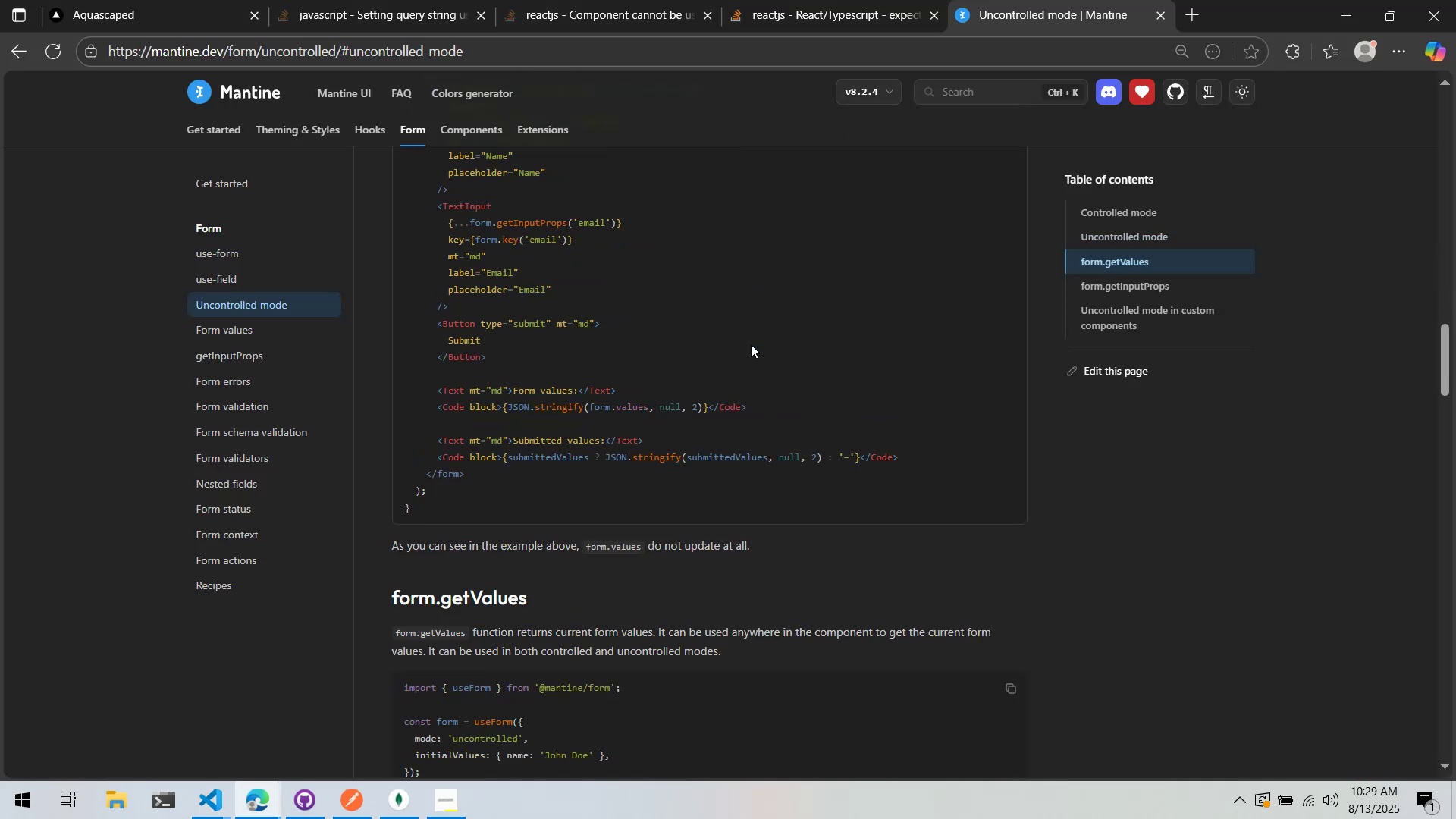 
key(Alt+AltLeft)
 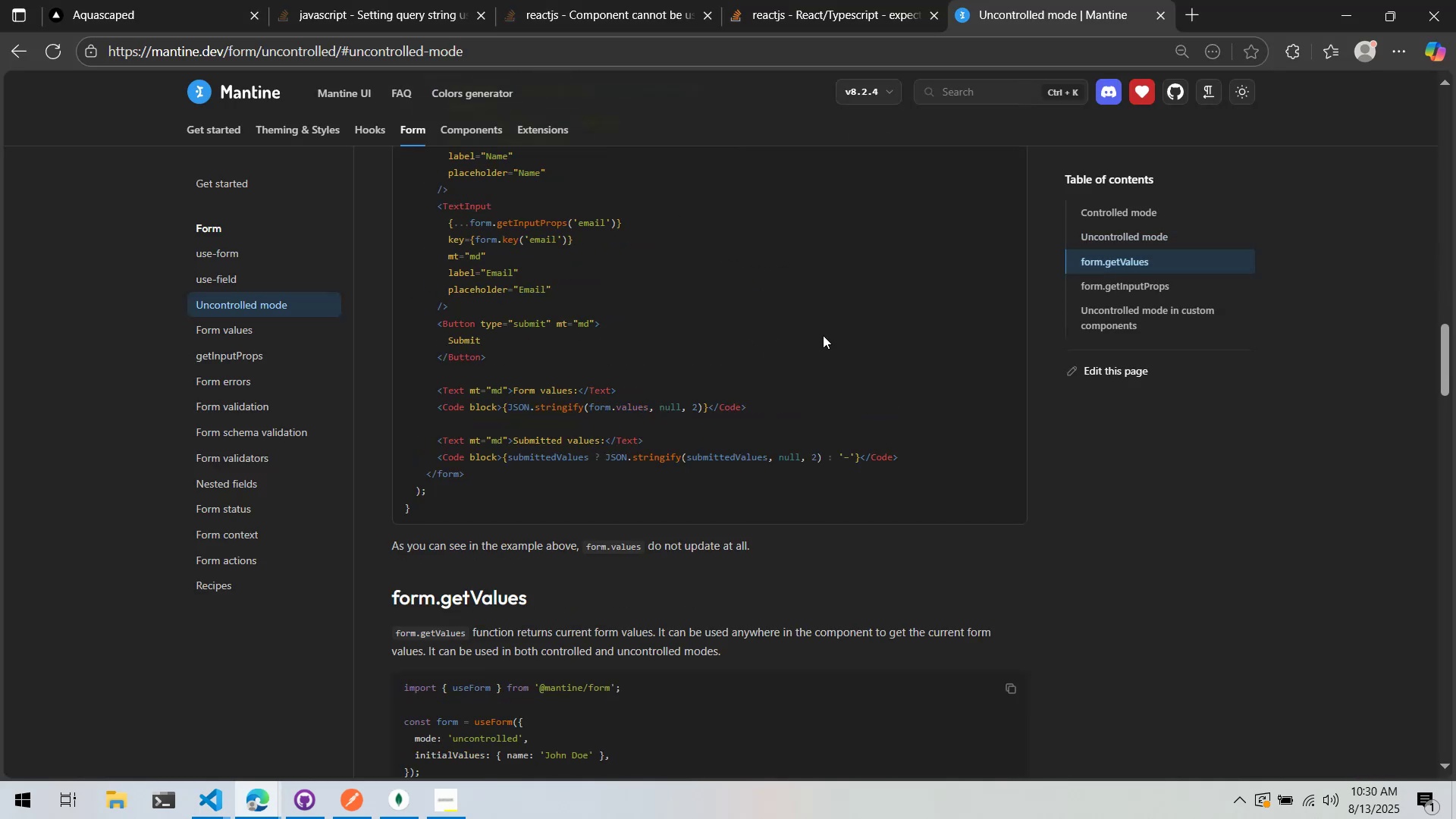 
key(Alt+Tab)
 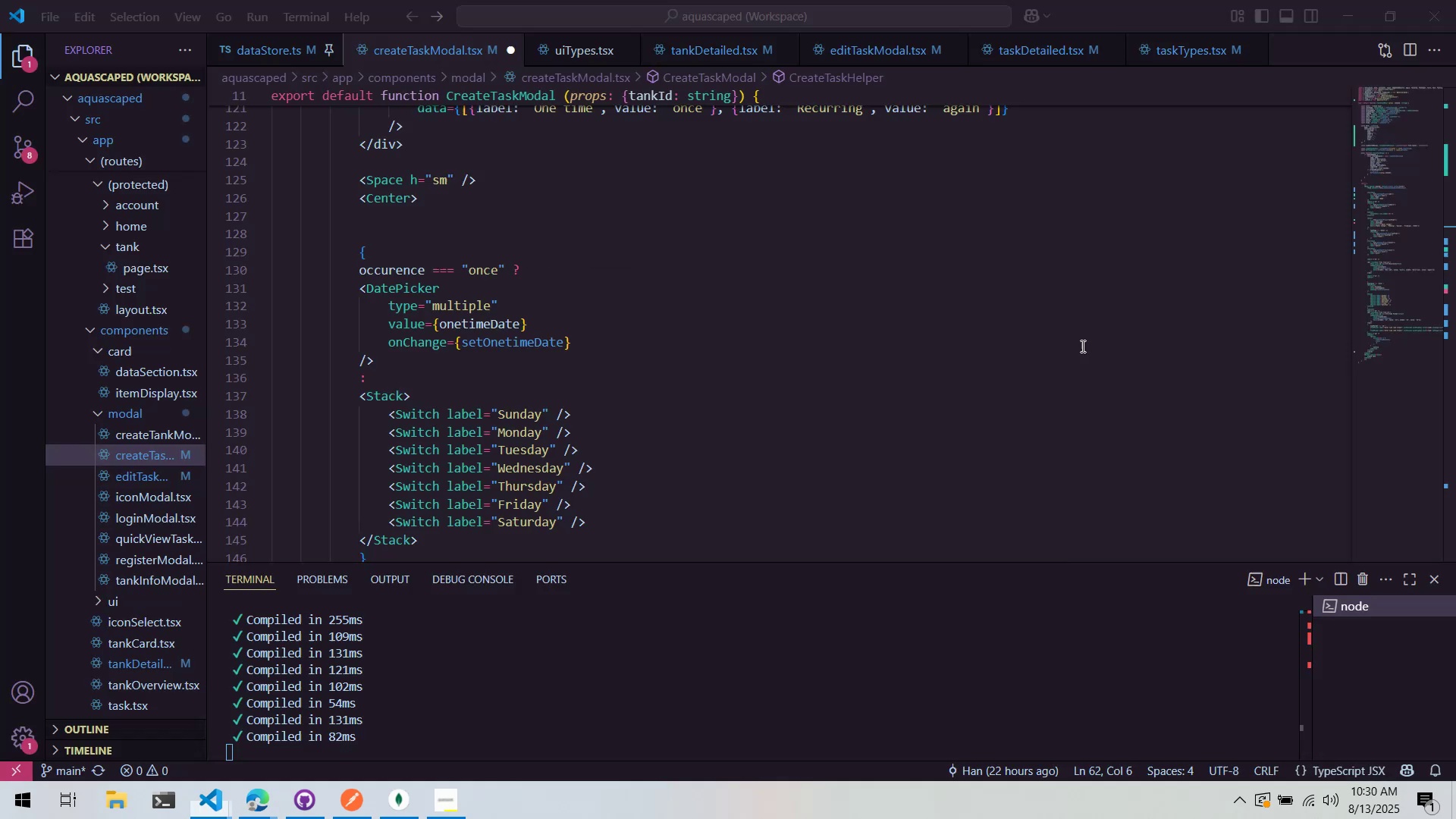 
scroll: coordinate [1090, 349], scroll_direction: down, amount: 5.0
 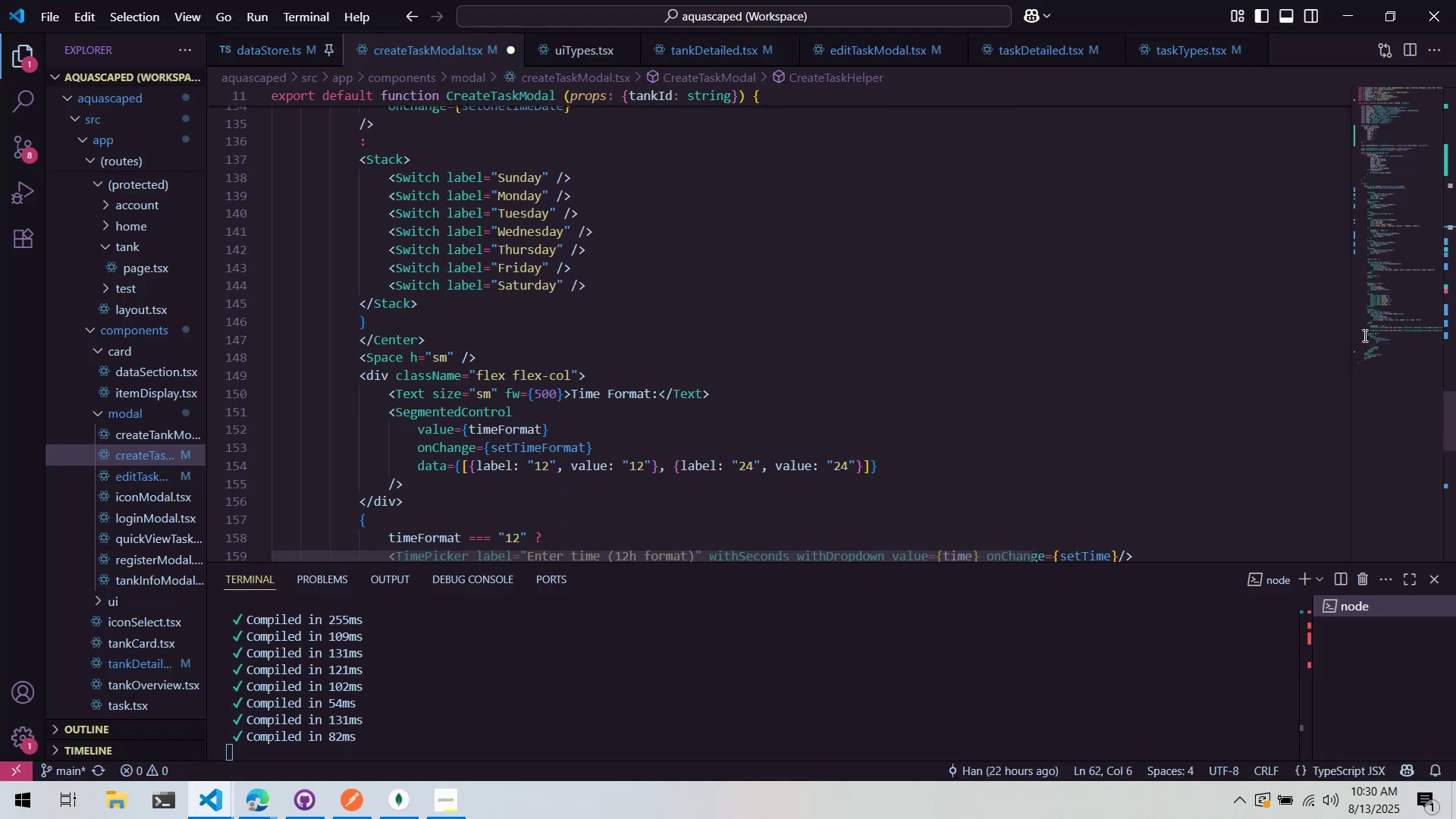 
left_click([1418, 342])
 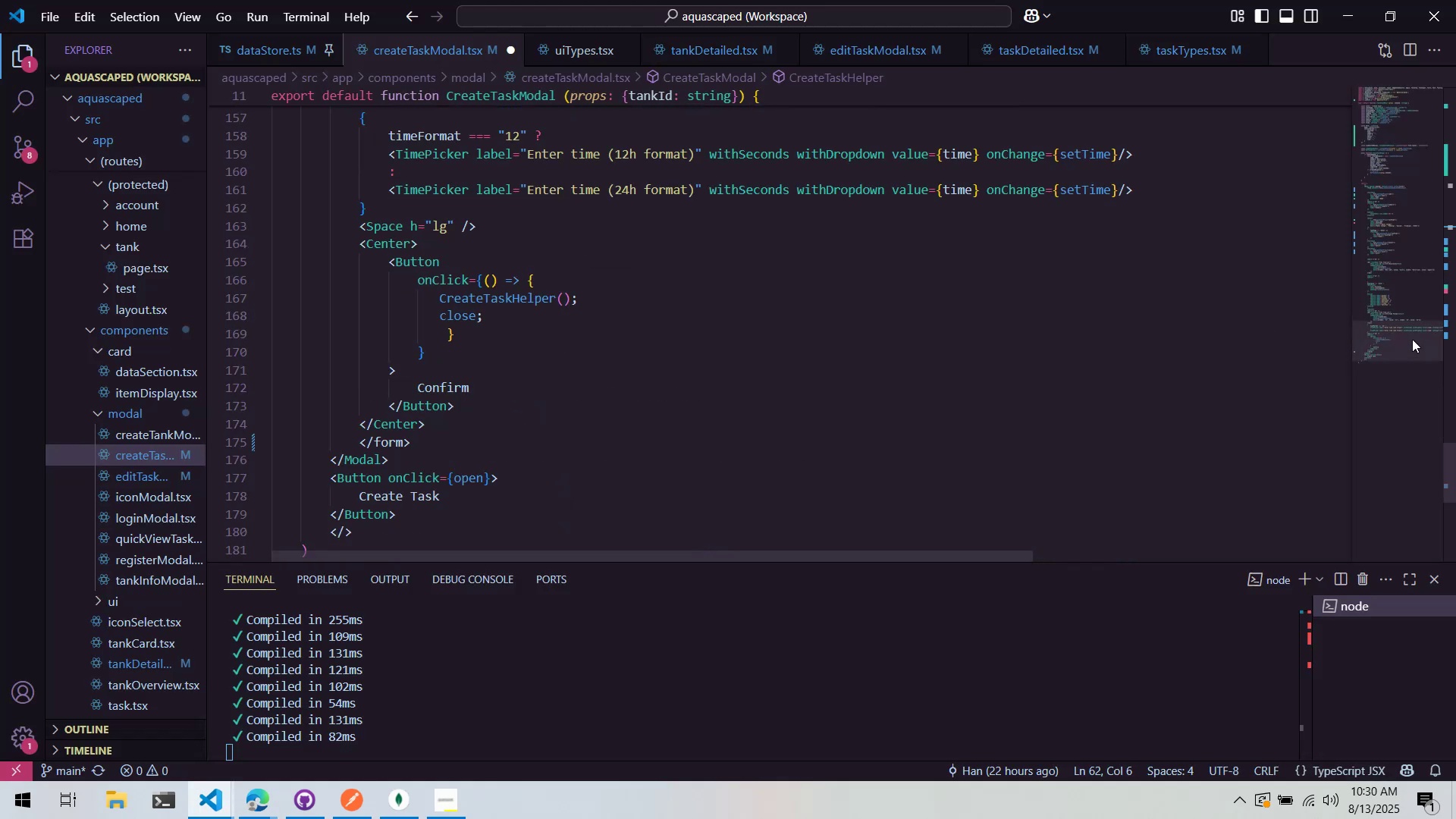 
key(Alt+AltLeft)
 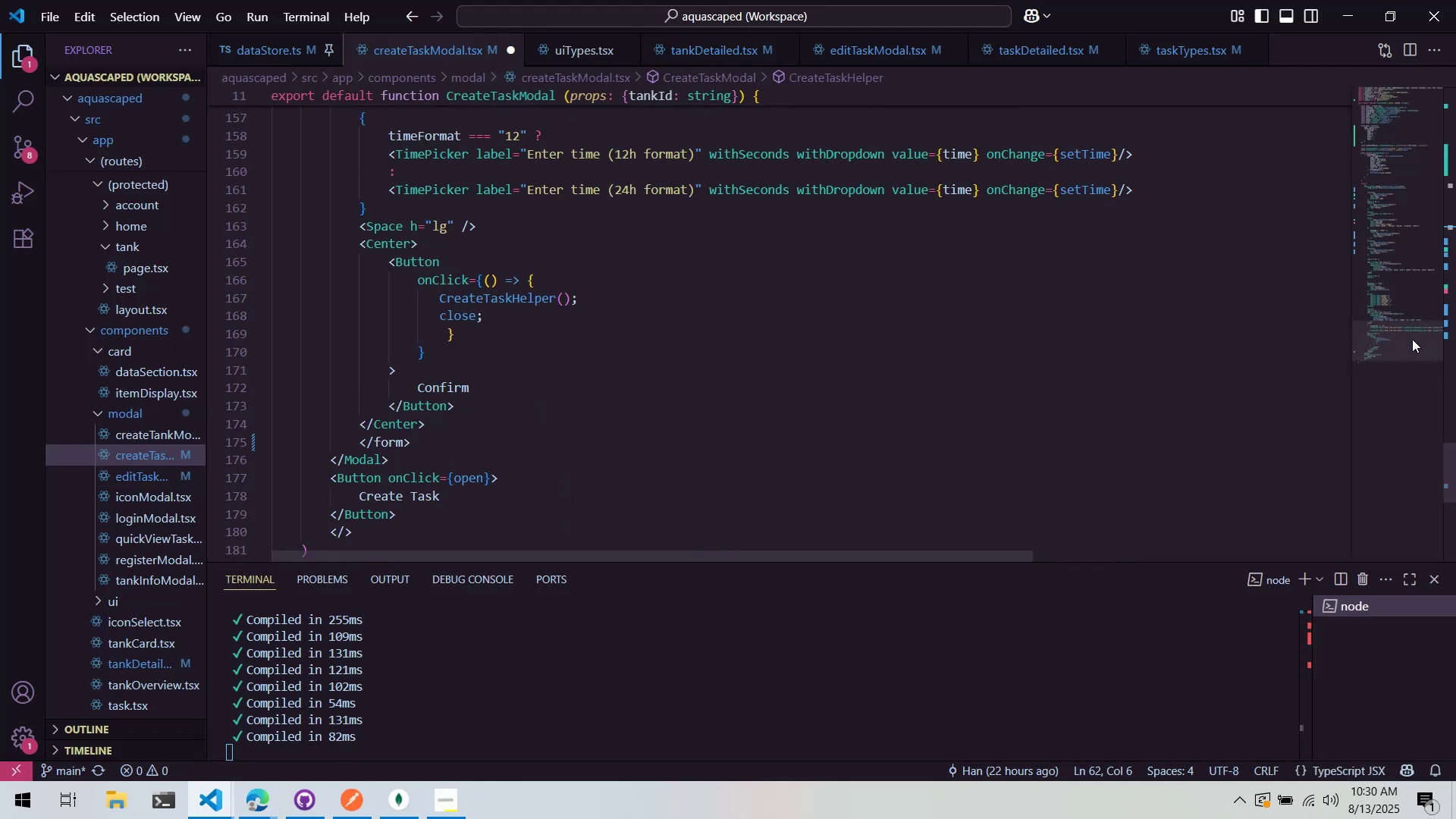 
key(Alt+Tab)
 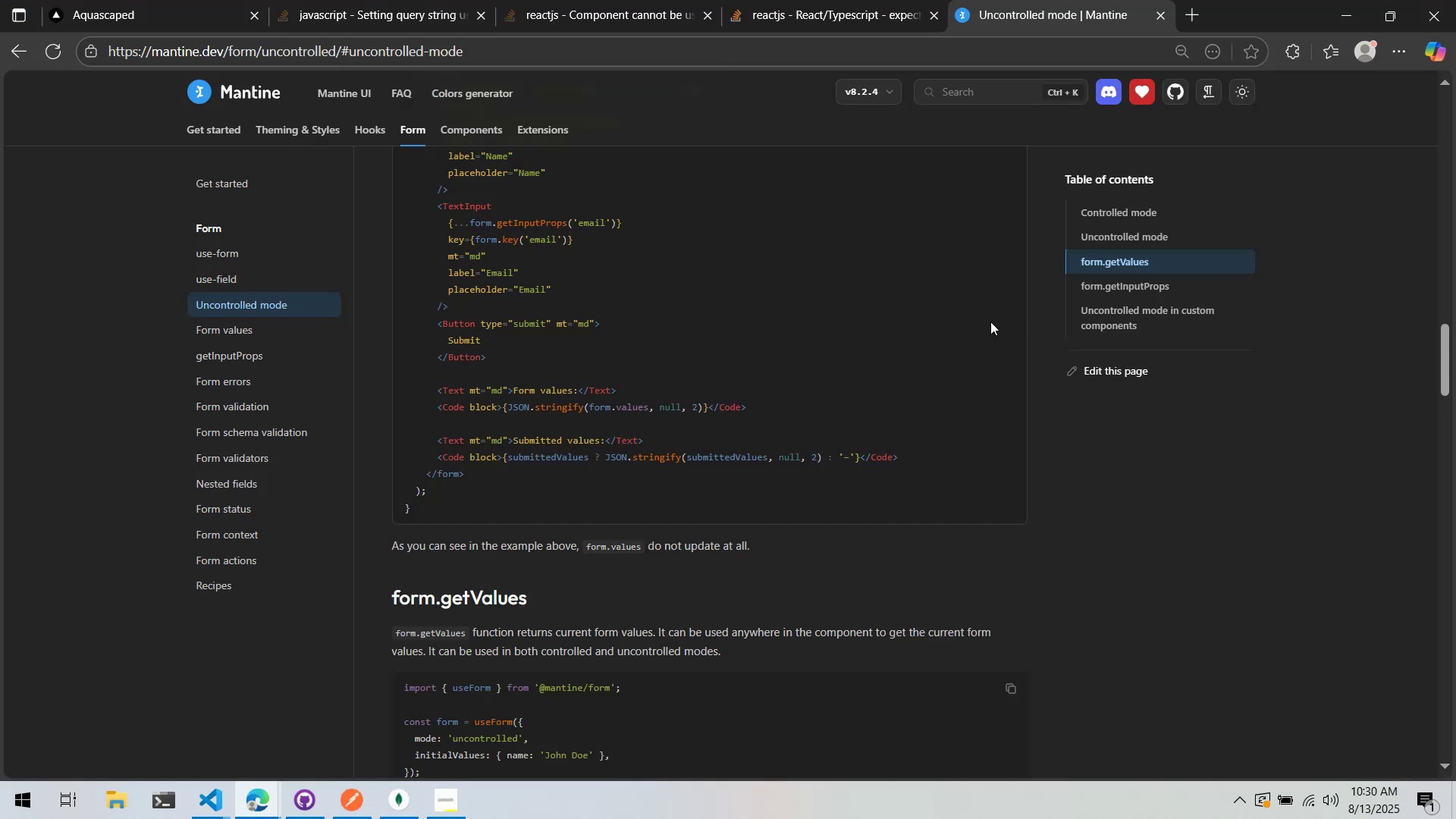 
scroll: coordinate [980, 325], scroll_direction: up, amount: 1.0
 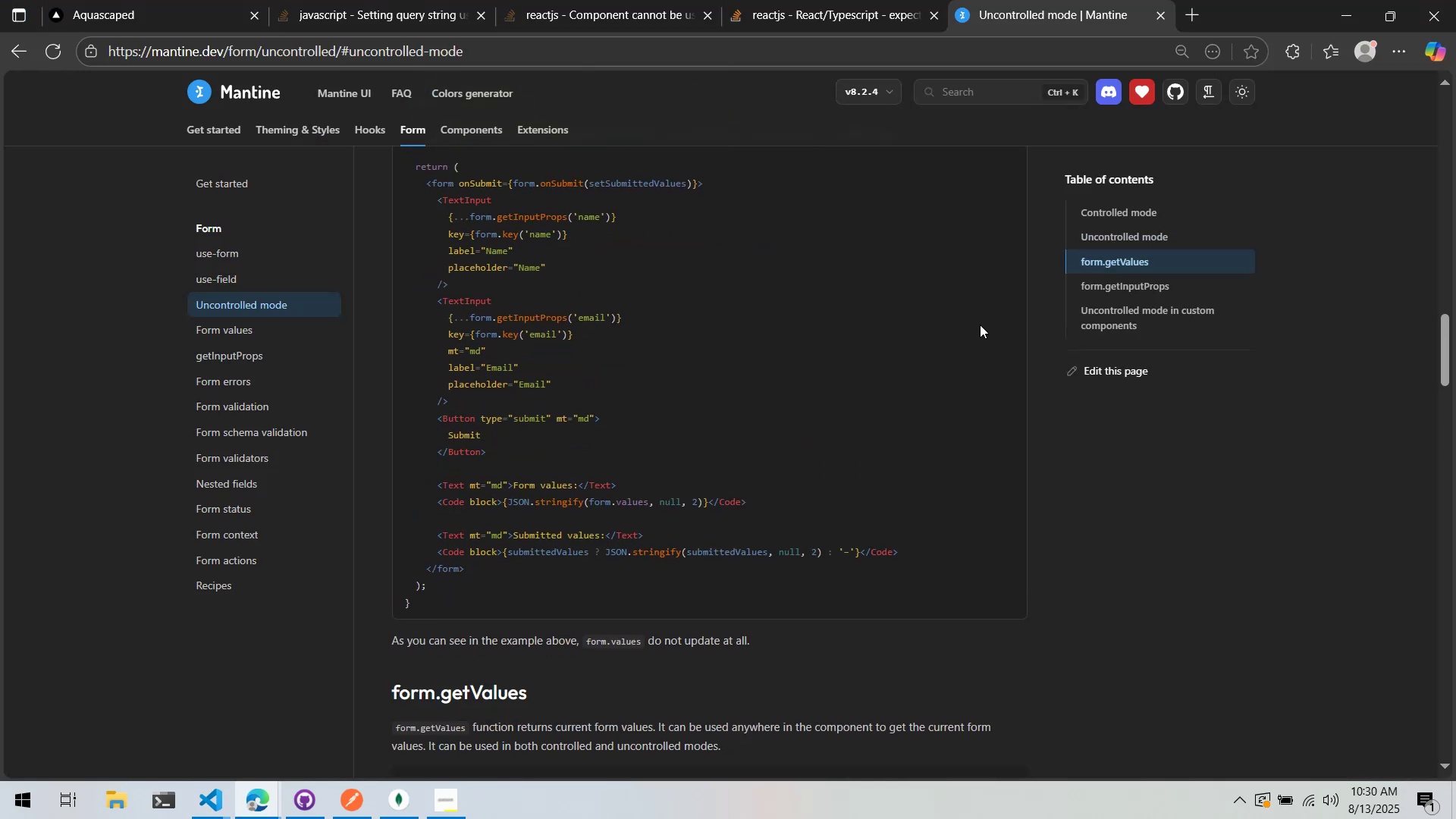 
key(Alt+AltLeft)
 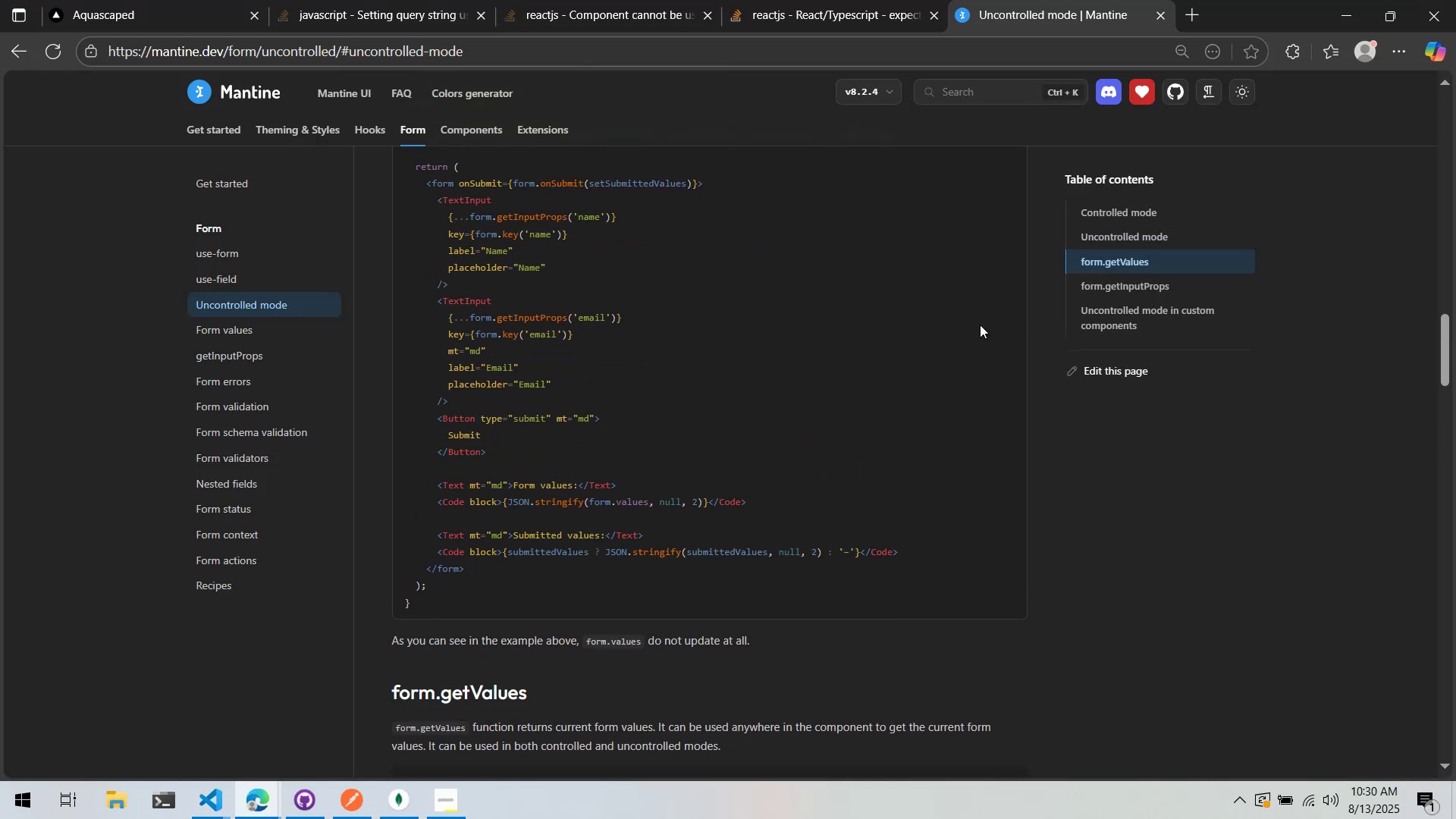 
key(Alt+Tab)
 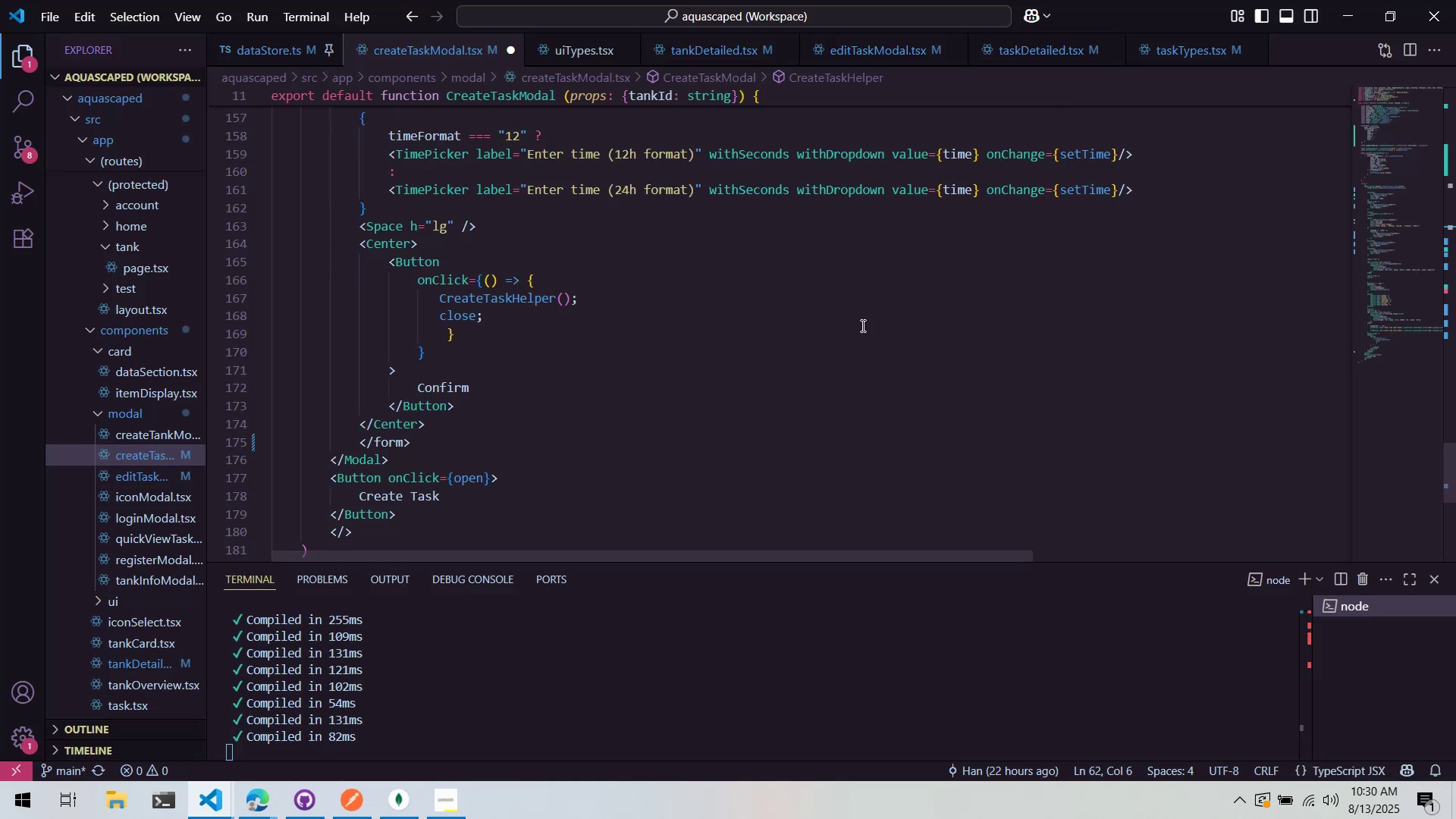 
scroll: coordinate [644, 350], scroll_direction: down, amount: 2.0
 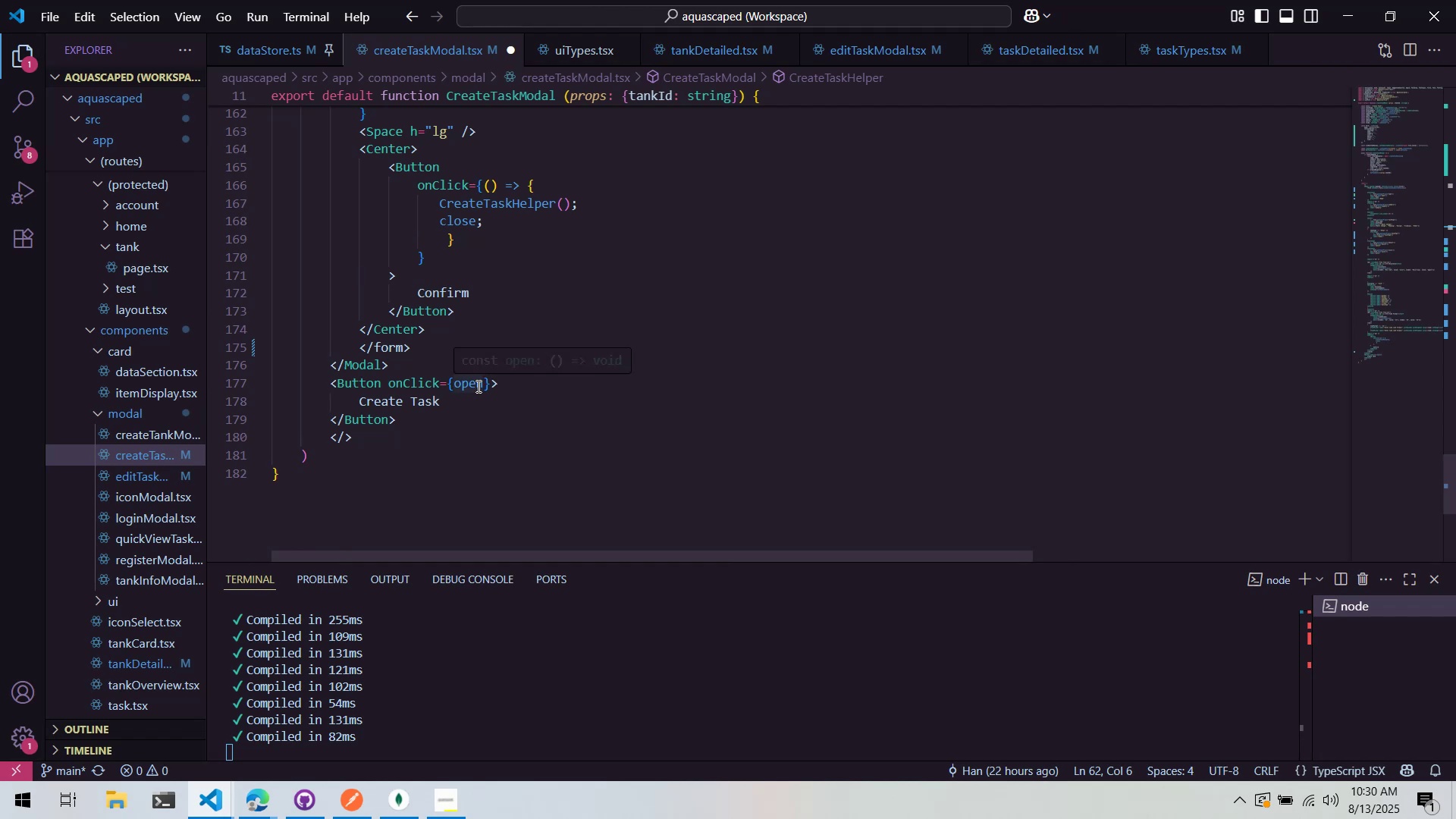 
scroll: coordinate [479, 384], scroll_direction: up, amount: 3.0
 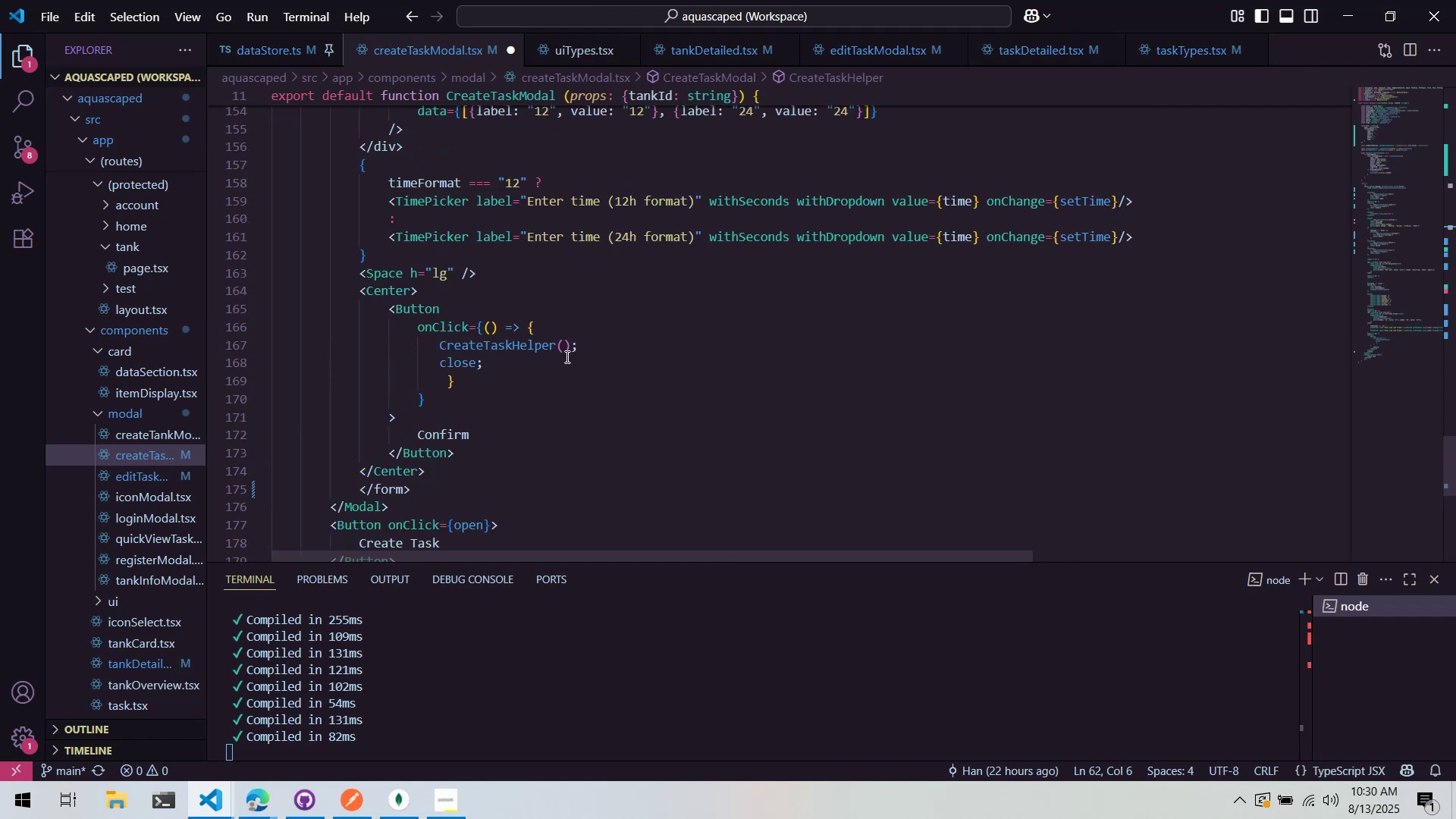 
wait(10.97)
 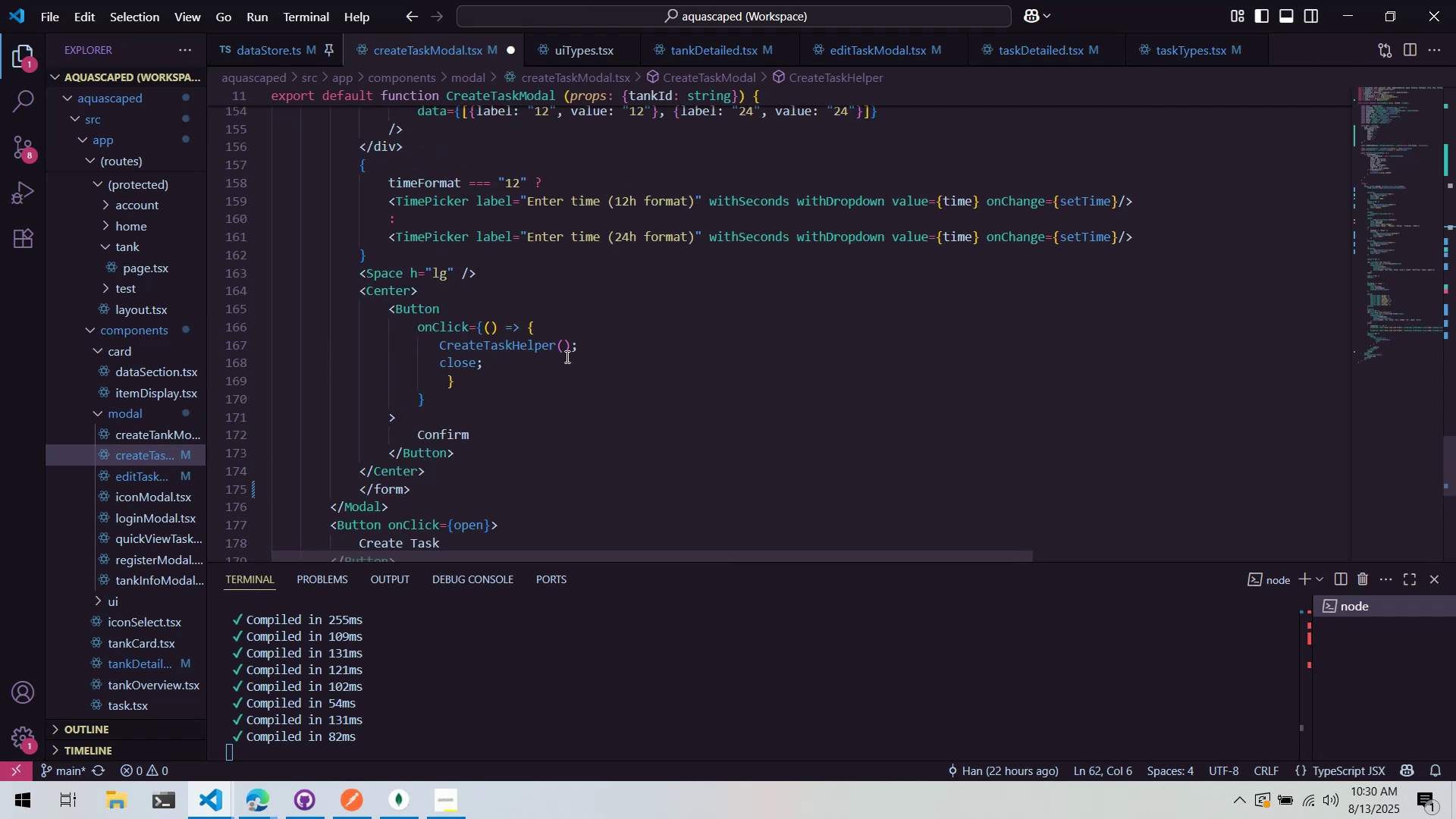 
left_click_drag(start_coordinate=[1375, 338], to_coordinate=[1382, 334])
 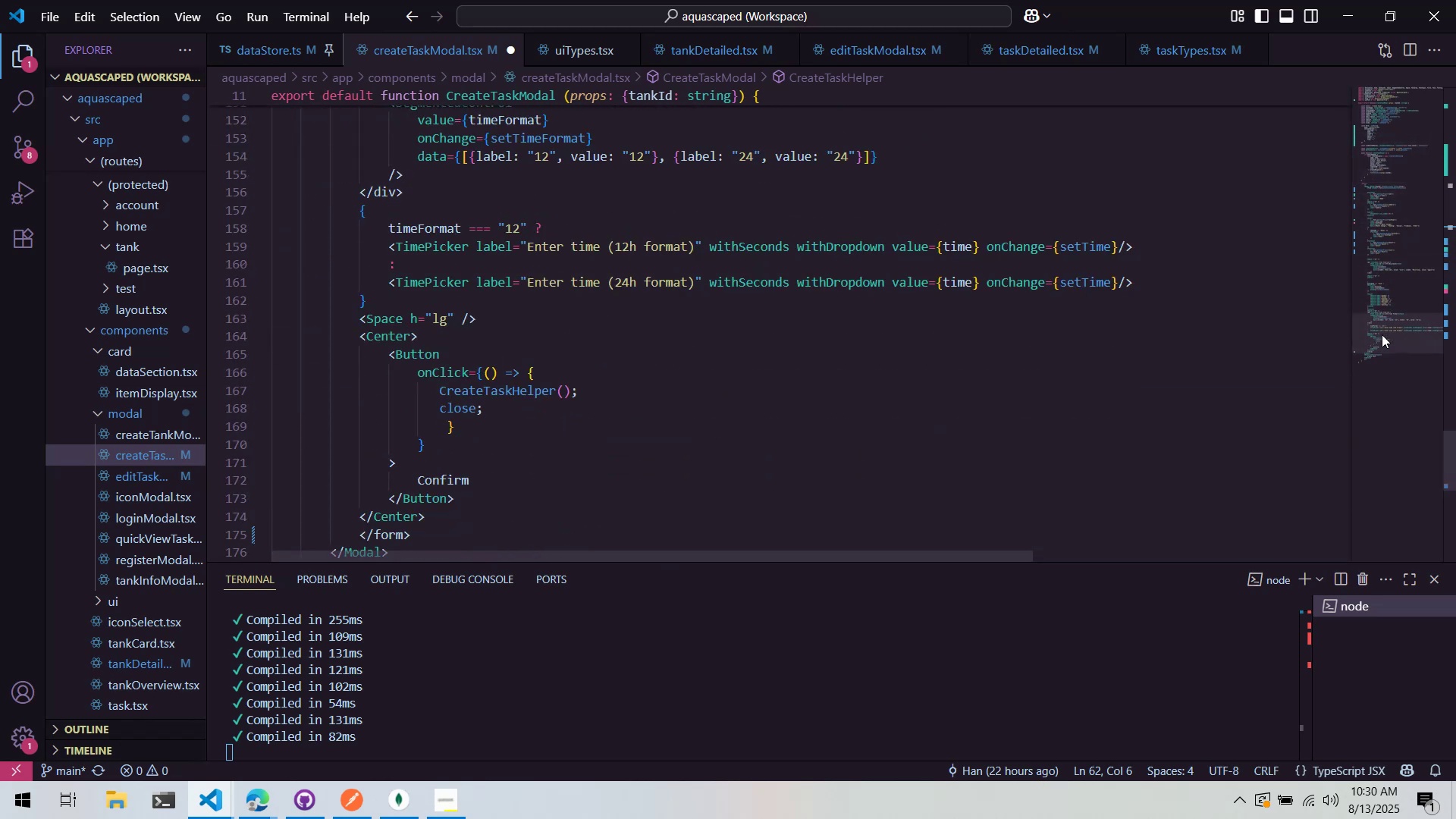 
key(Alt+AltLeft)
 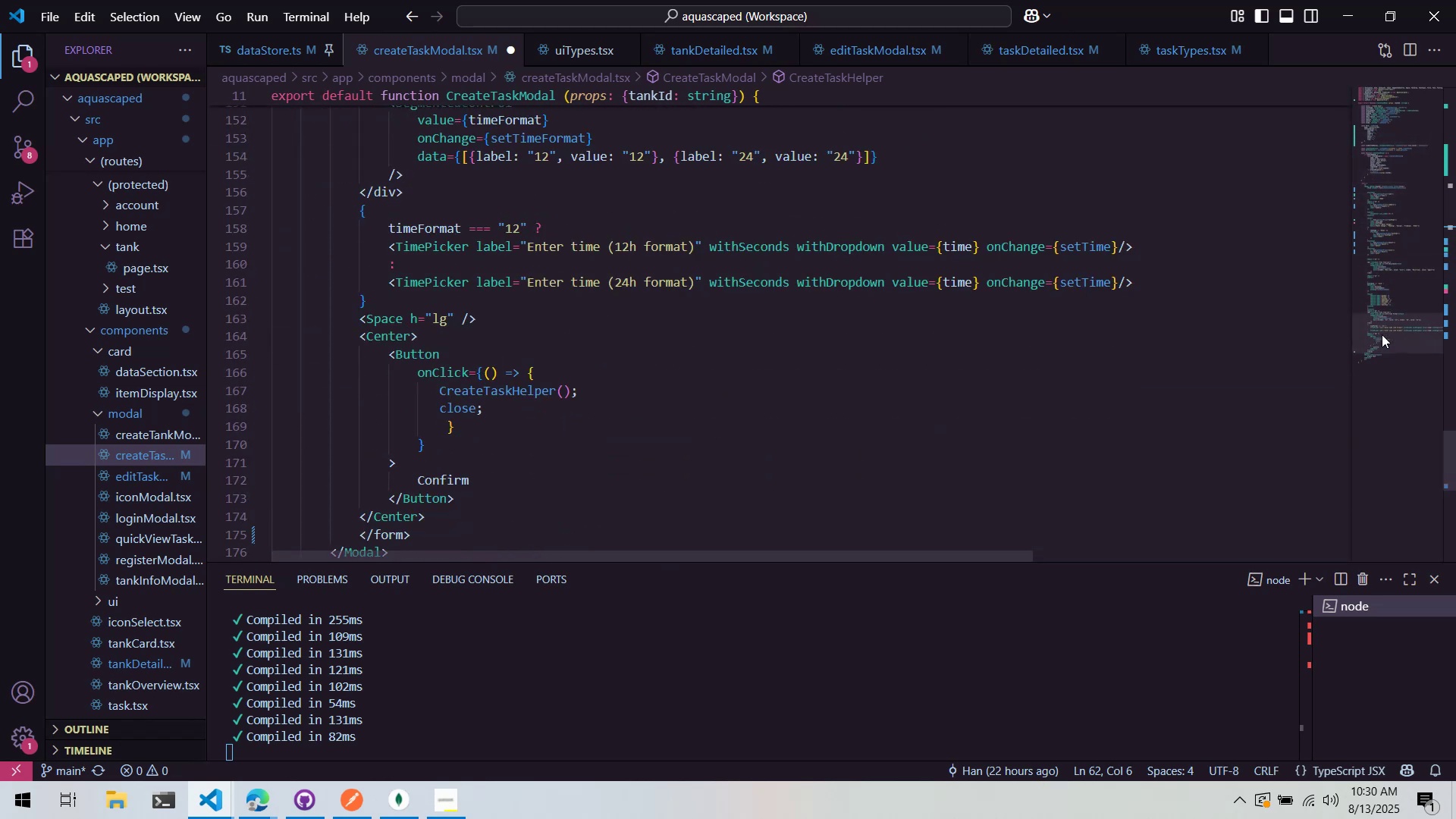 
key(Alt+Tab)
 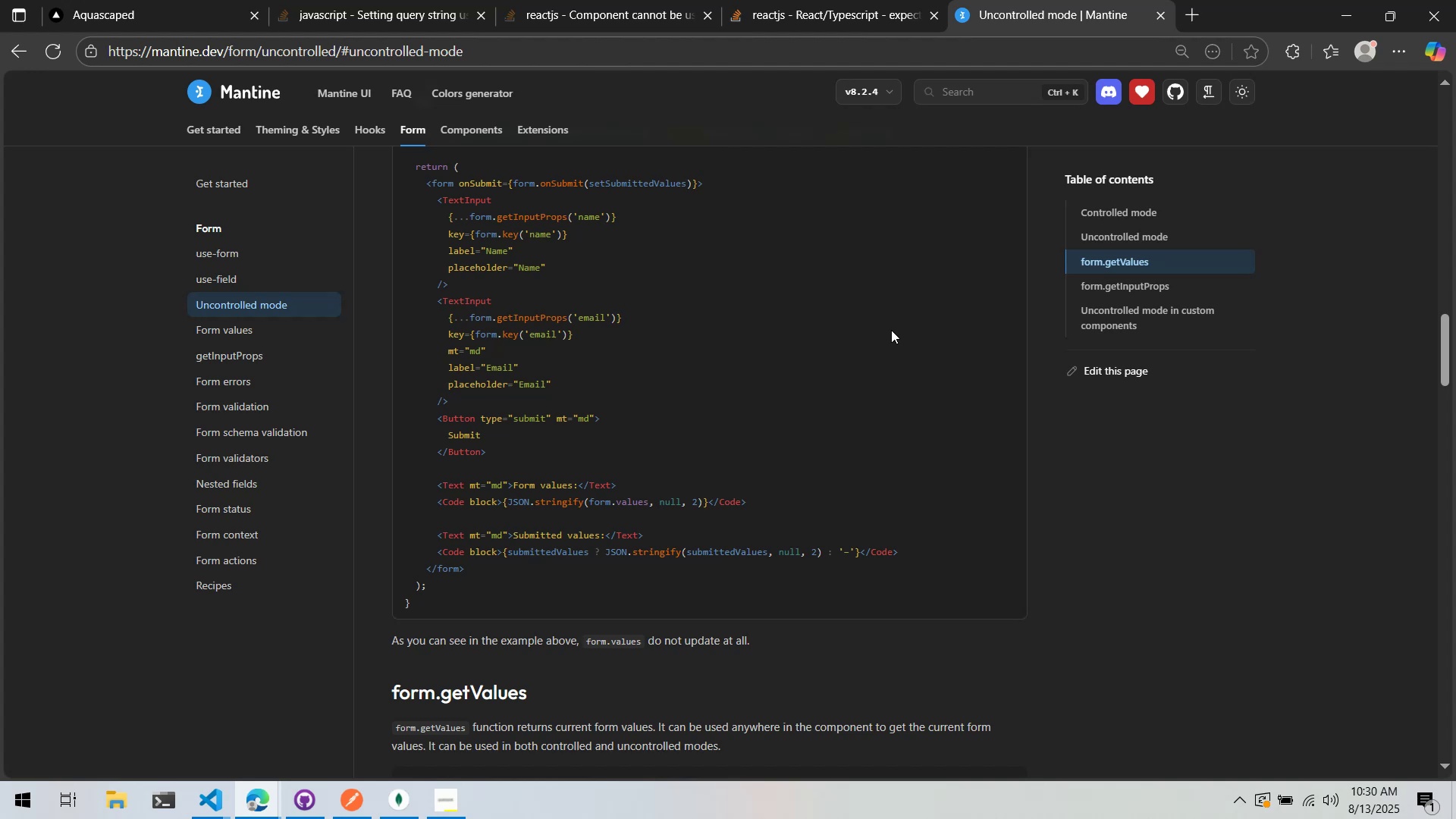 
wait(5.13)
 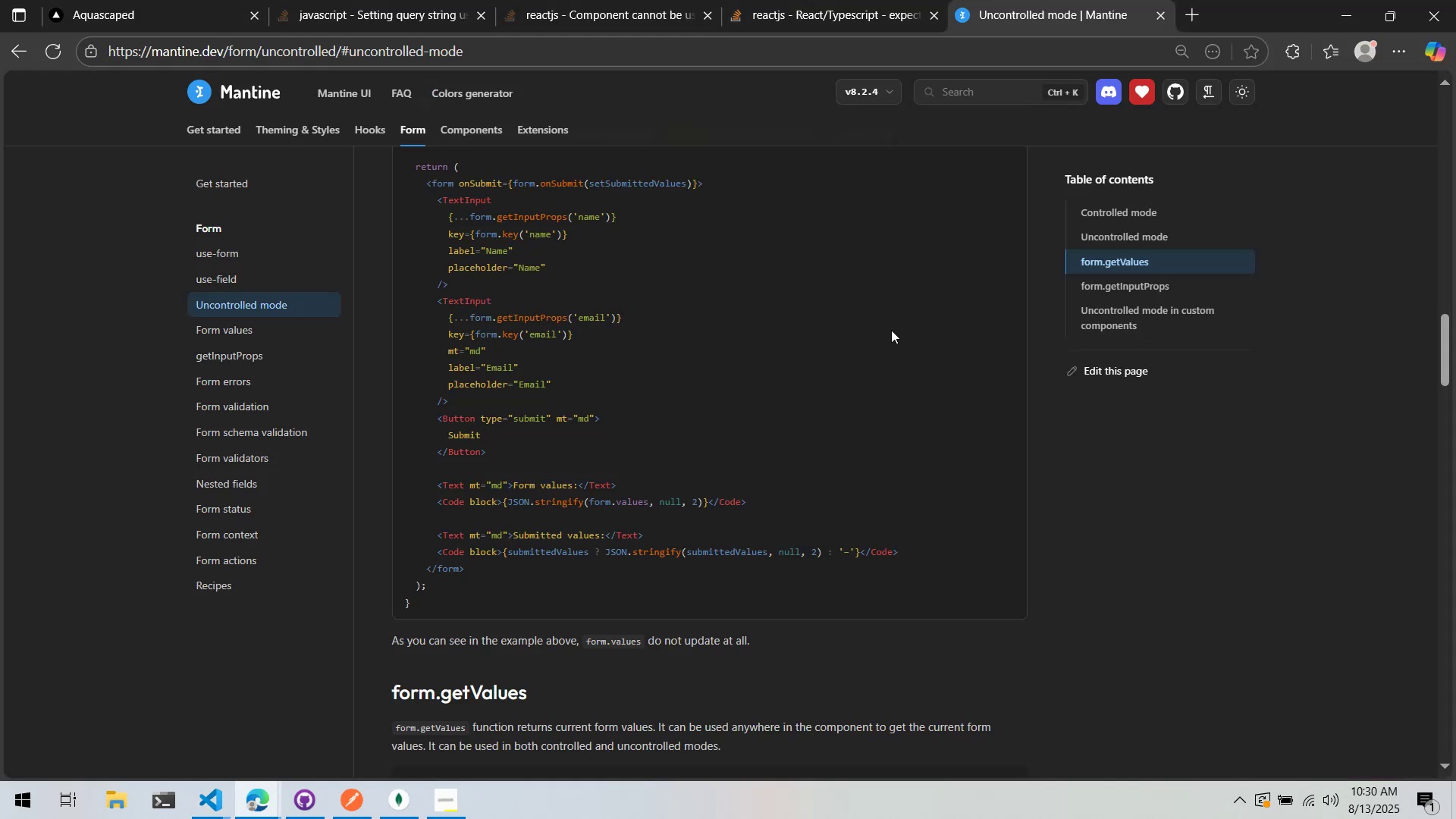 
key(Alt+AltLeft)
 